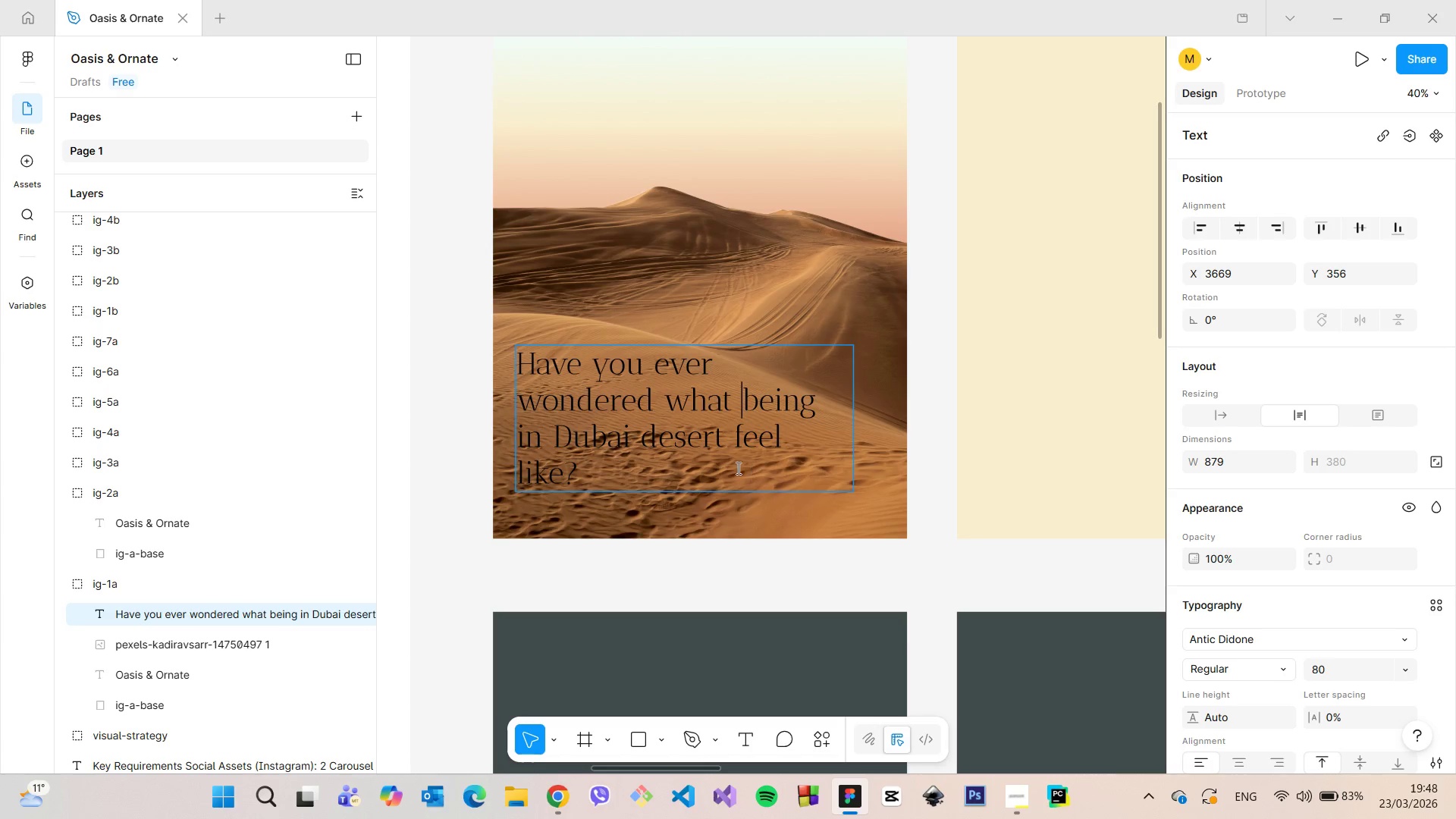 
scroll: coordinate [654, 425], scroll_direction: down, amount: 3.0
 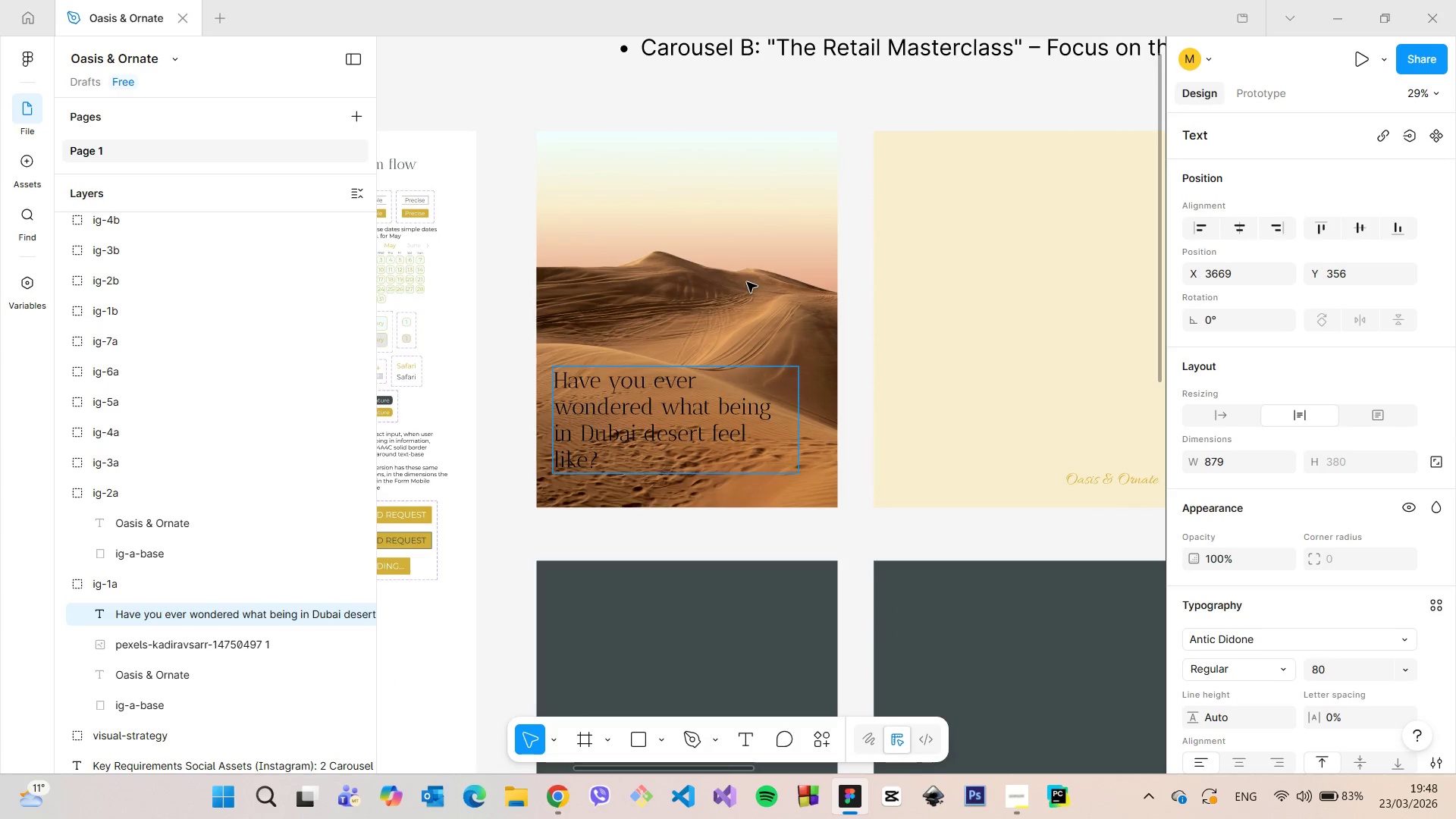 
scroll: coordinate [742, 268], scroll_direction: up, amount: 5.0
 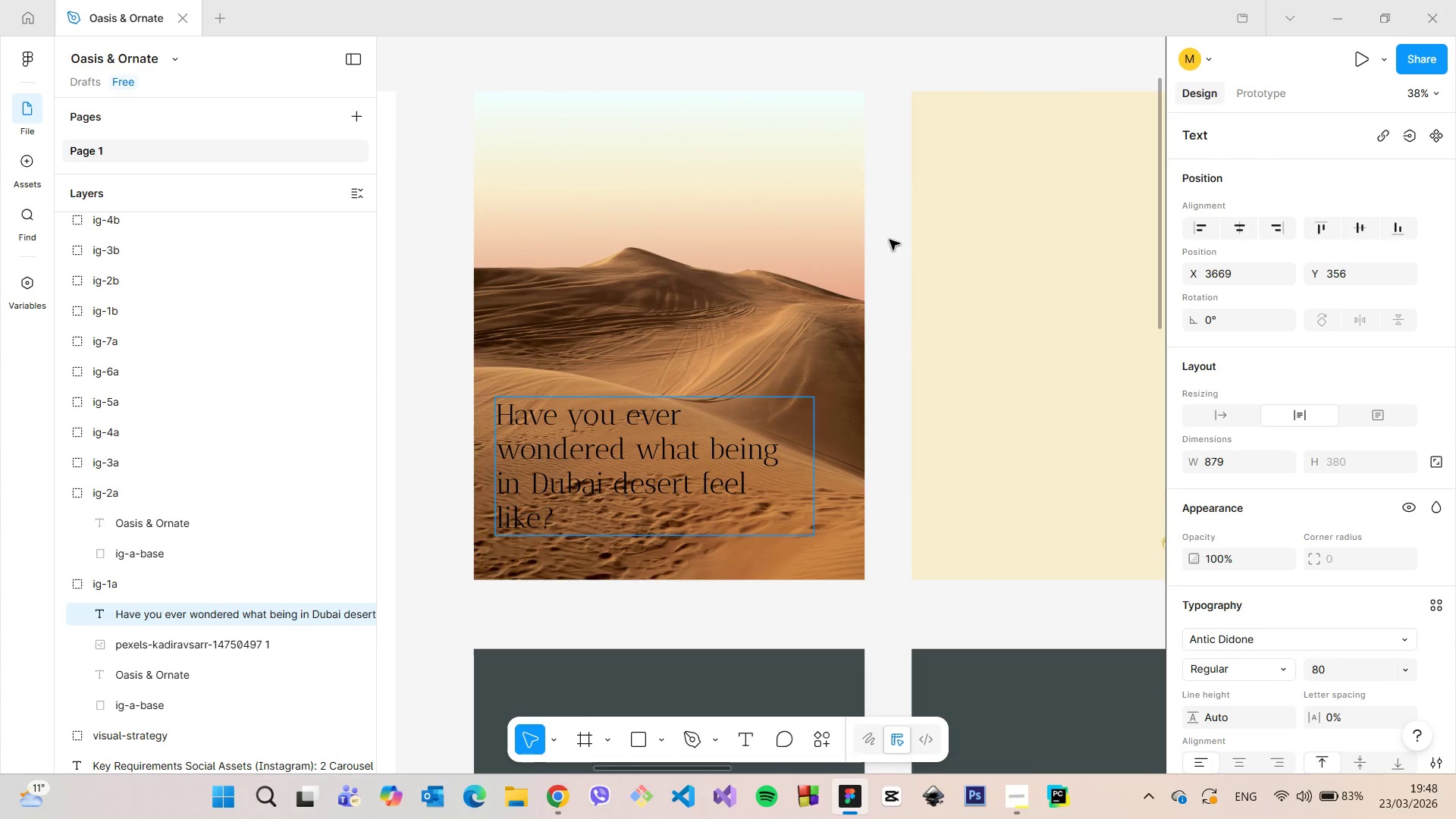 
left_click([887, 243])
 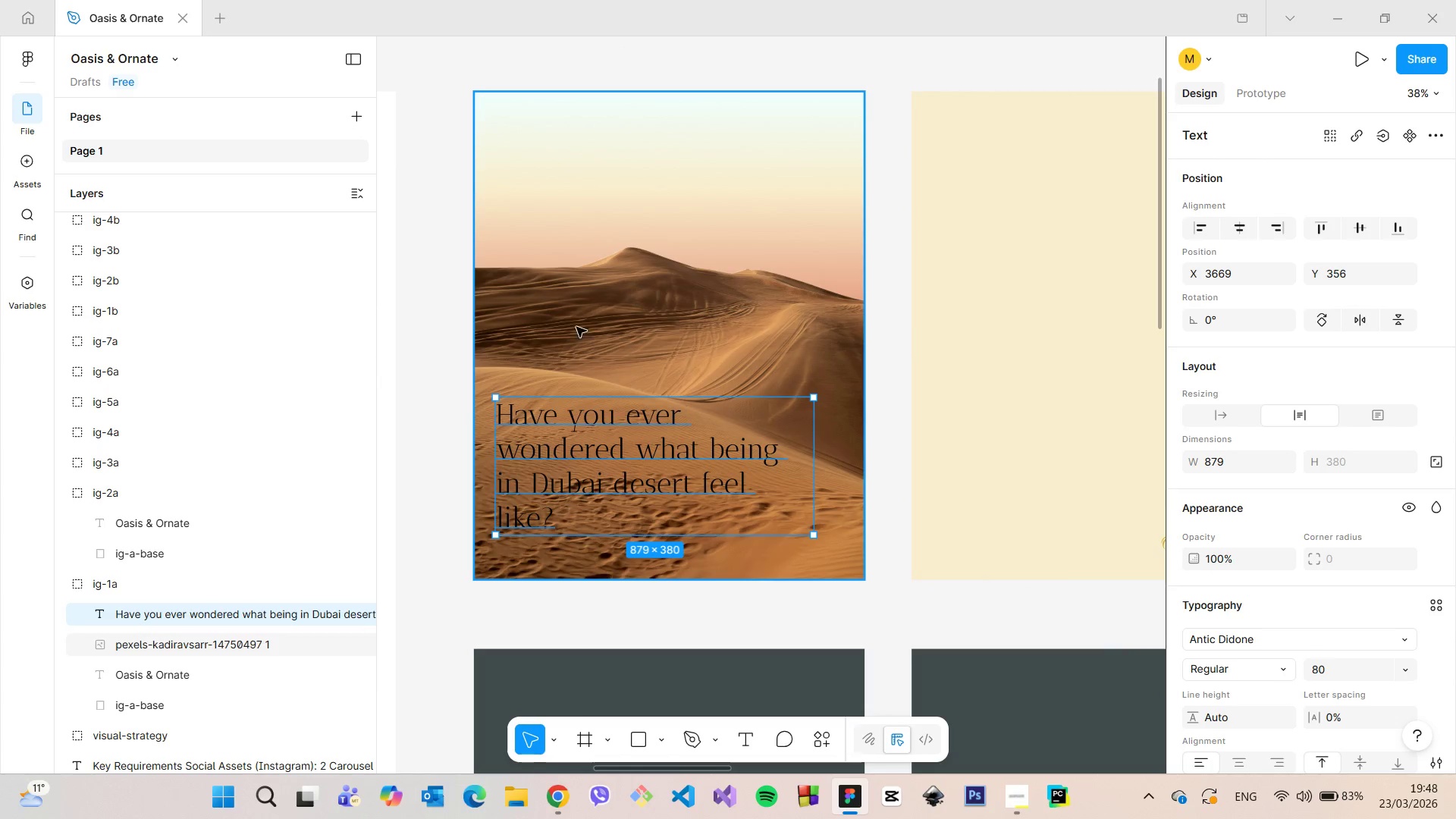 
scroll: coordinate [547, 347], scroll_direction: up, amount: 2.0
 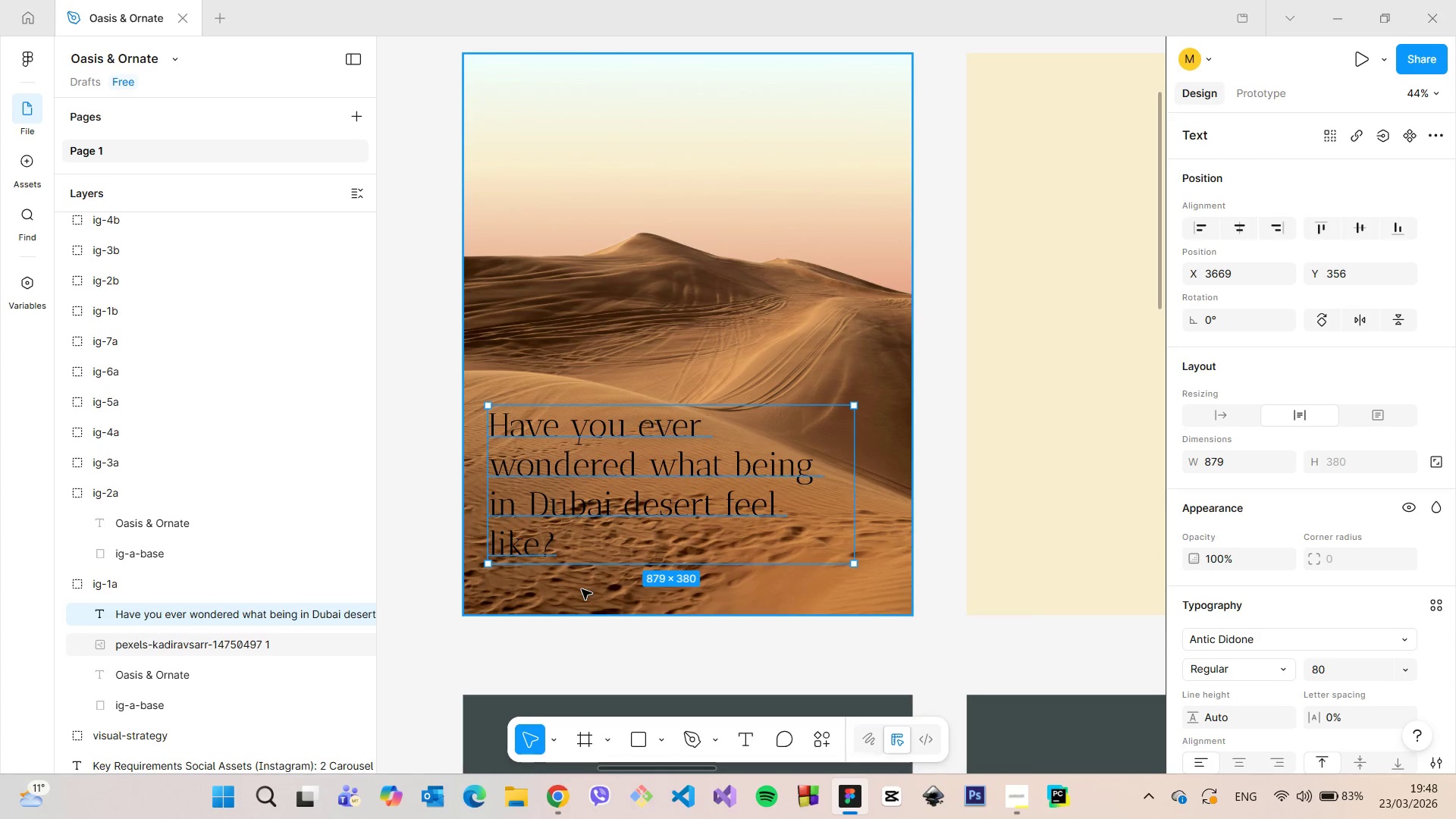 
hold_key(key=AltLeft, duration=0.58)
 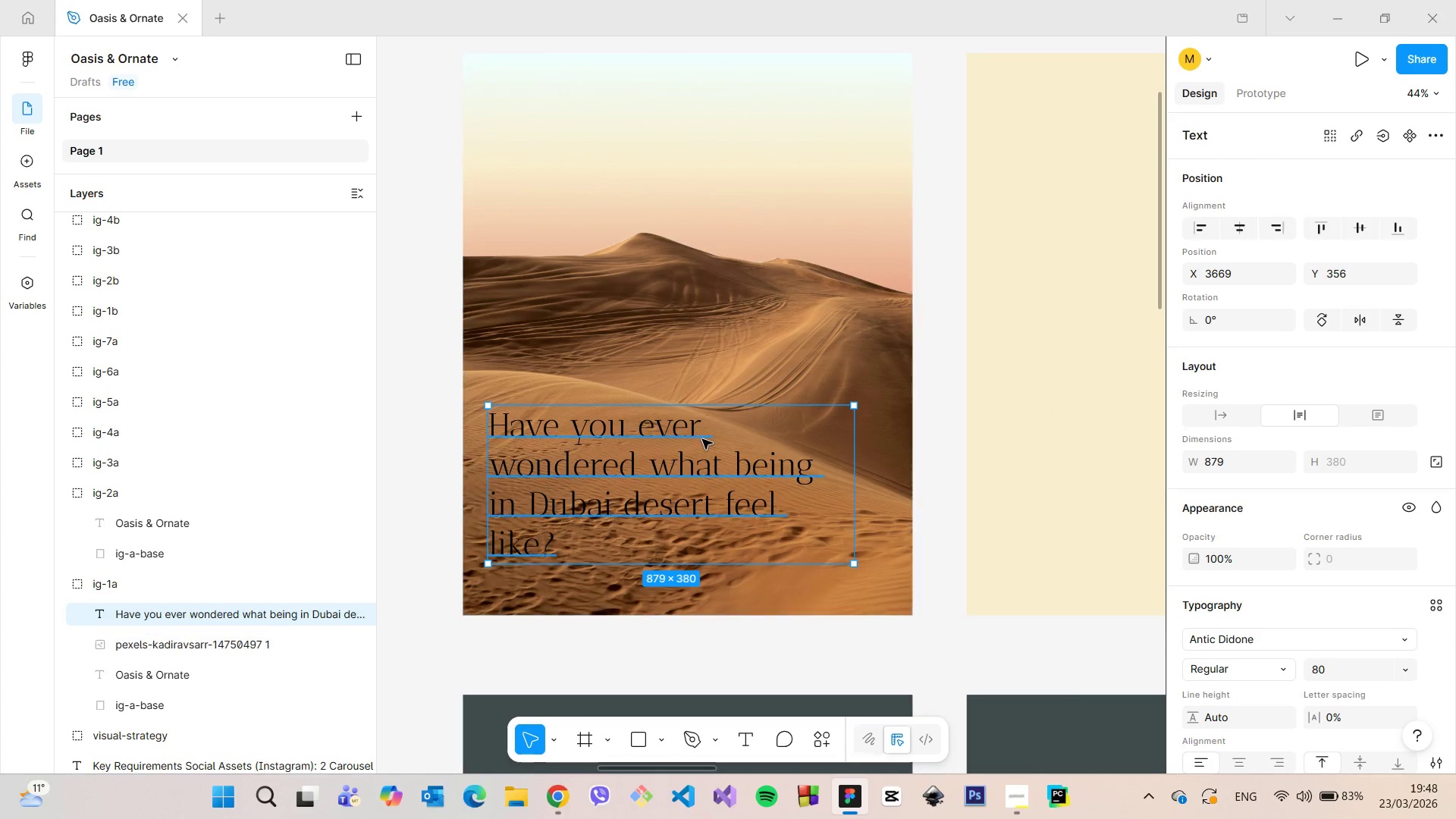 
hold_key(key=AltLeft, duration=10.55)
left_click_drag(start_coordinate=[682, 447], to_coordinate=[689, 465])
 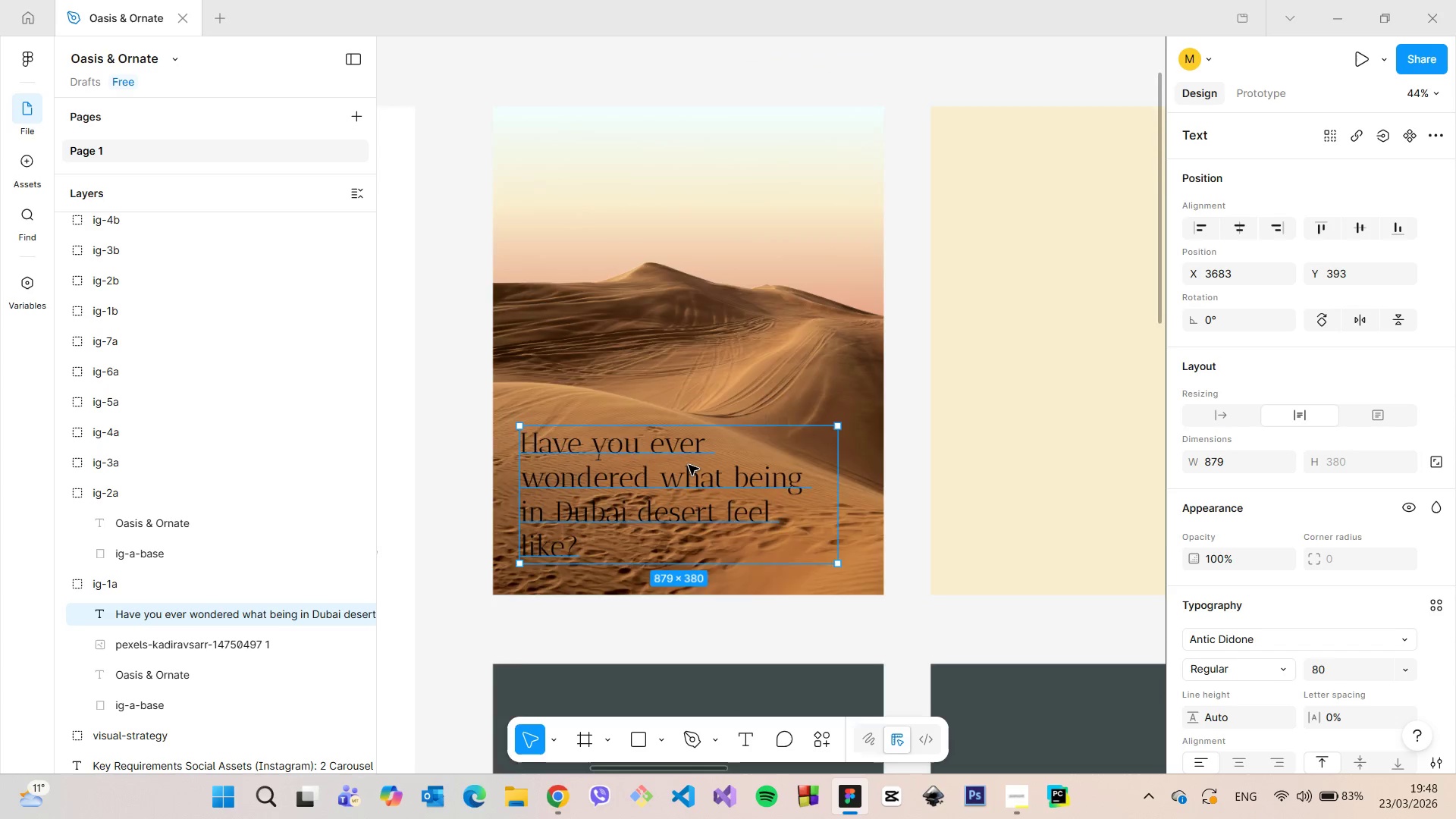 
scroll: coordinate [689, 465], scroll_direction: down, amount: 3.0
 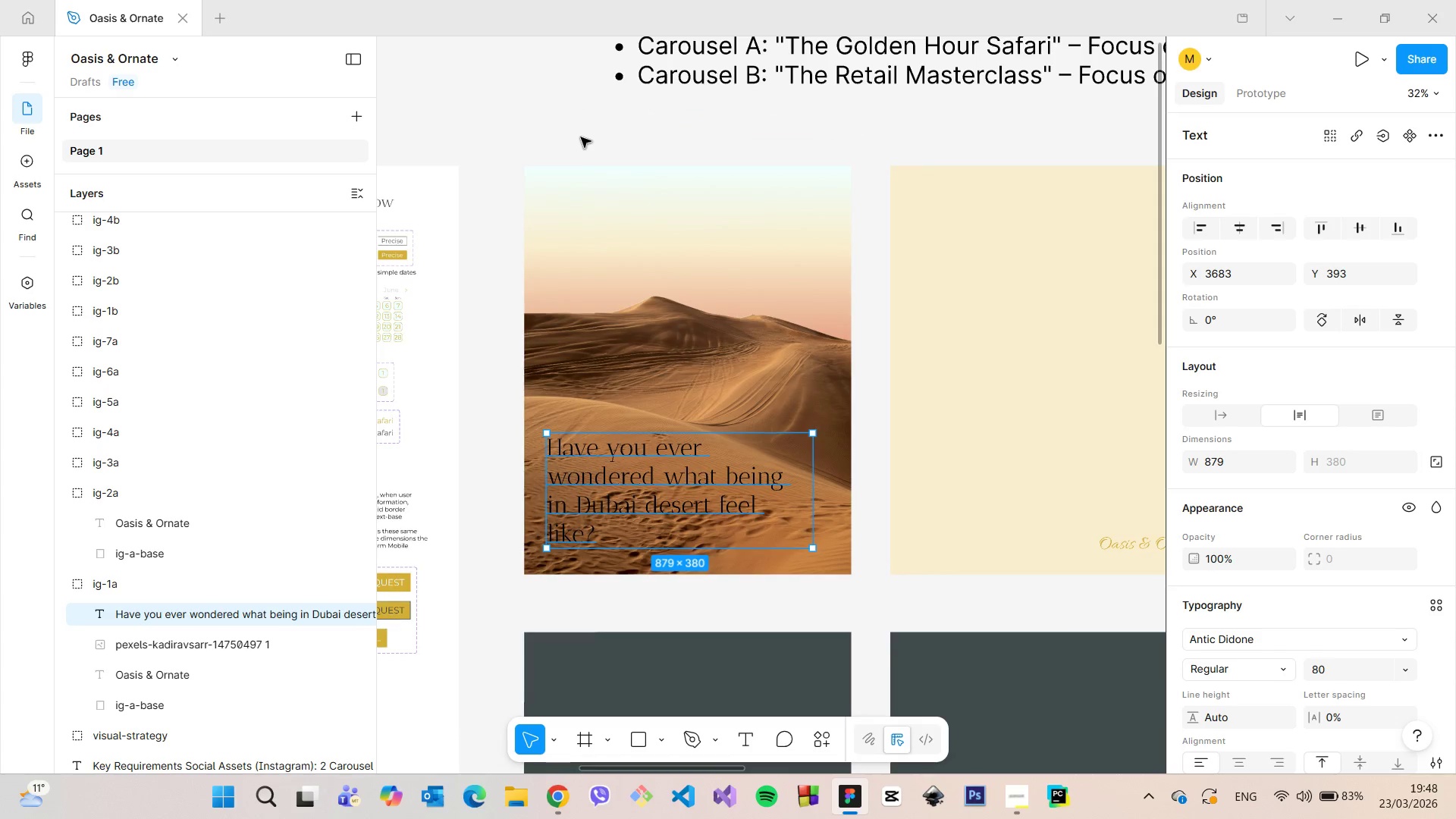 
left_click([576, 130])
 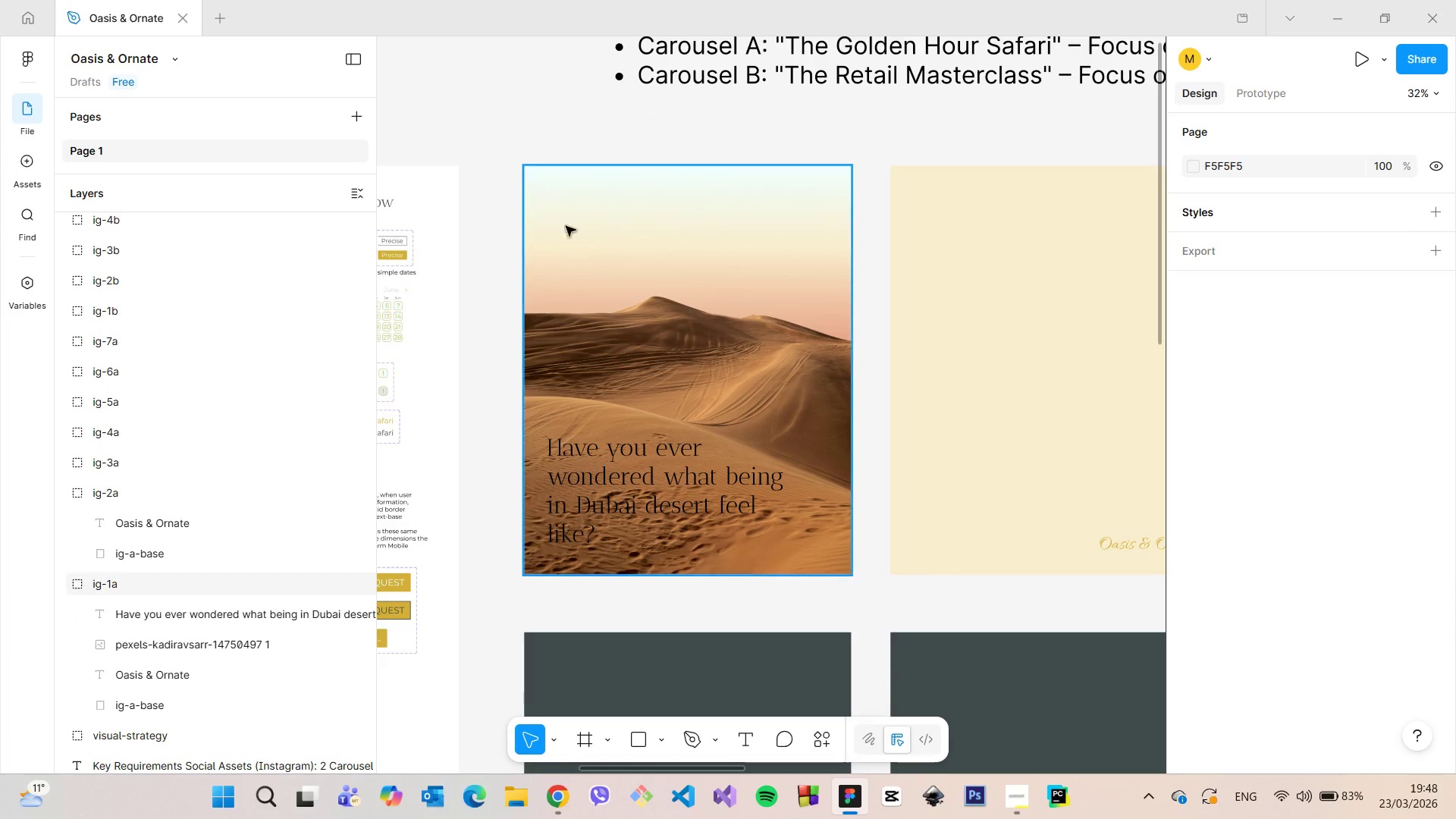 
scroll: coordinate [562, 266], scroll_direction: up, amount: 4.0
 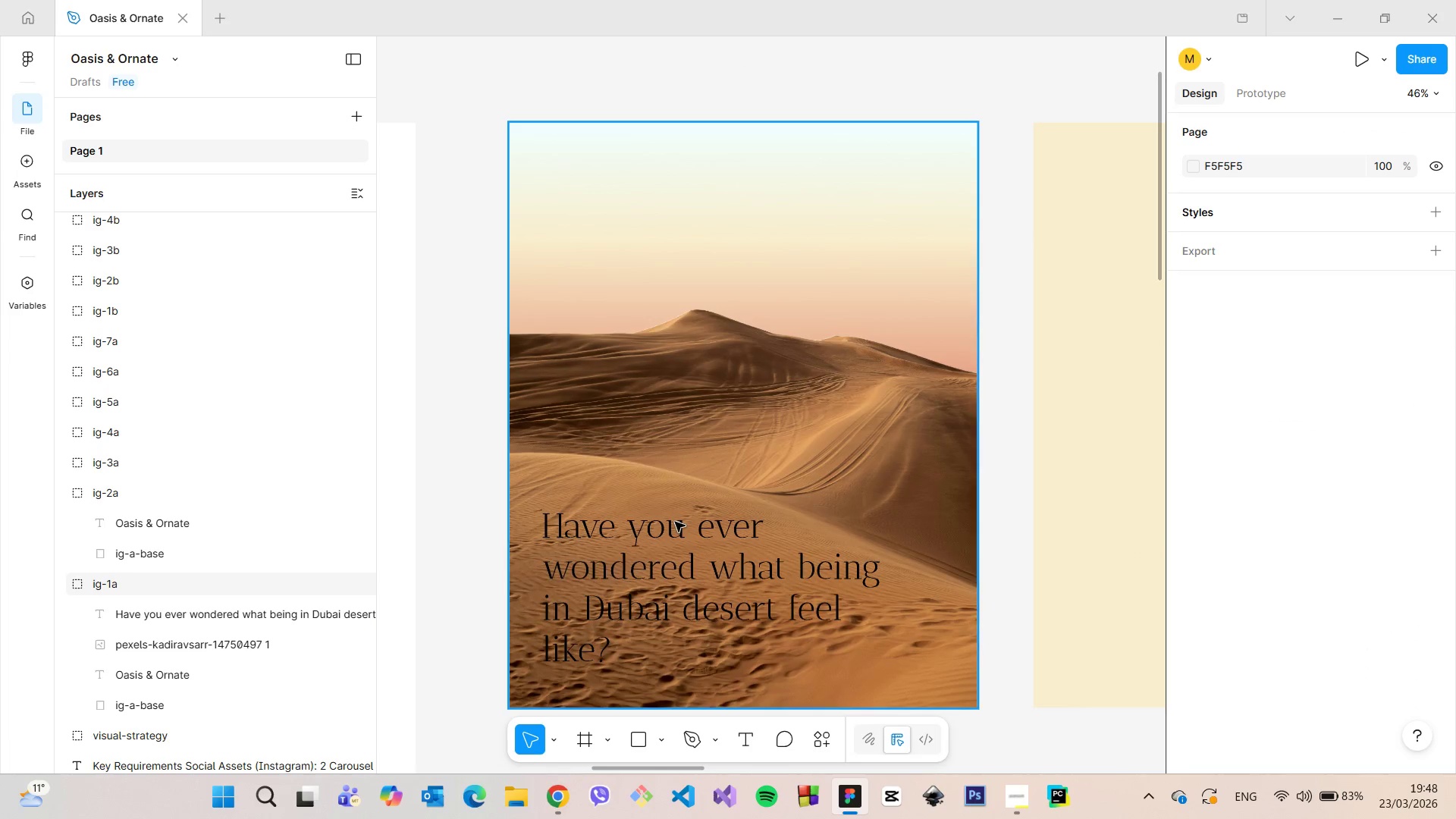 
left_click([675, 522])
 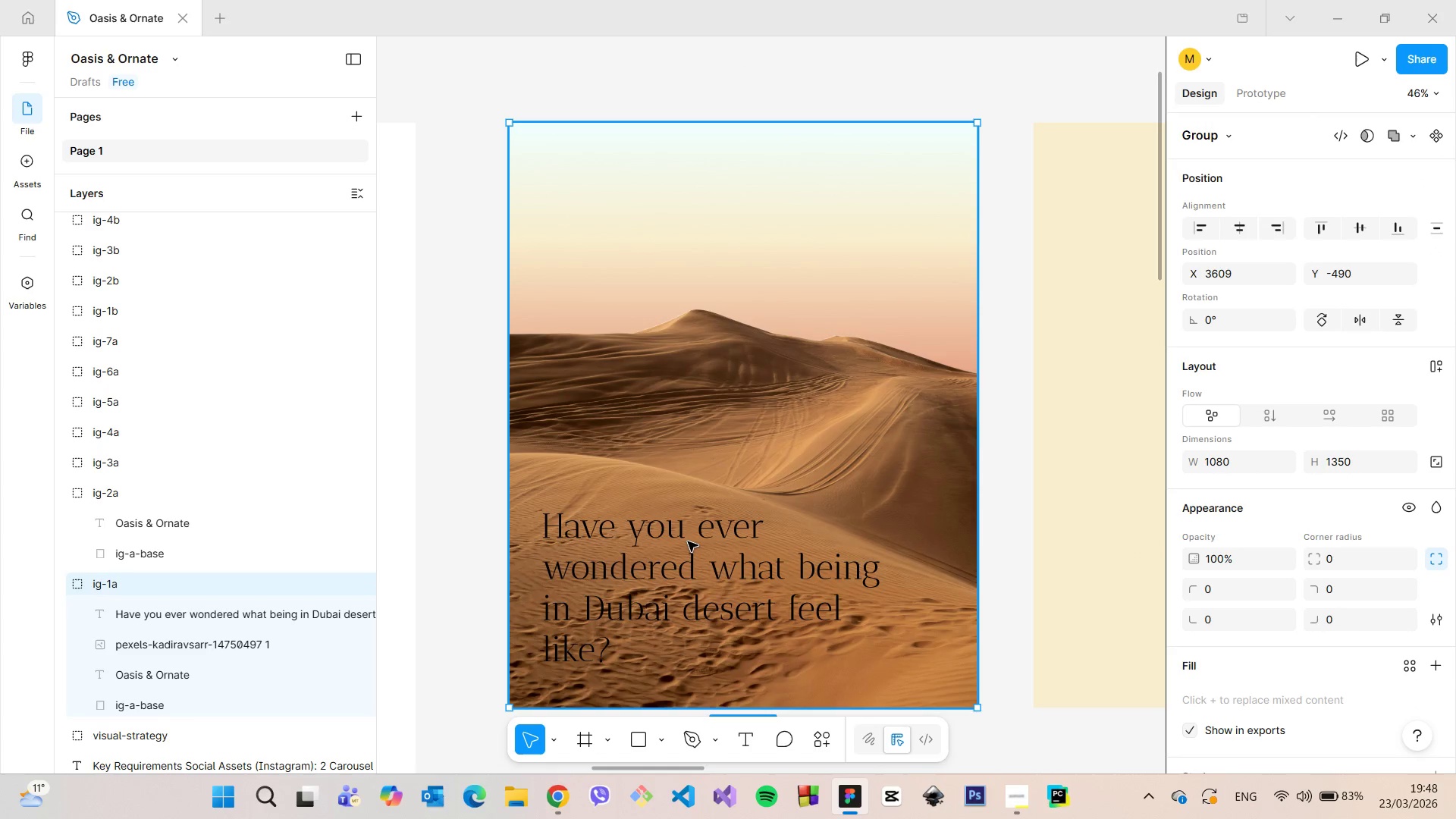 
double_click([688, 541])
 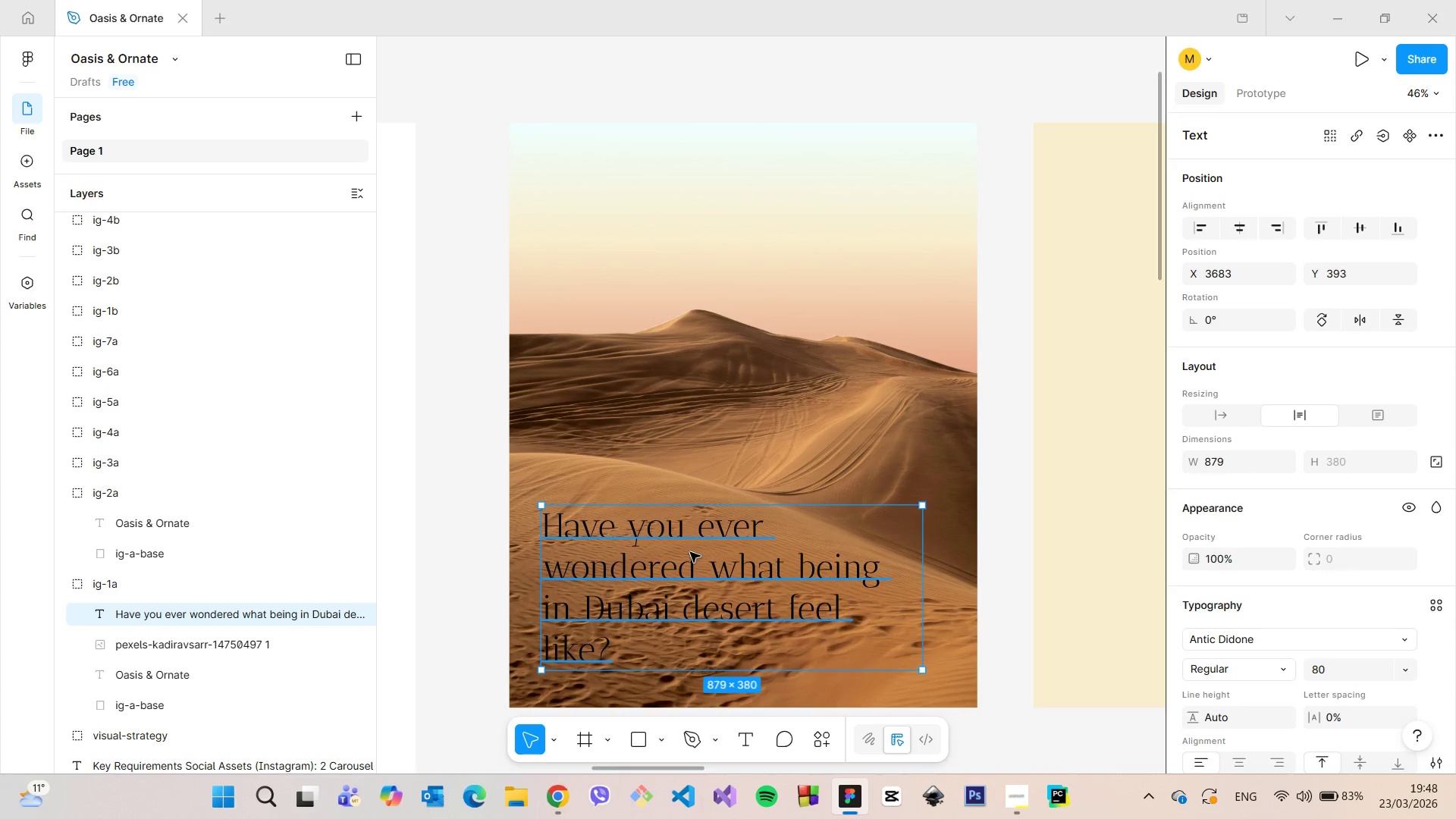 
left_click_drag(start_coordinate=[690, 552], to_coordinate=[690, 485])
 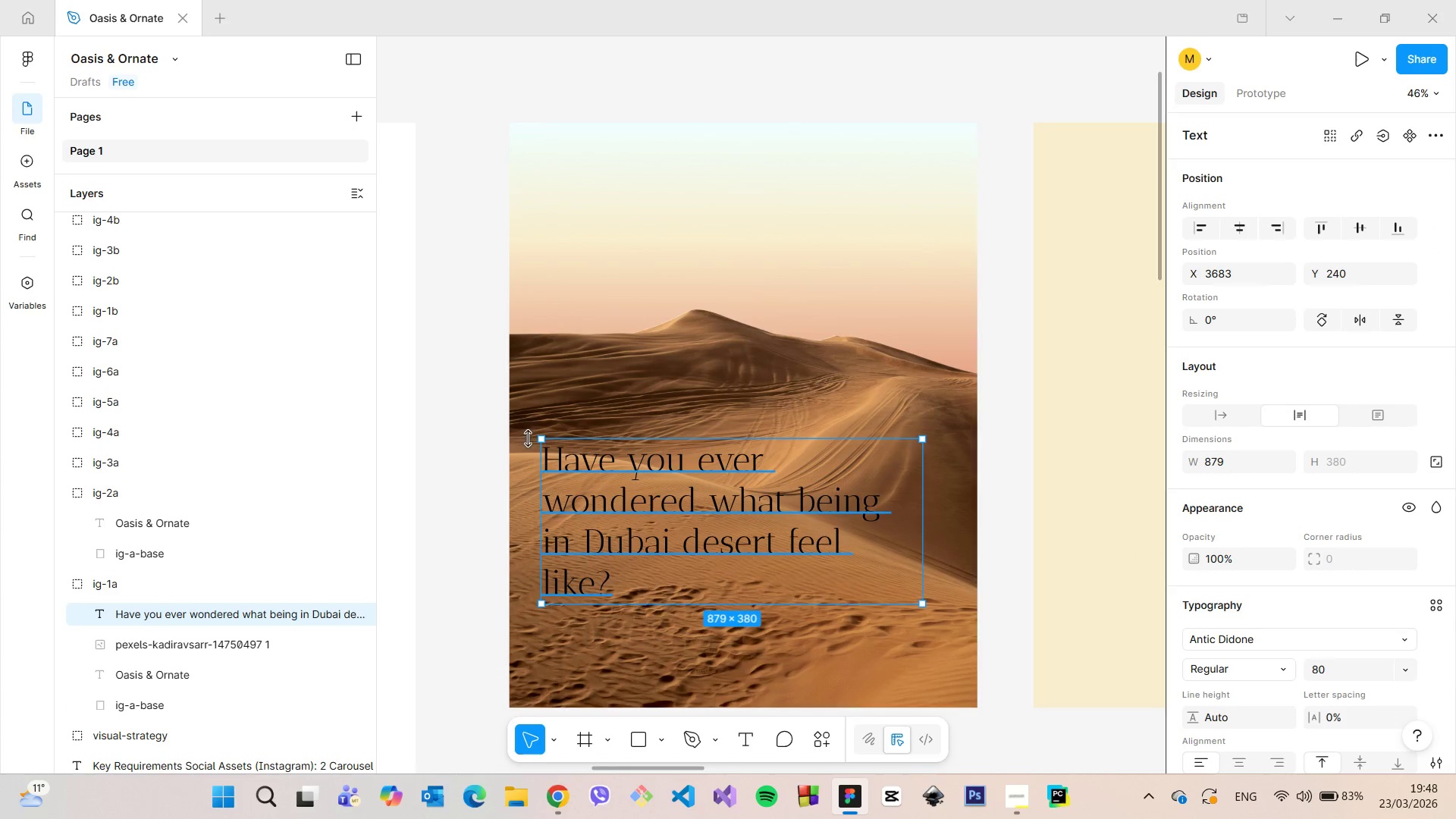 
hold_key(key=AltLeft, duration=0.52)
 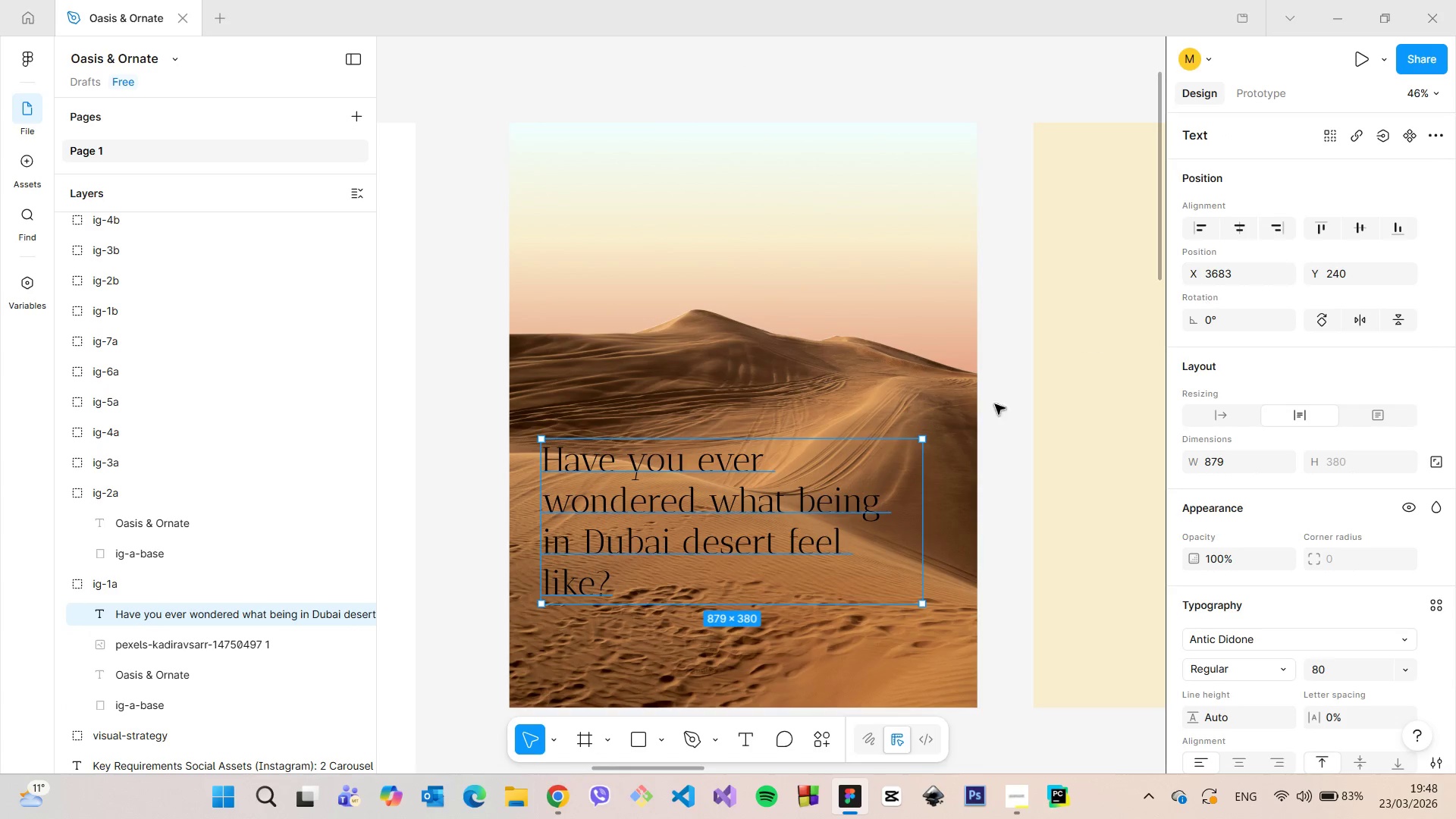 
hold_key(key=AltLeft, duration=1.95)
left_click_drag(start_coordinate=[711, 479], to_coordinate=[704, 479])
 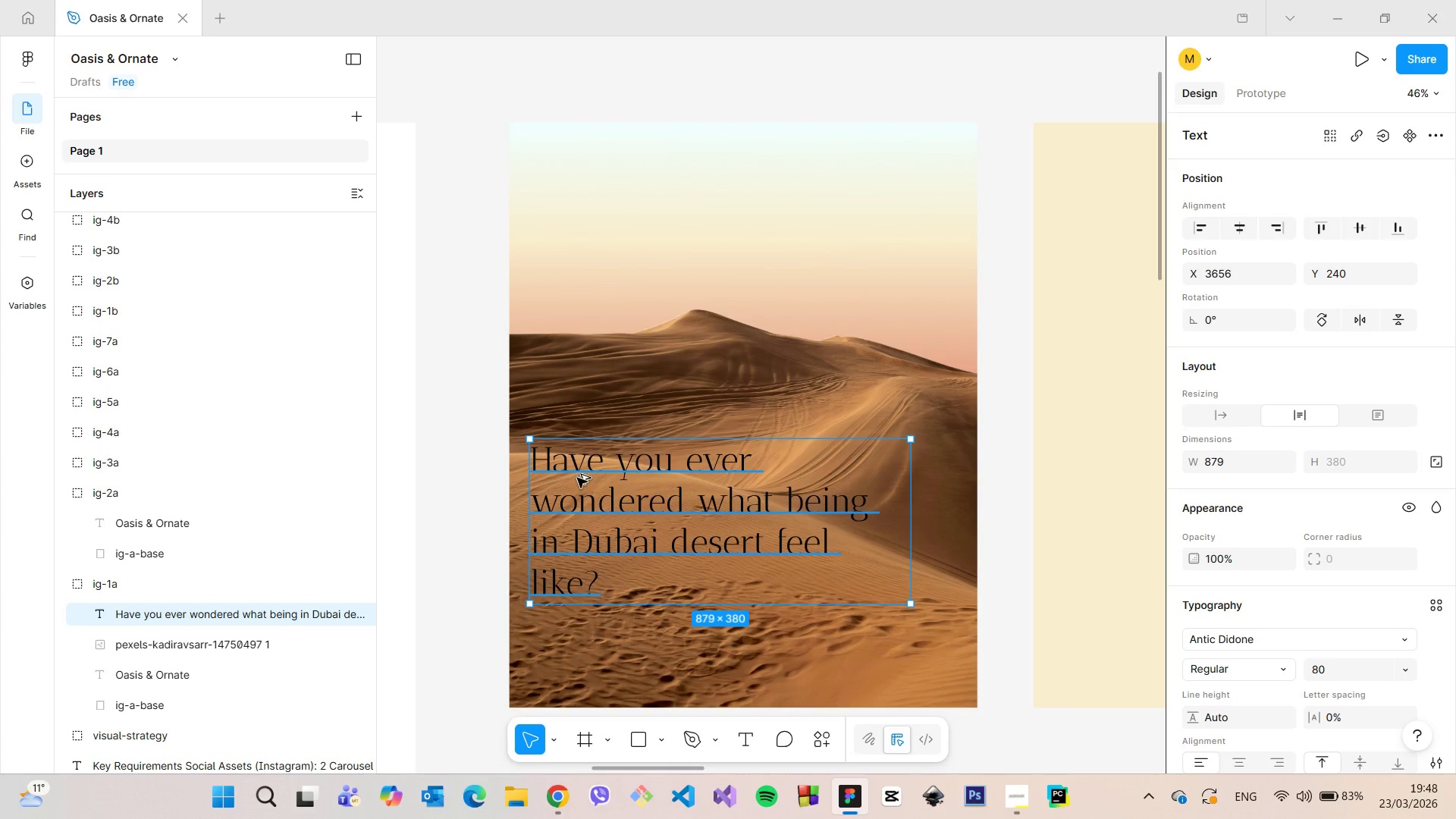 
hold_key(key=AltLeft, duration=0.83)
 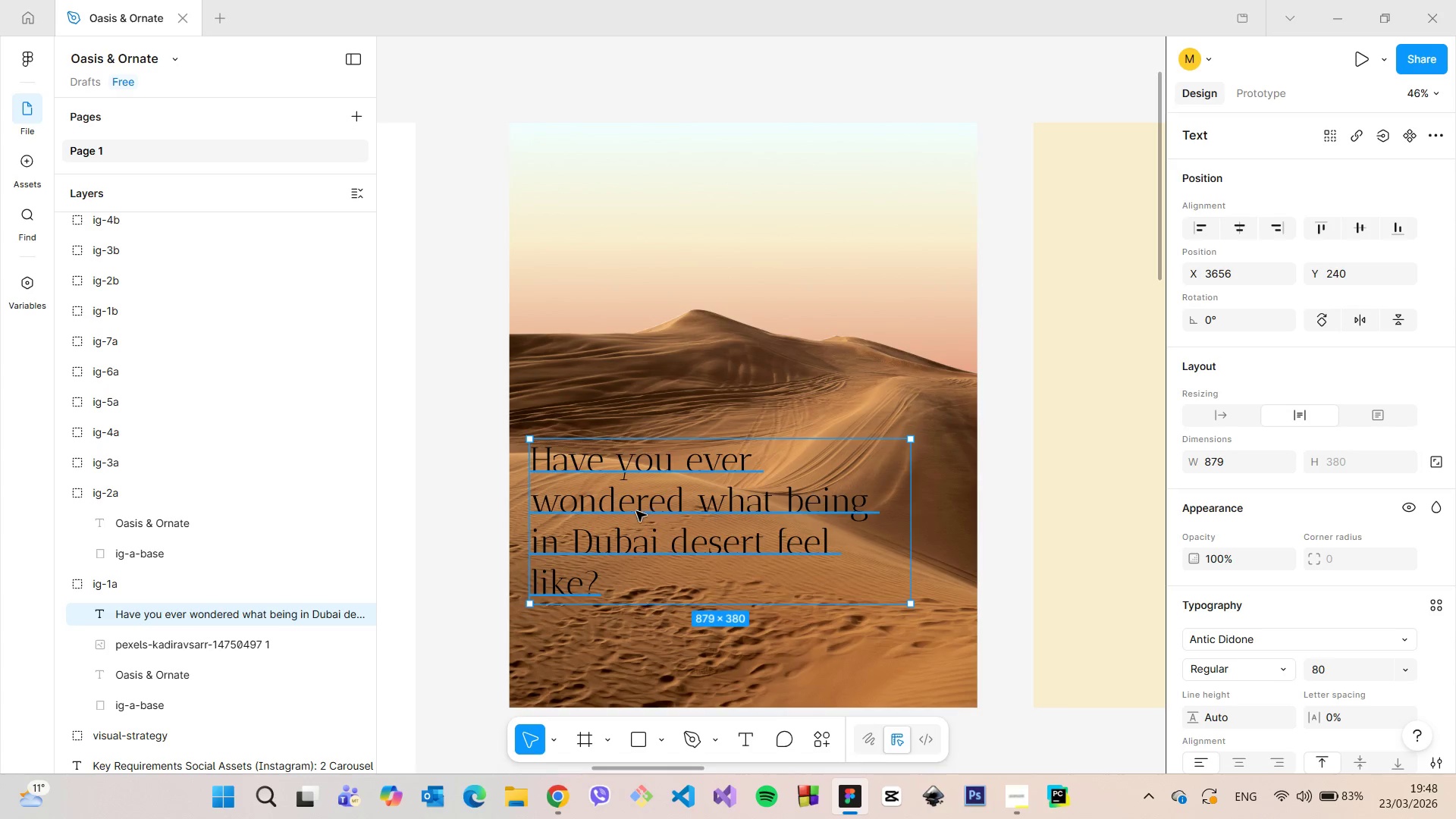 
left_click_drag(start_coordinate=[635, 511], to_coordinate=[644, 511])
 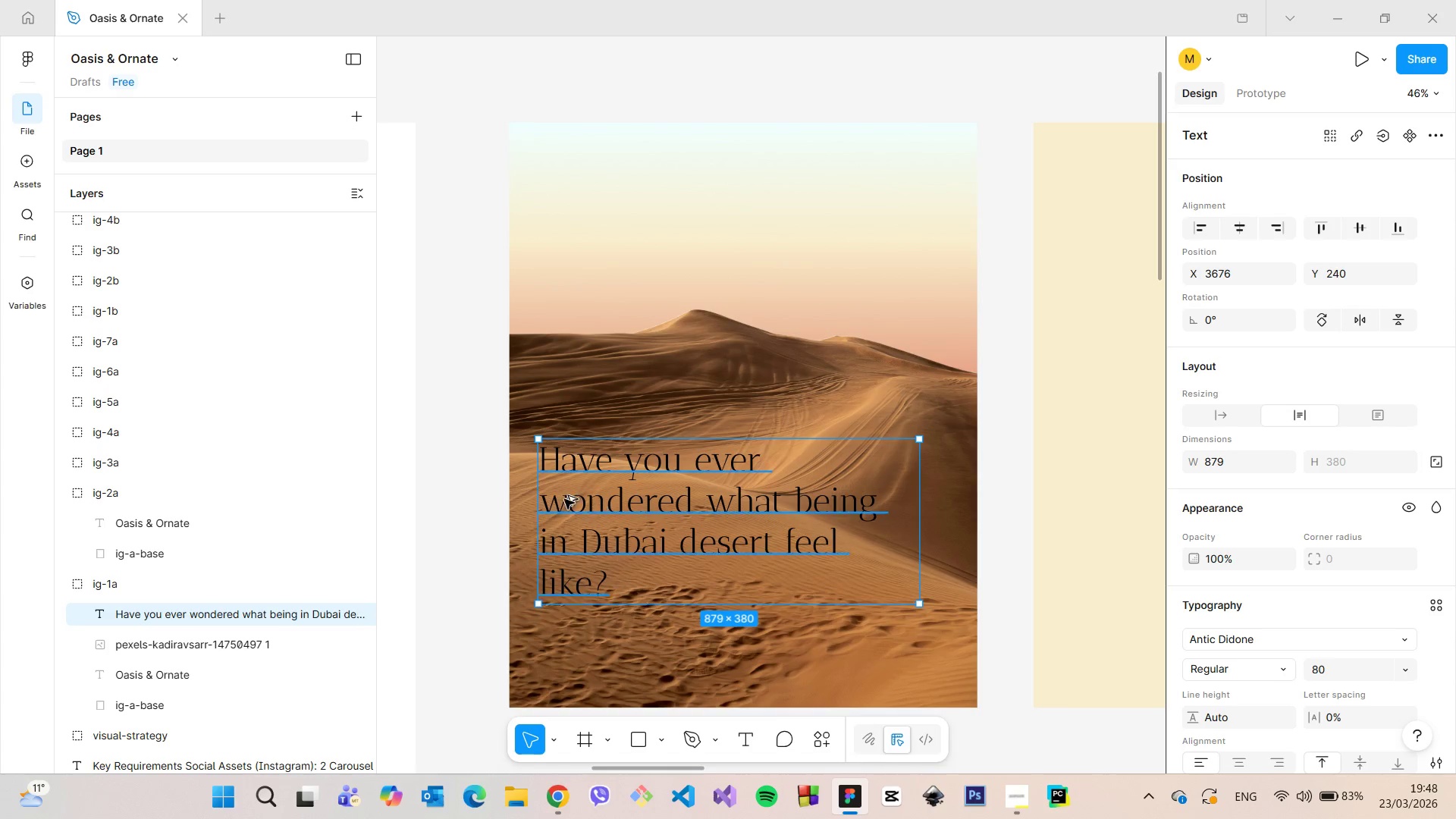 
hold_key(key=AltLeft, duration=0.62)
 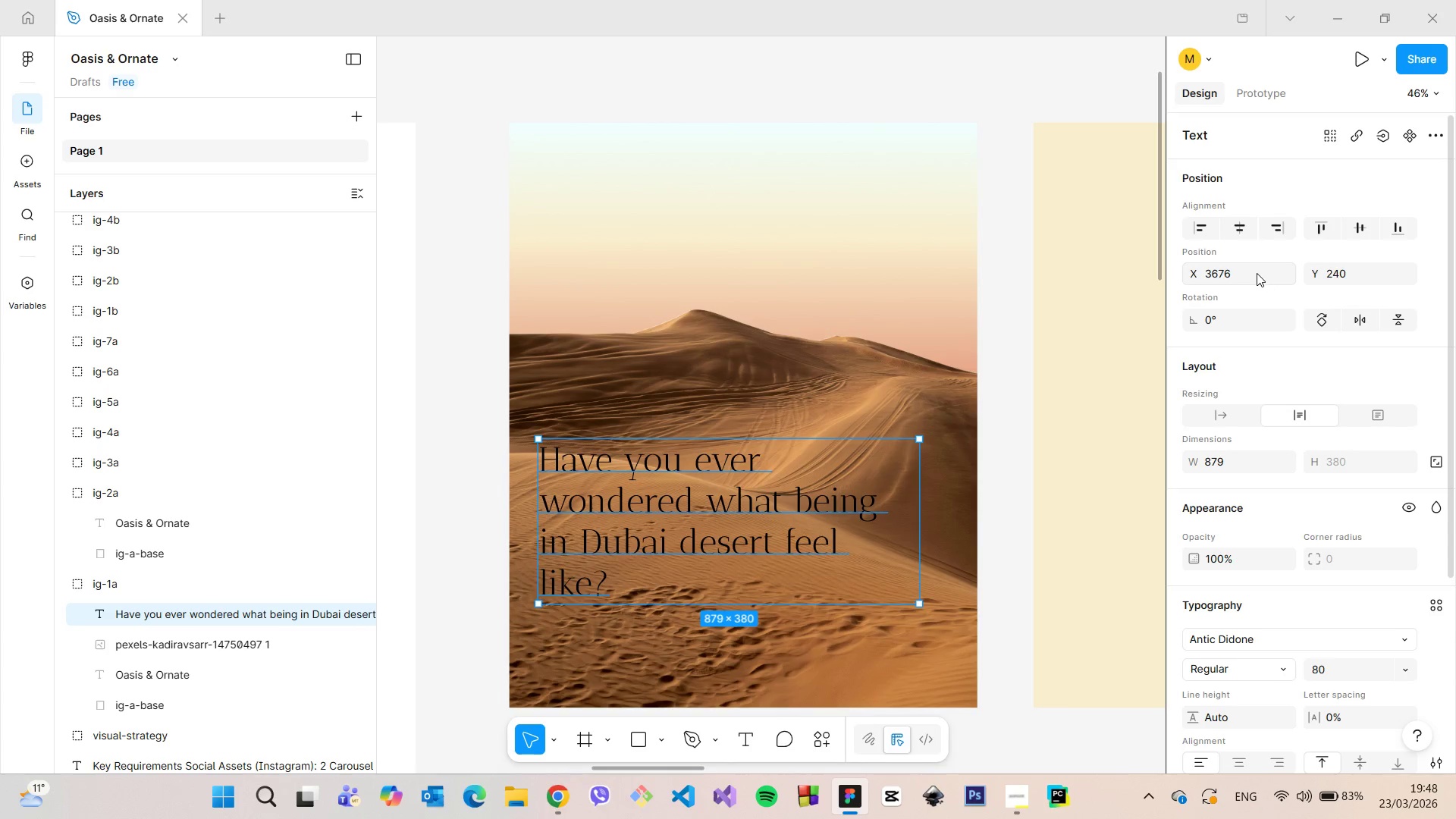 
left_click_drag(start_coordinate=[1254, 272], to_coordinate=[1222, 275])
 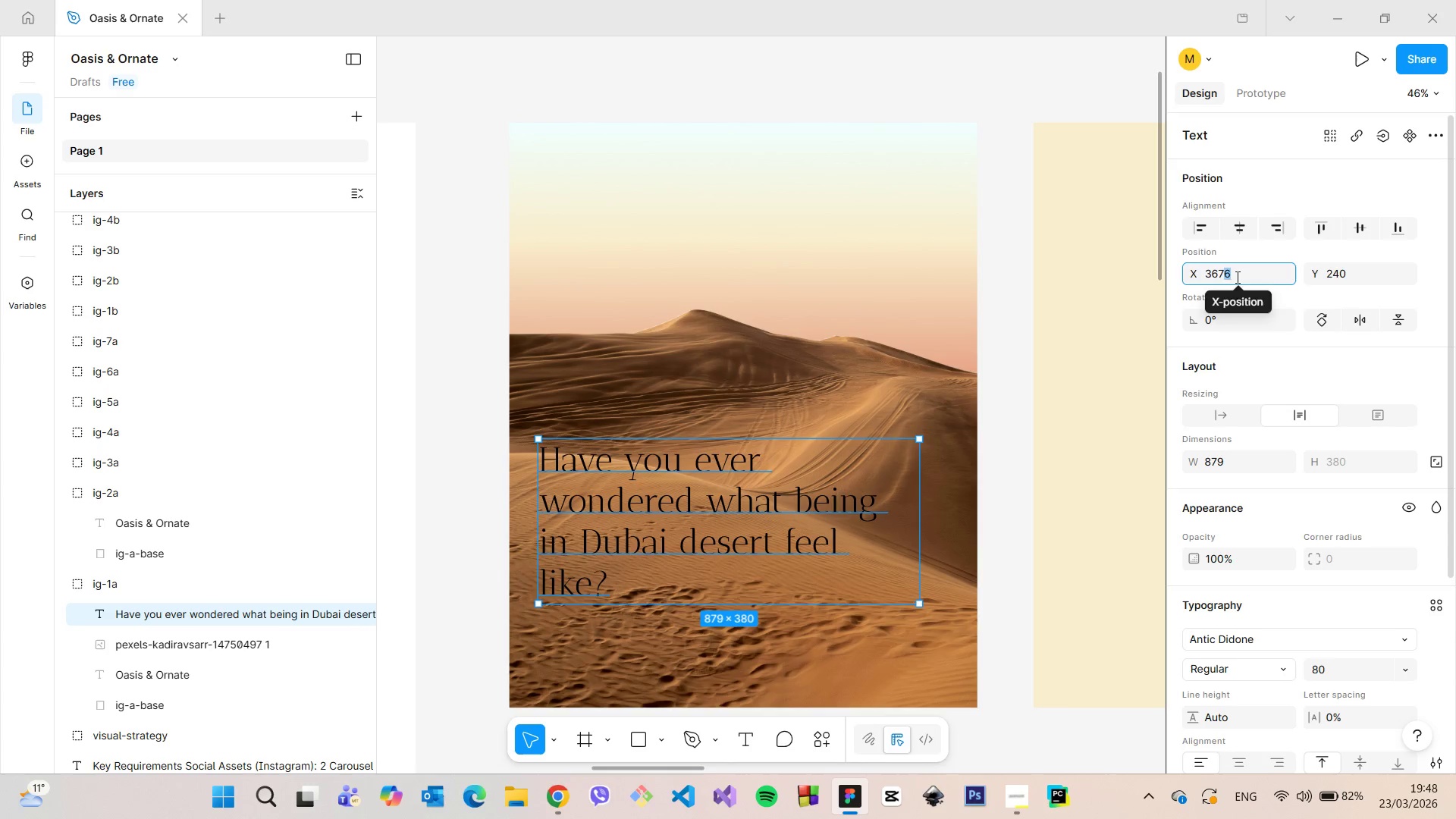 
left_click([1236, 277])
 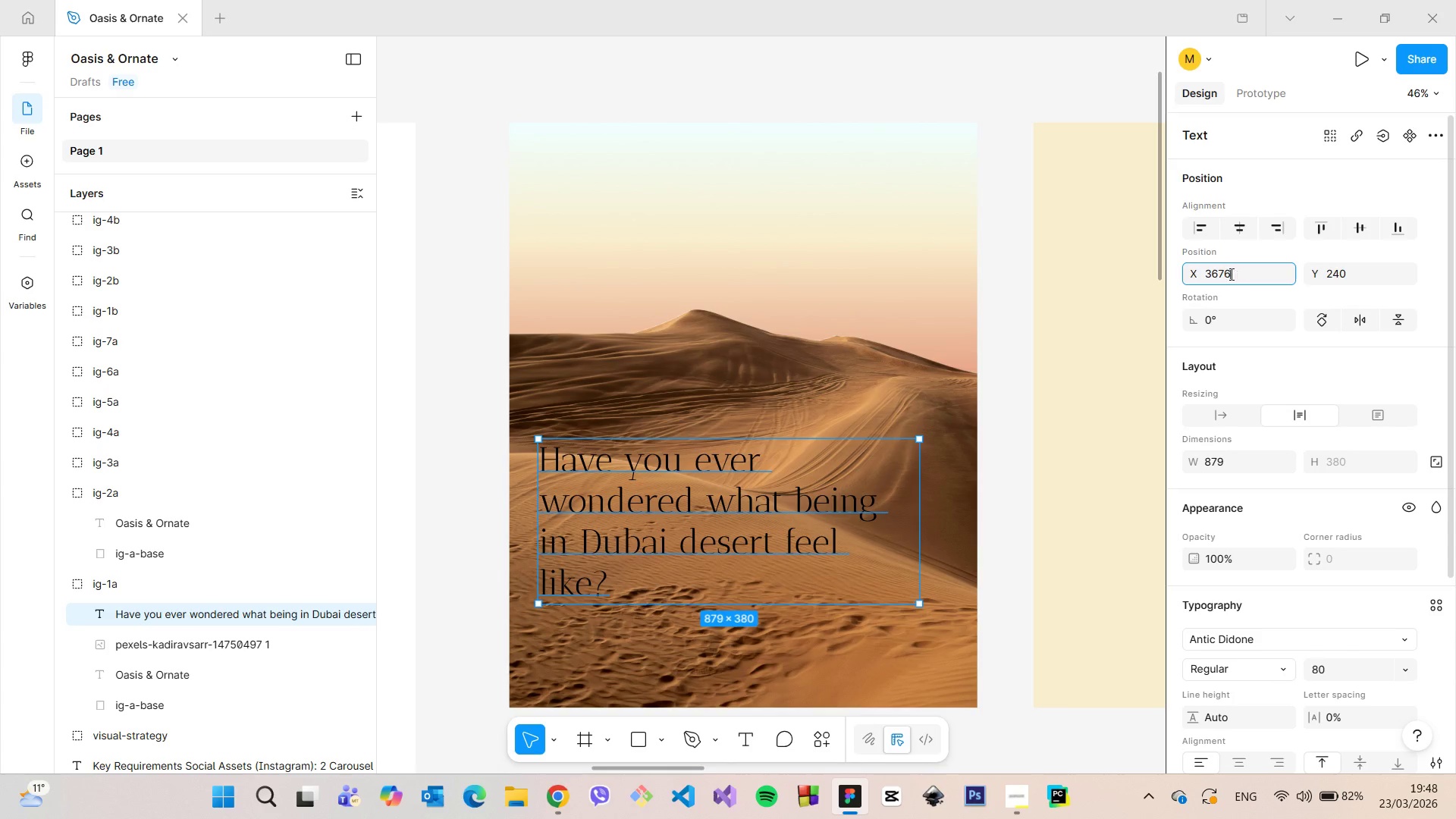 
left_click_drag(start_coordinate=[1235, 274], to_coordinate=[1222, 272])
 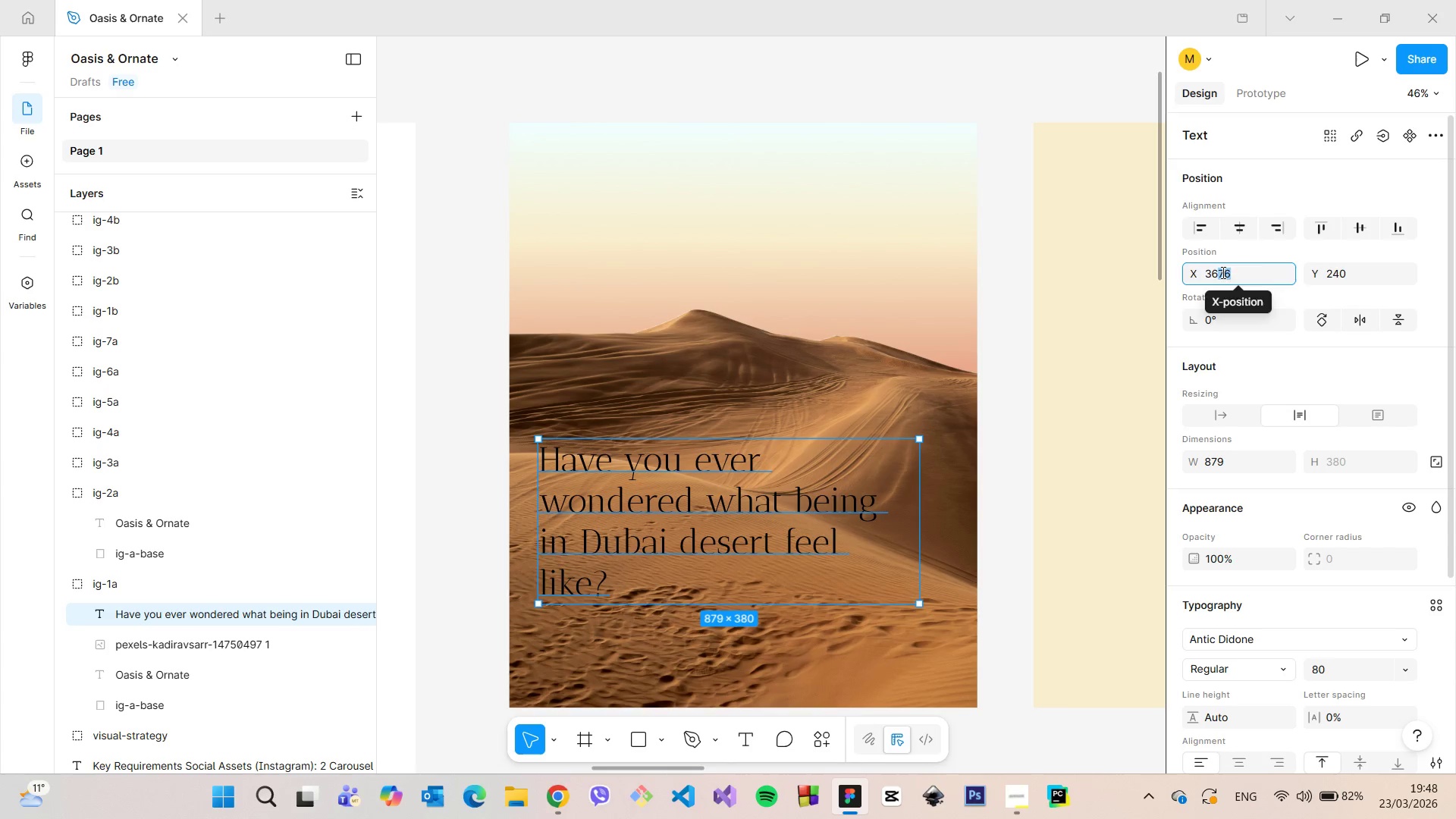 
type(69)
 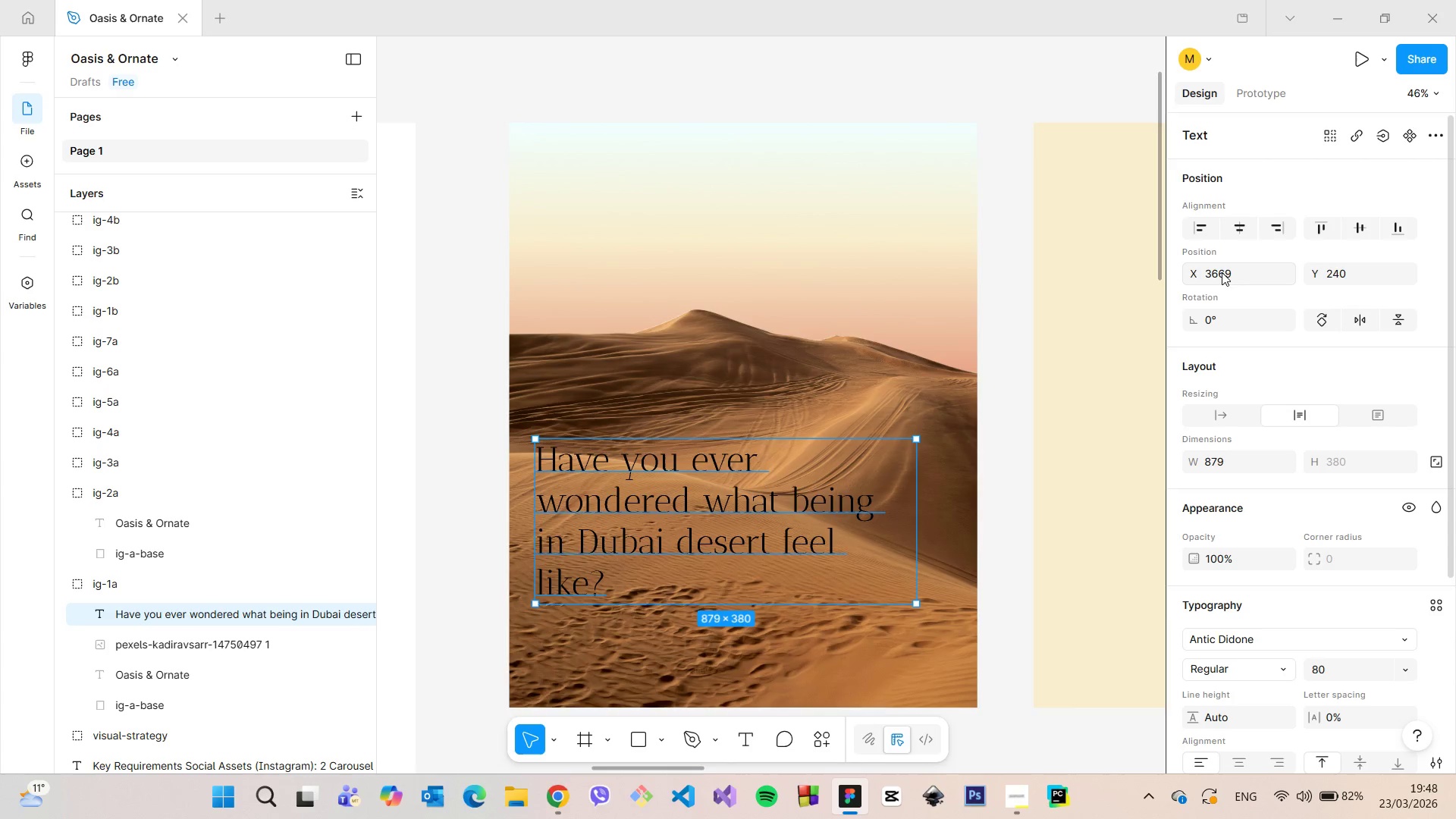 
key(Enter)
 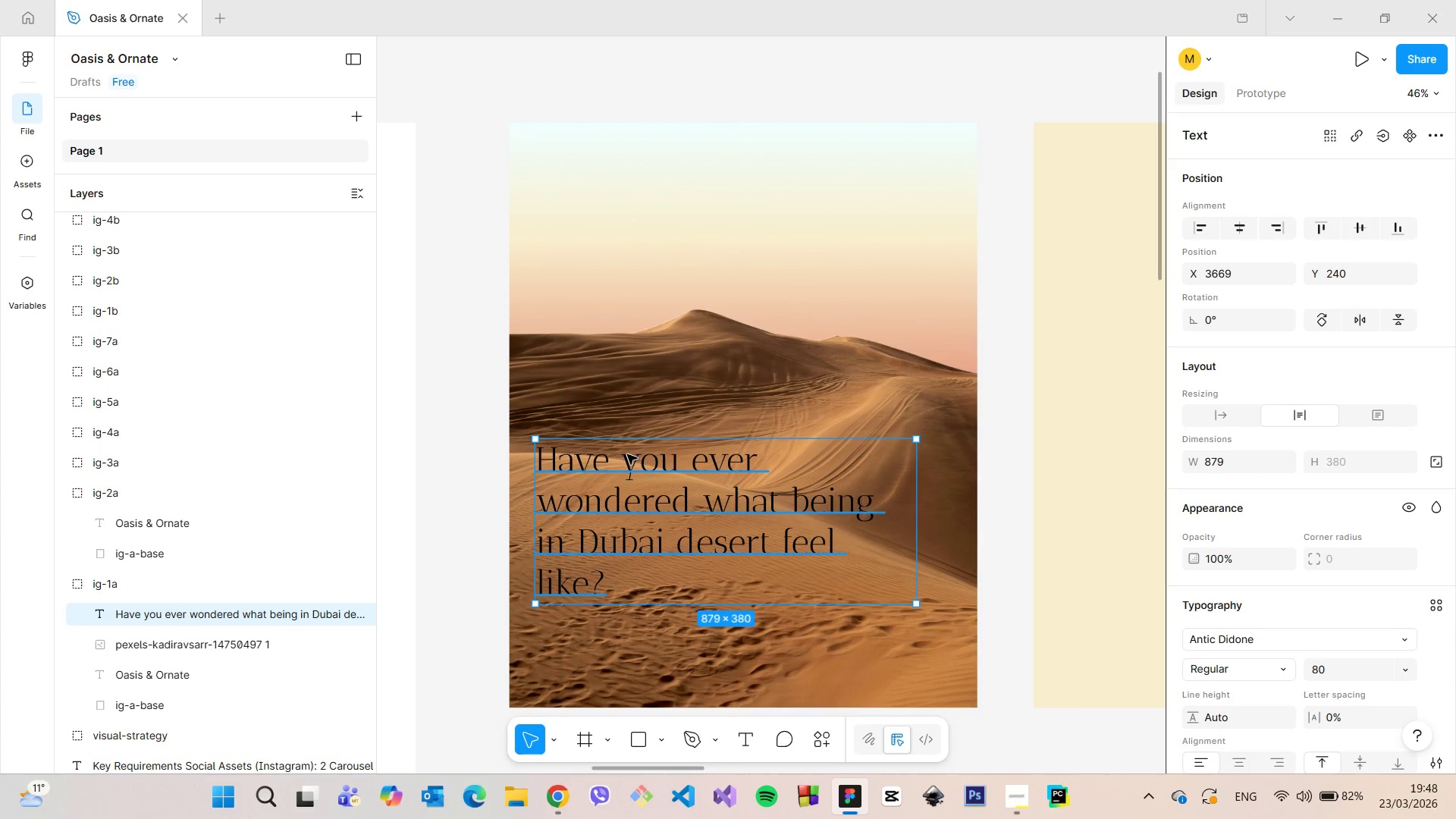 
hold_key(key=AltLeft, duration=1.52)
 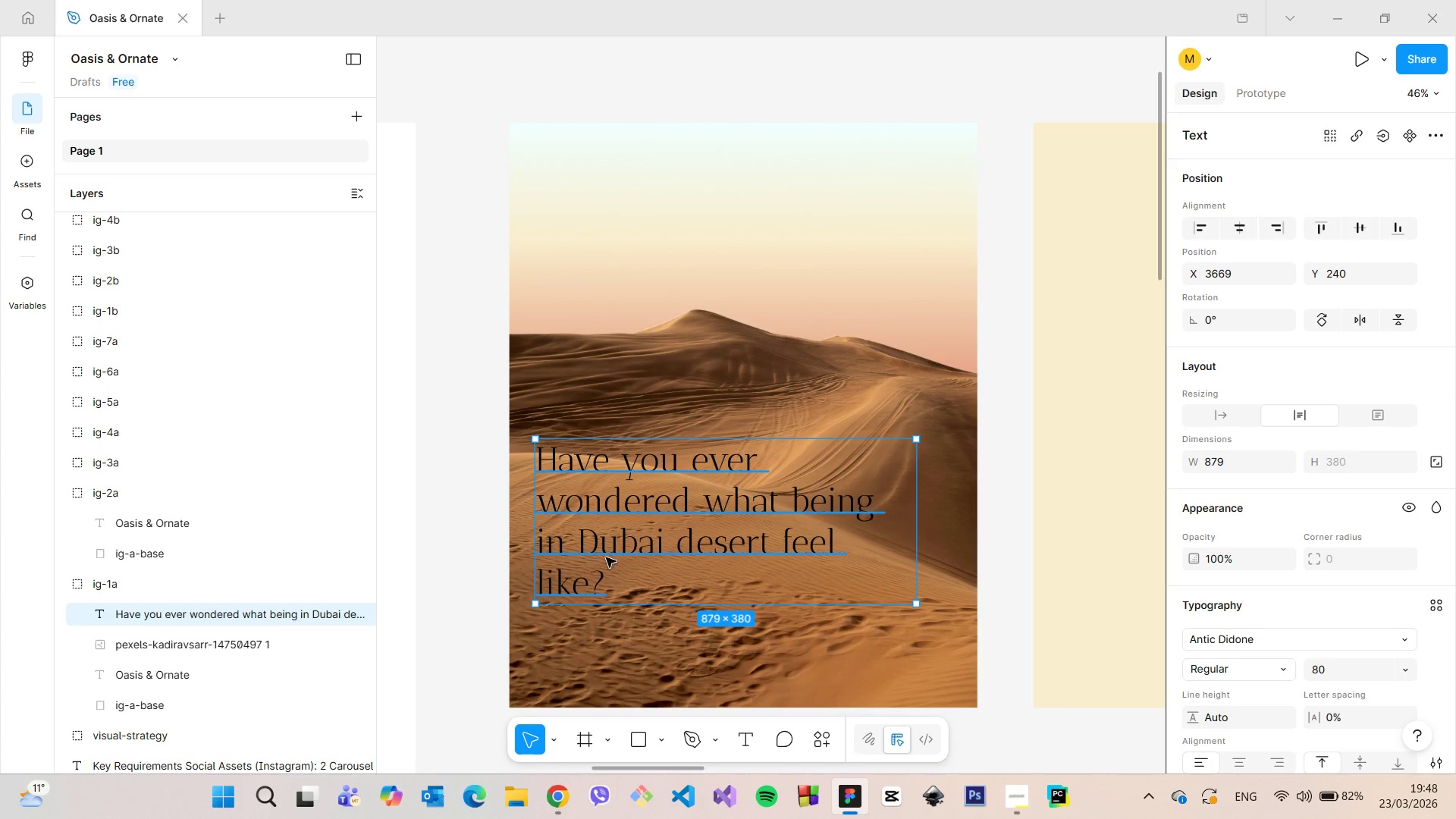 
hold_key(key=AltLeft, duration=0.58)
 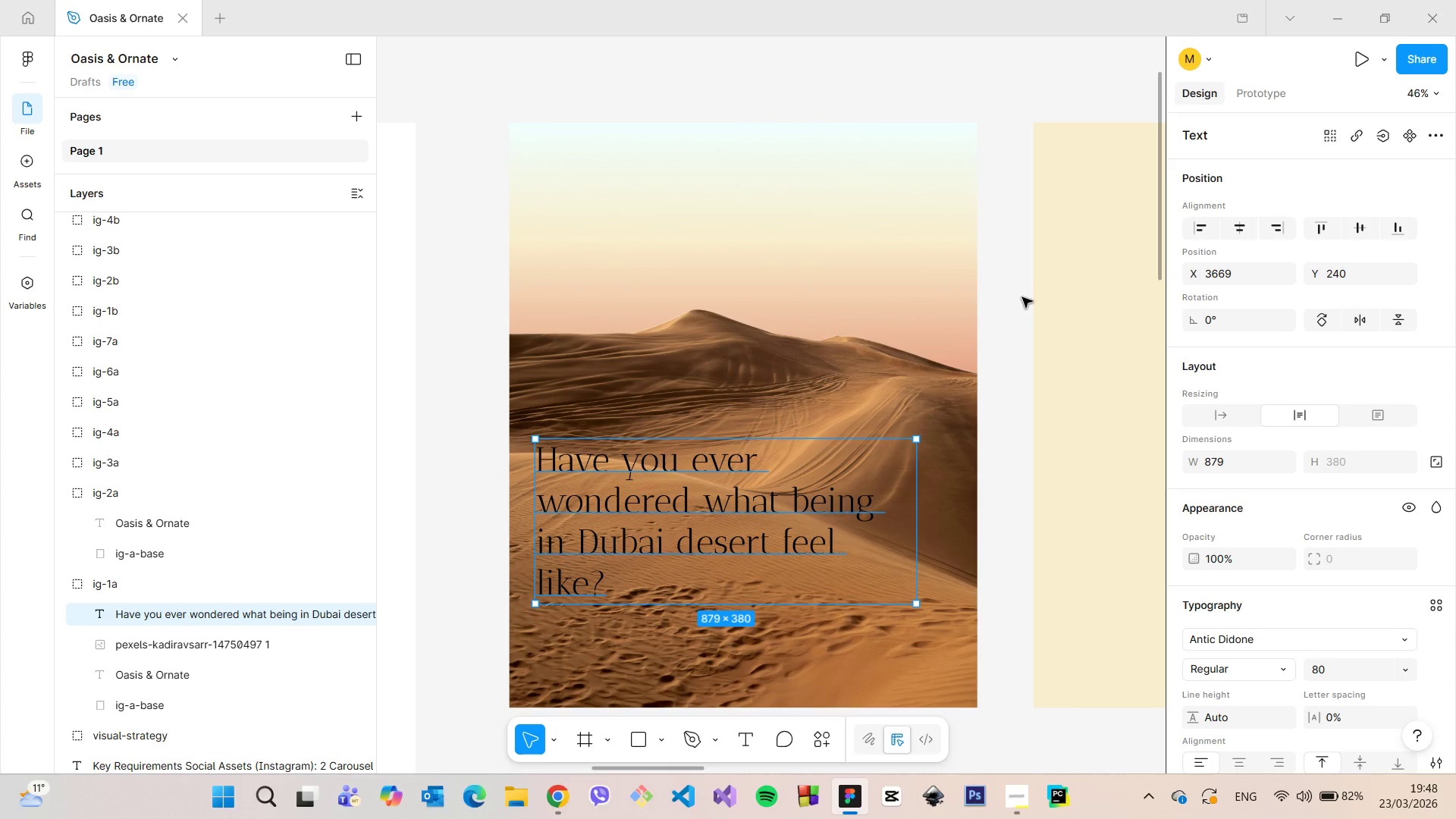 
left_click([1022, 297])
 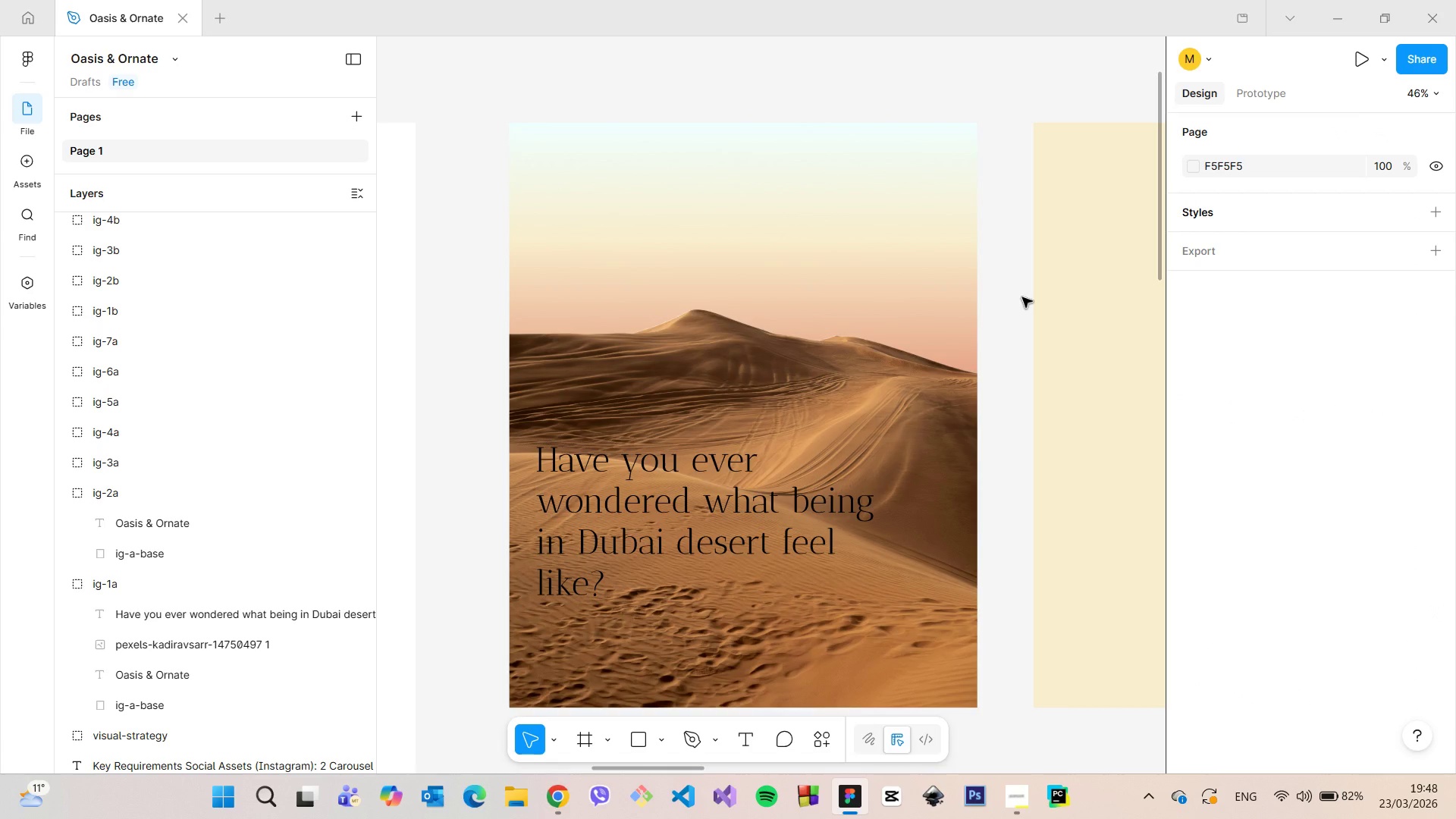 
scroll: coordinate [1022, 297], scroll_direction: down, amount: 2.0
 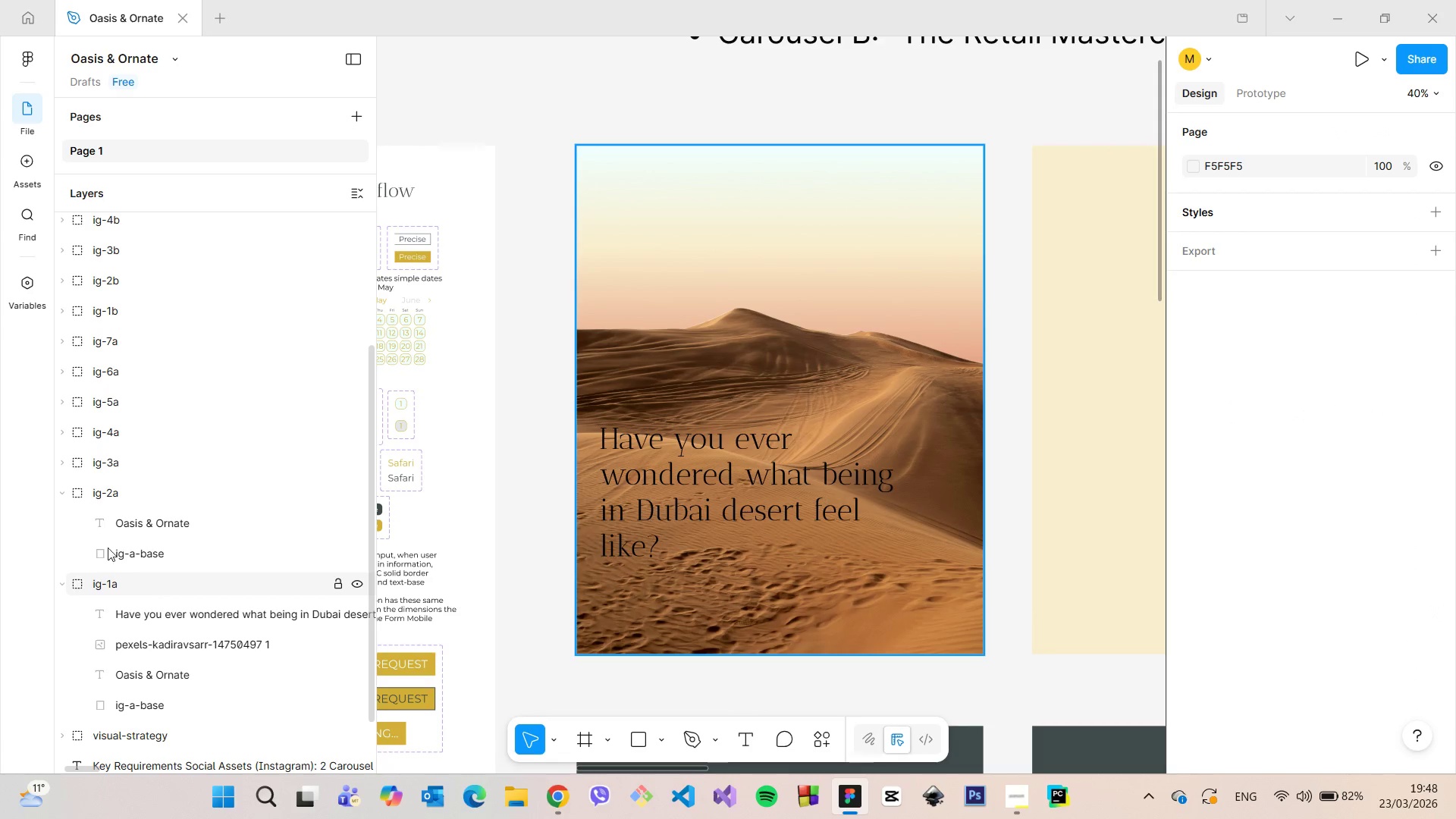 
left_click([59, 493])
 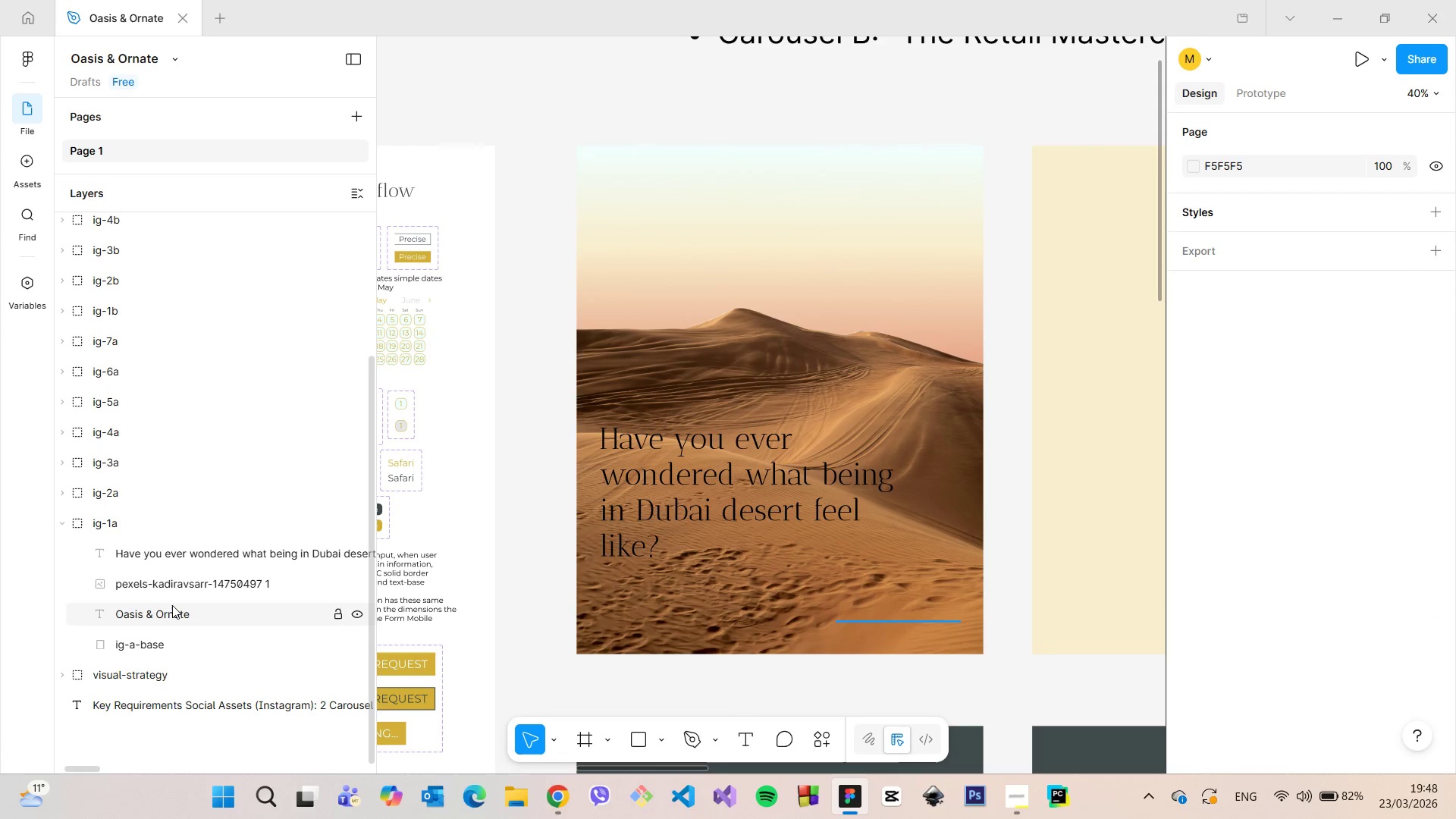 
left_click([172, 605])
 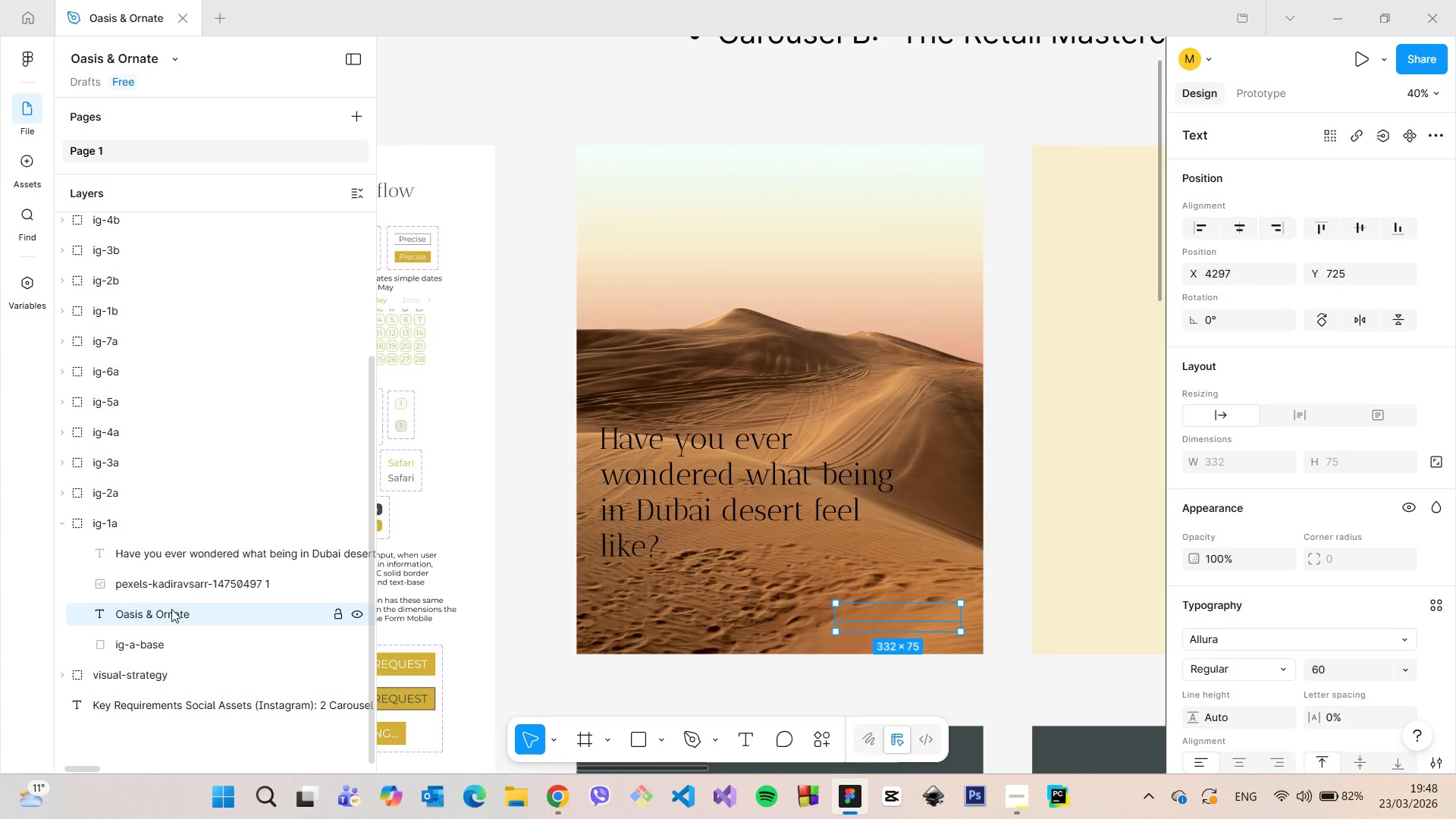 
left_click_drag(start_coordinate=[171, 609], to_coordinate=[165, 571])
 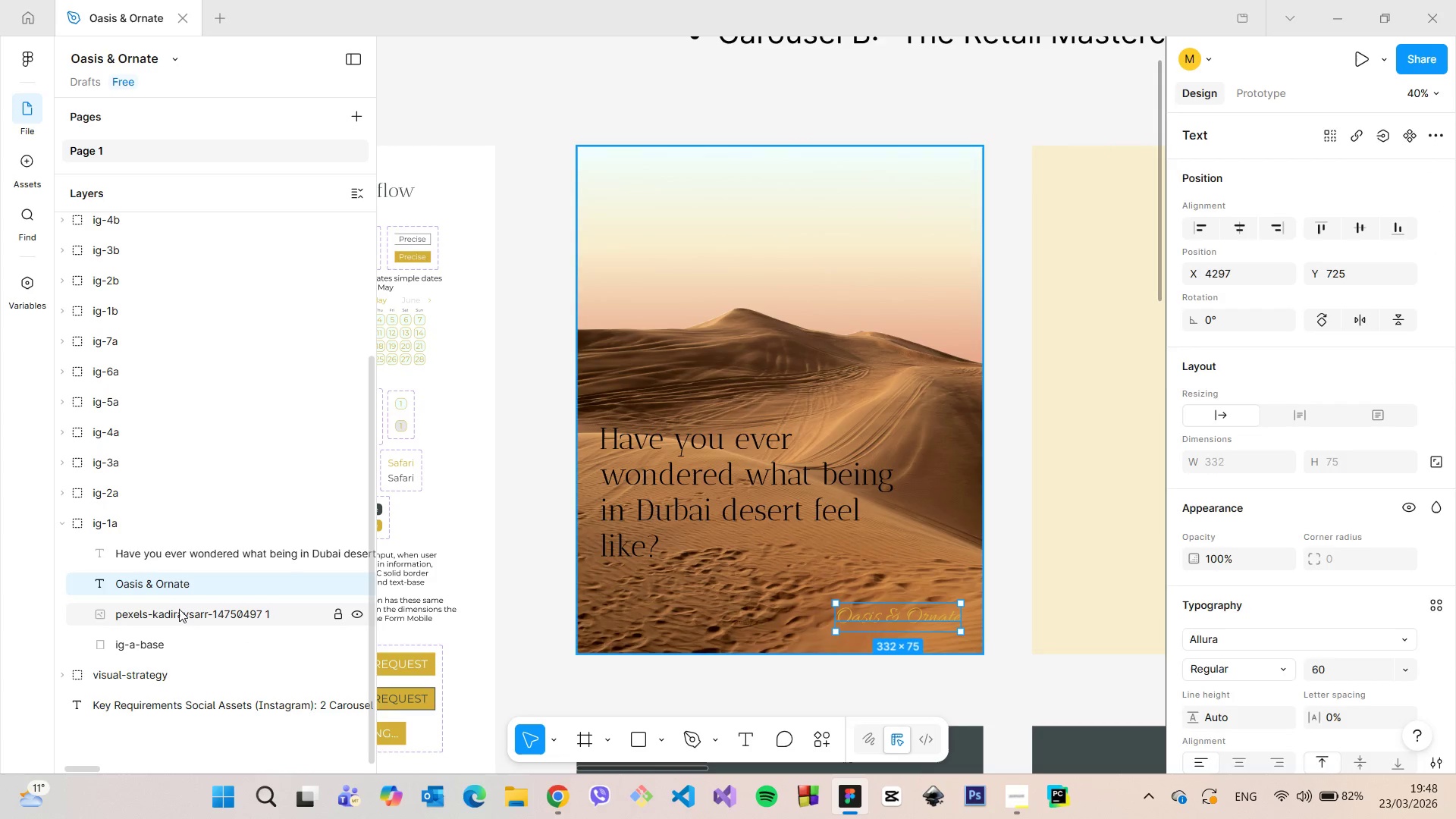 
double_click([179, 609])
 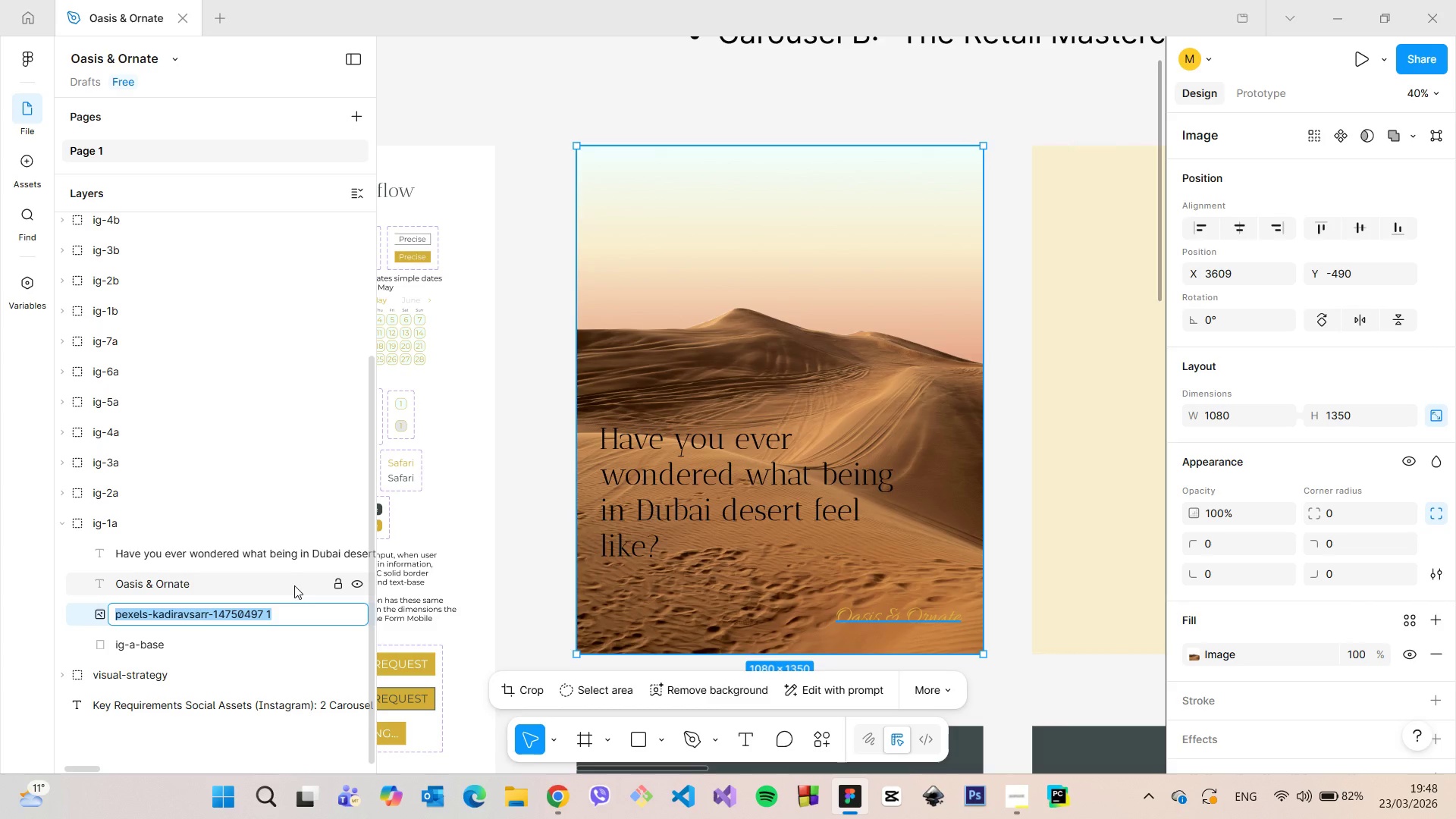 
type(ig-1a-image)
 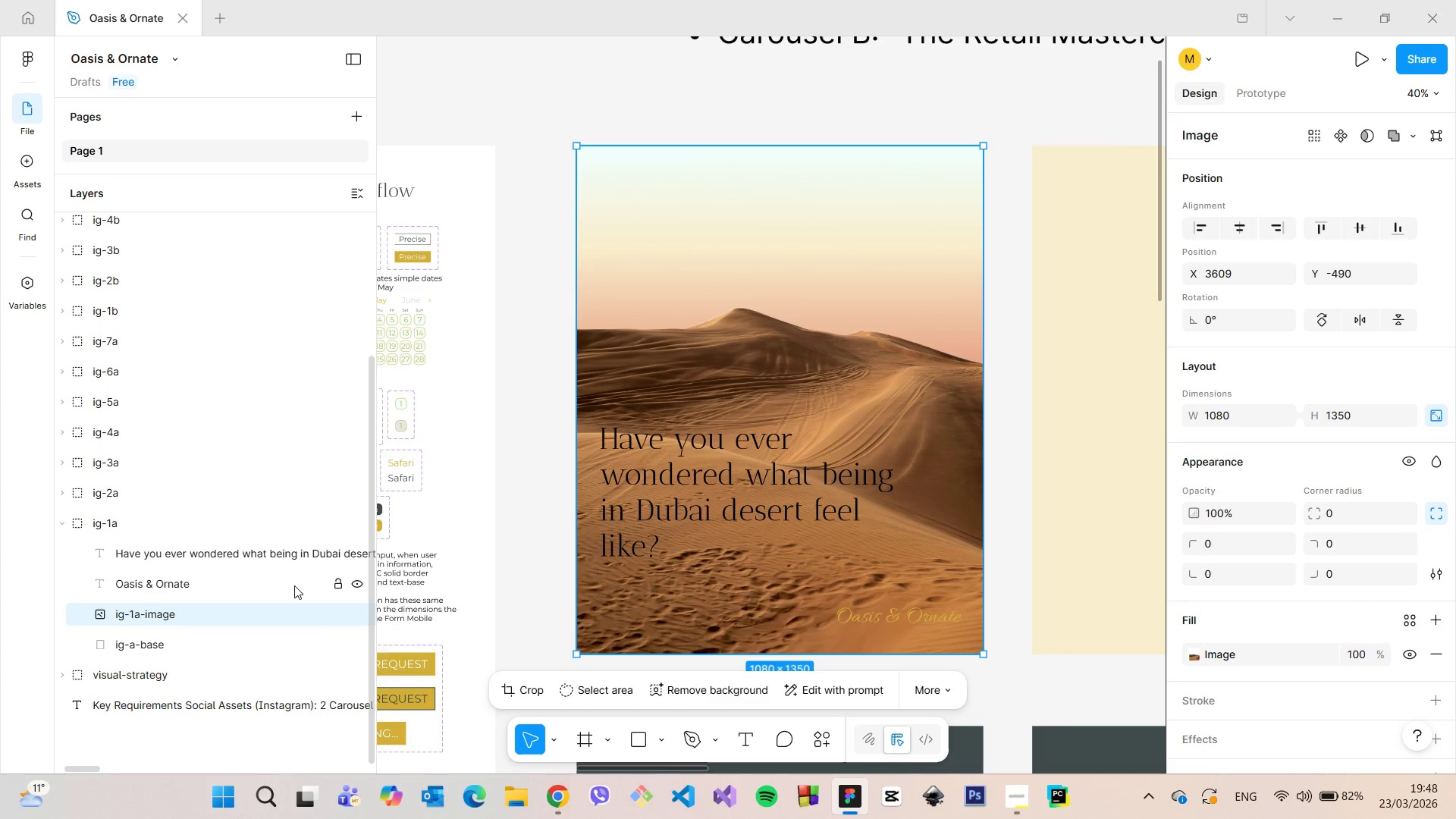 
key(Enter)
 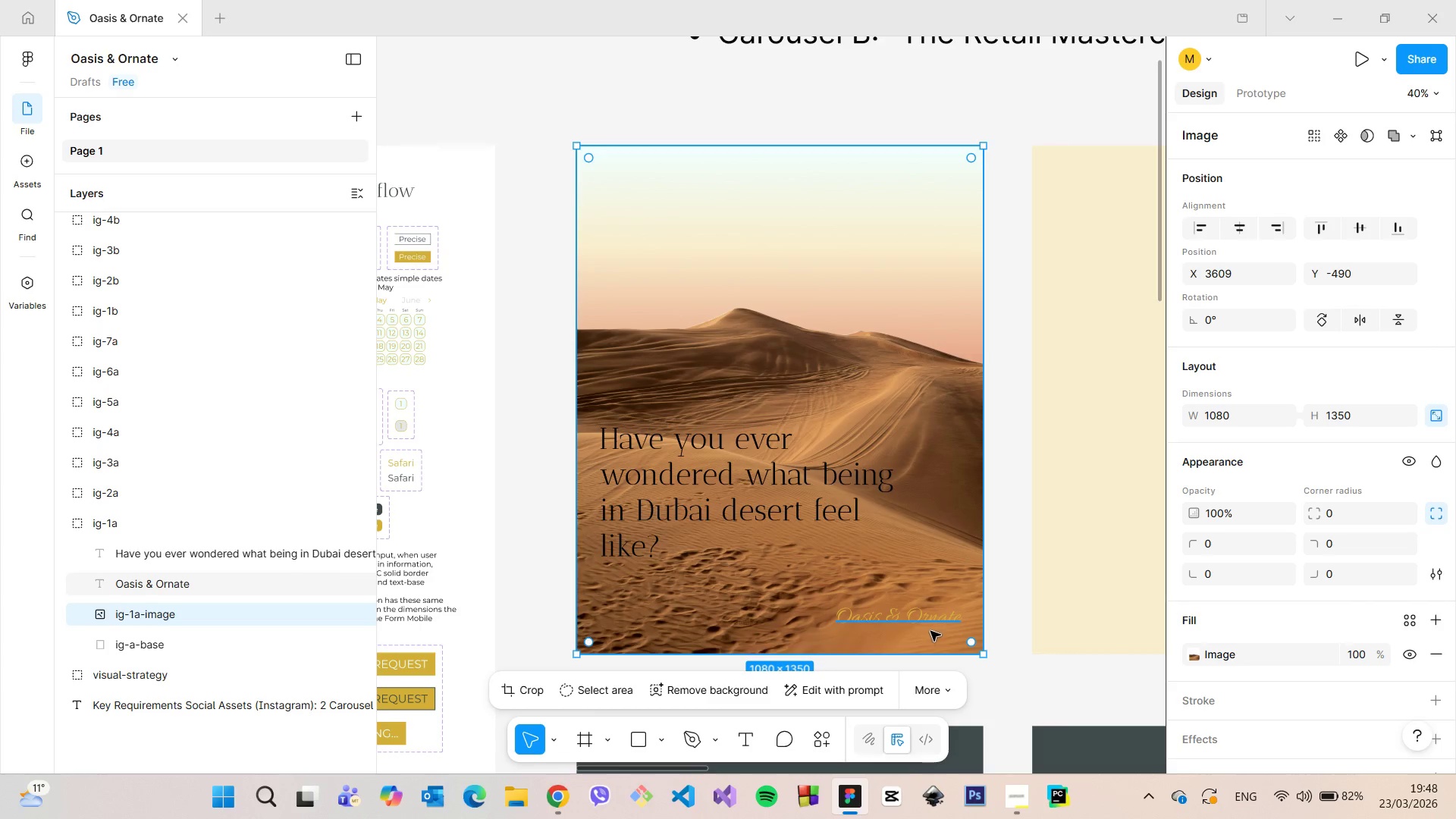 
double_click([926, 623])
 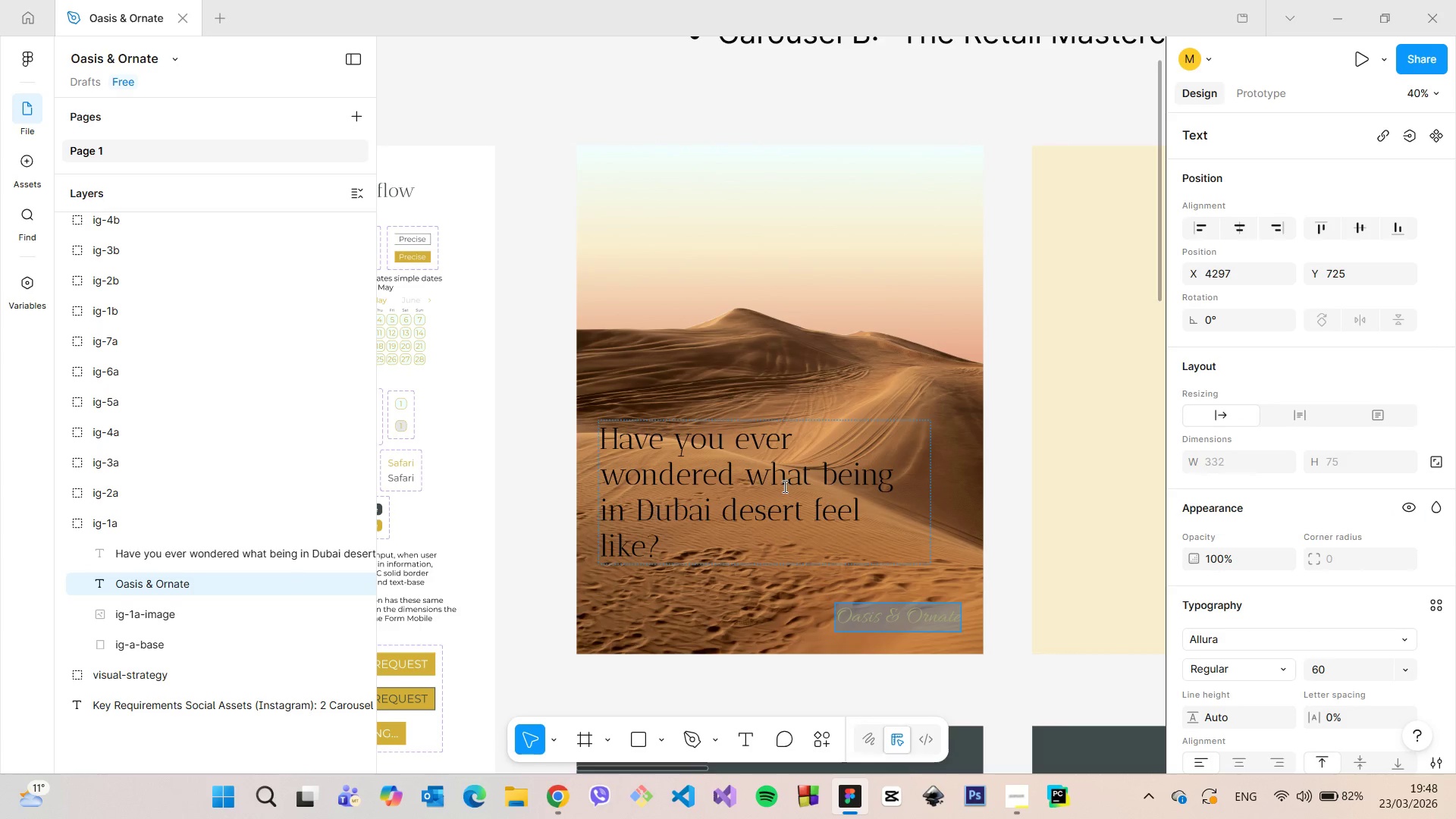 
double_click([783, 486])
 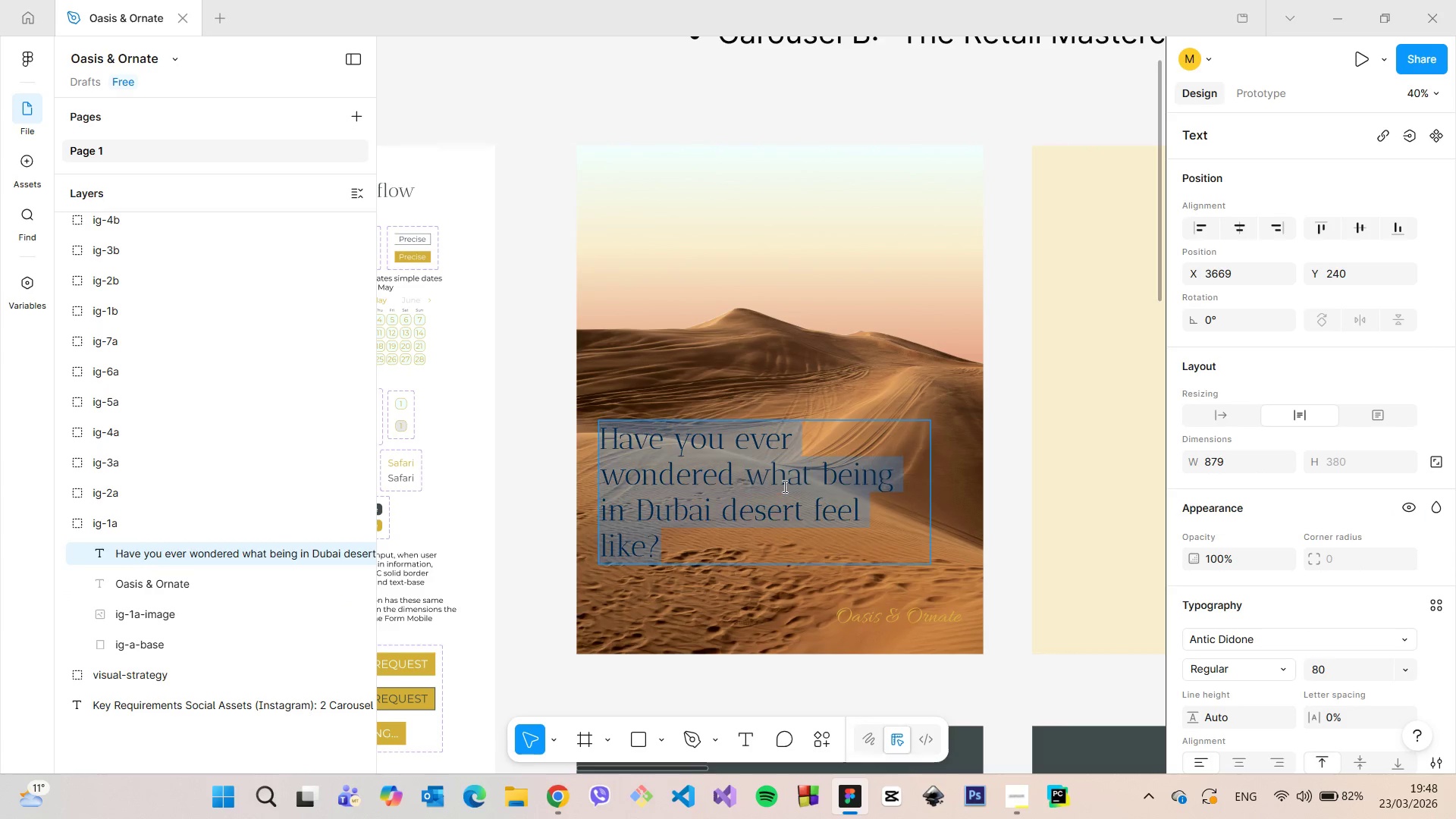 
triple_click([783, 486])
 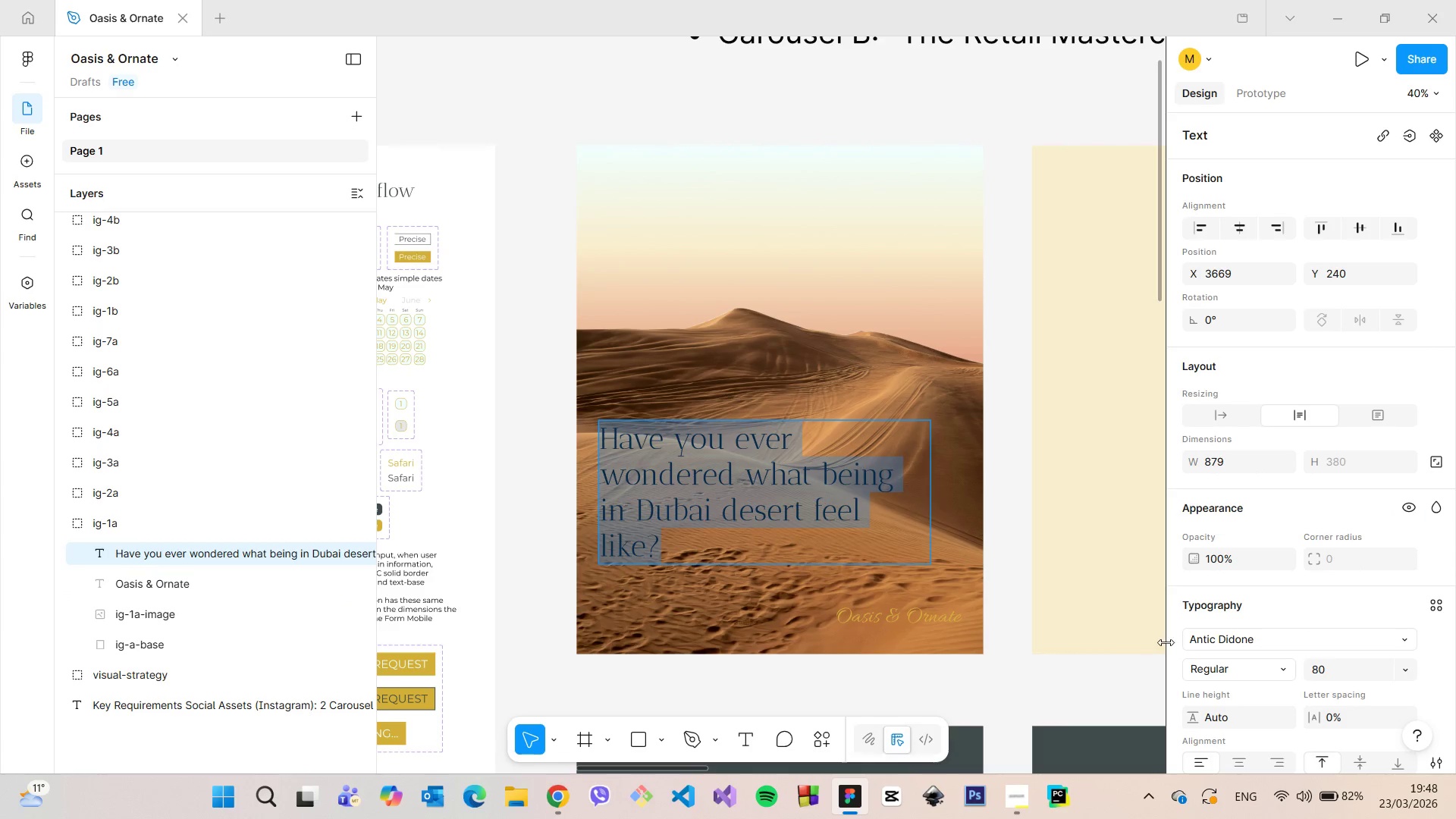 
scroll: coordinate [1238, 654], scroll_direction: down, amount: 6.0
 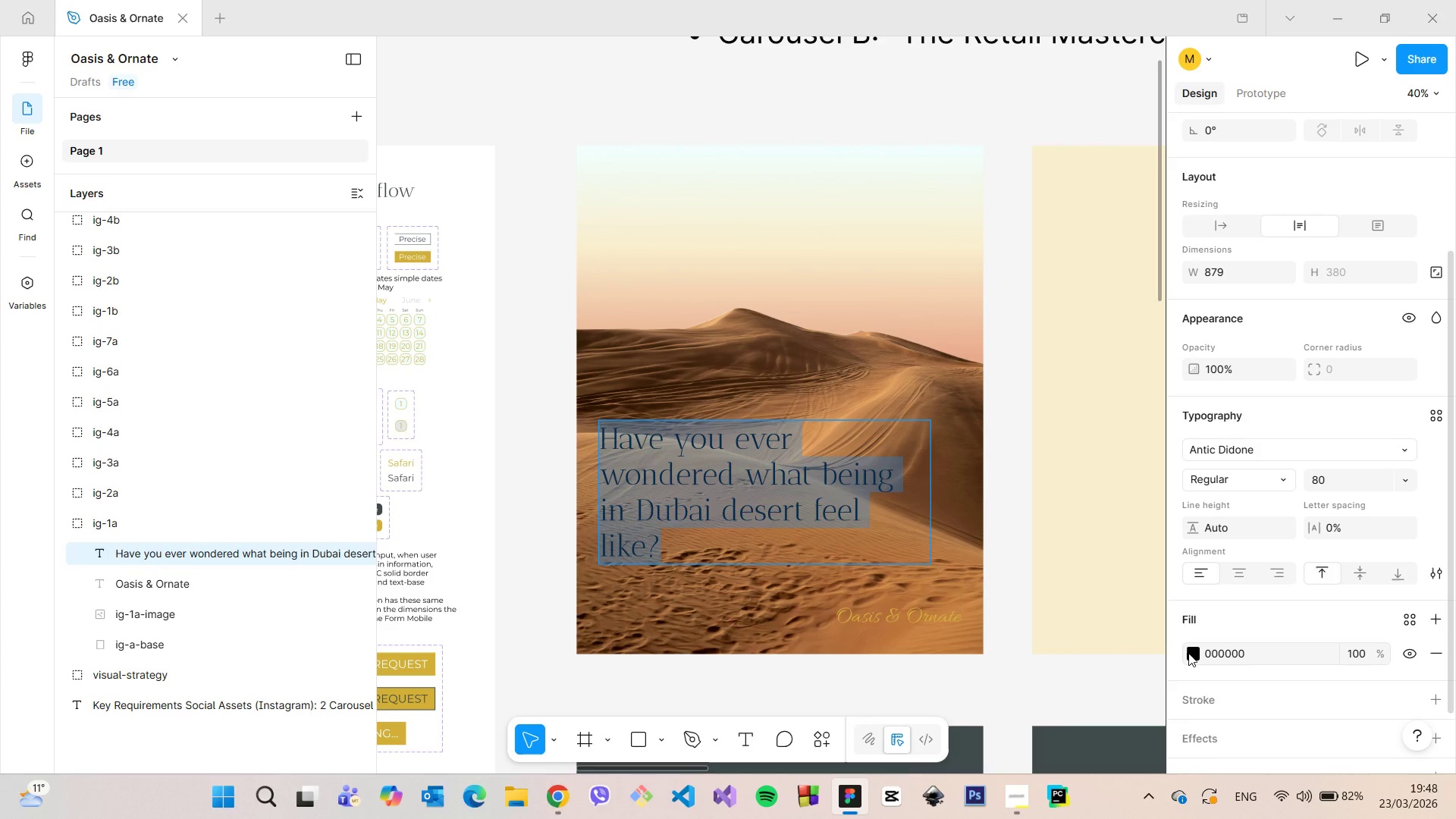 
left_click([1188, 653])
 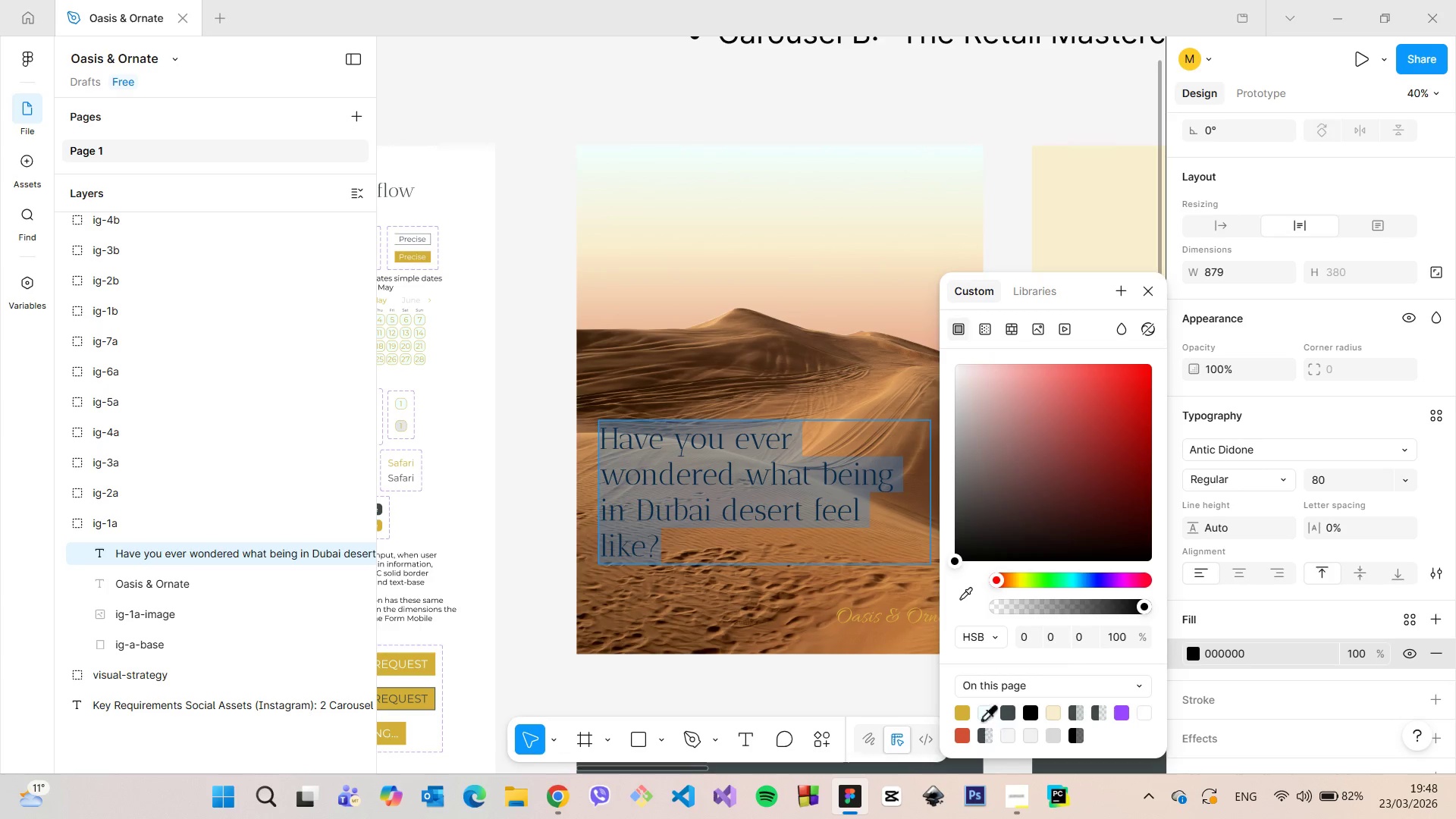 
left_click([984, 714])
 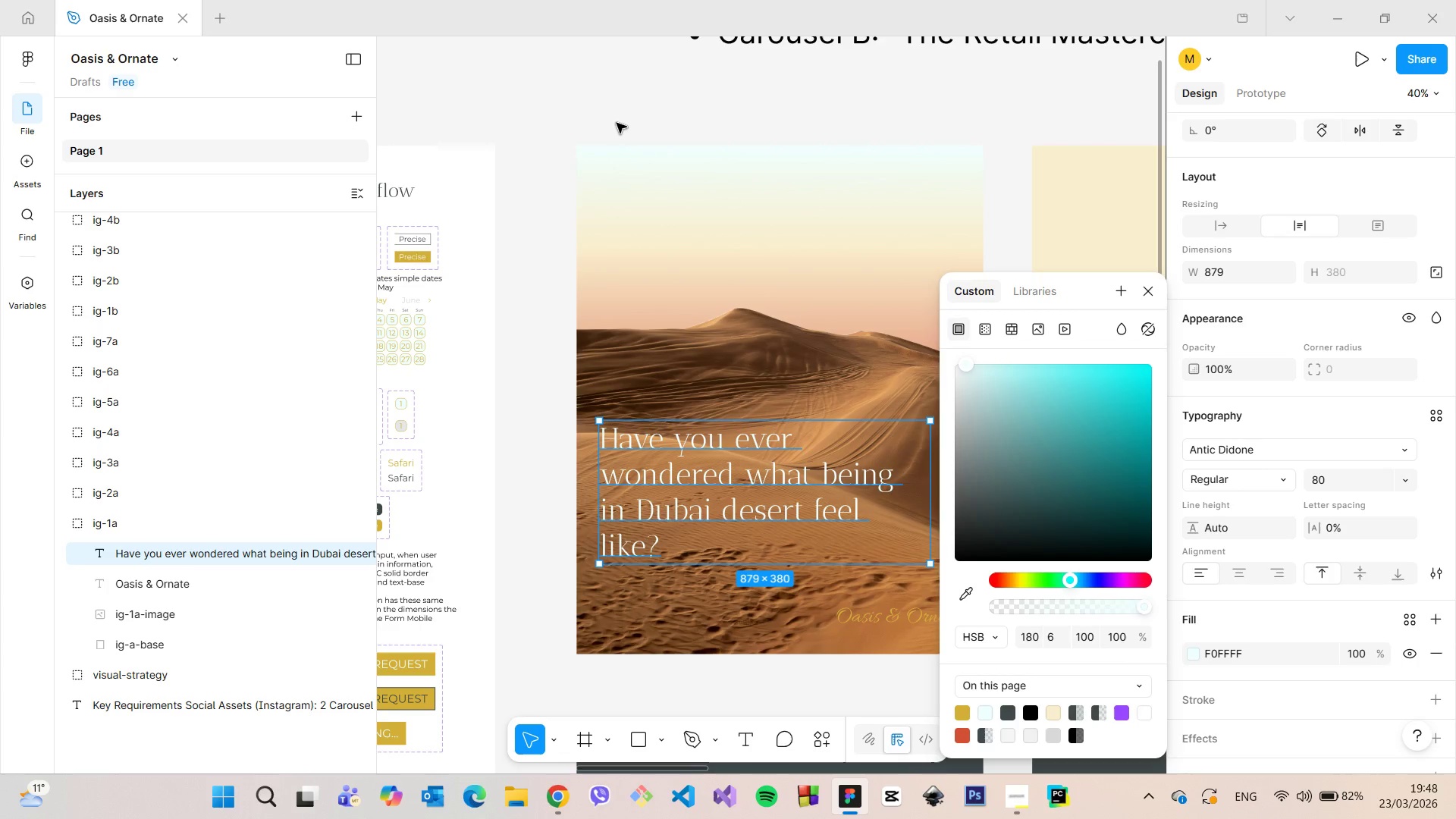 
double_click([617, 123])
 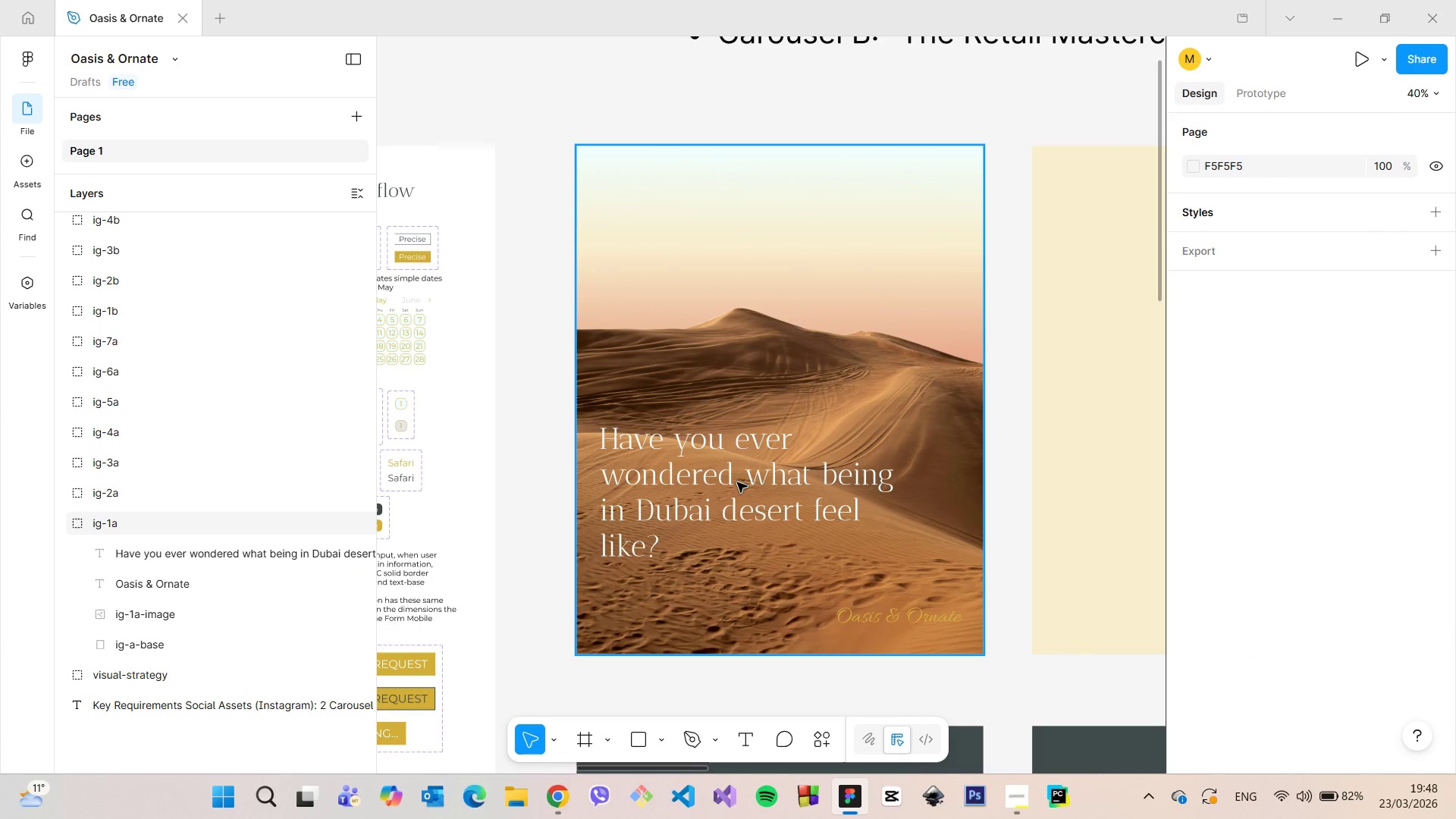 
double_click([737, 482])
 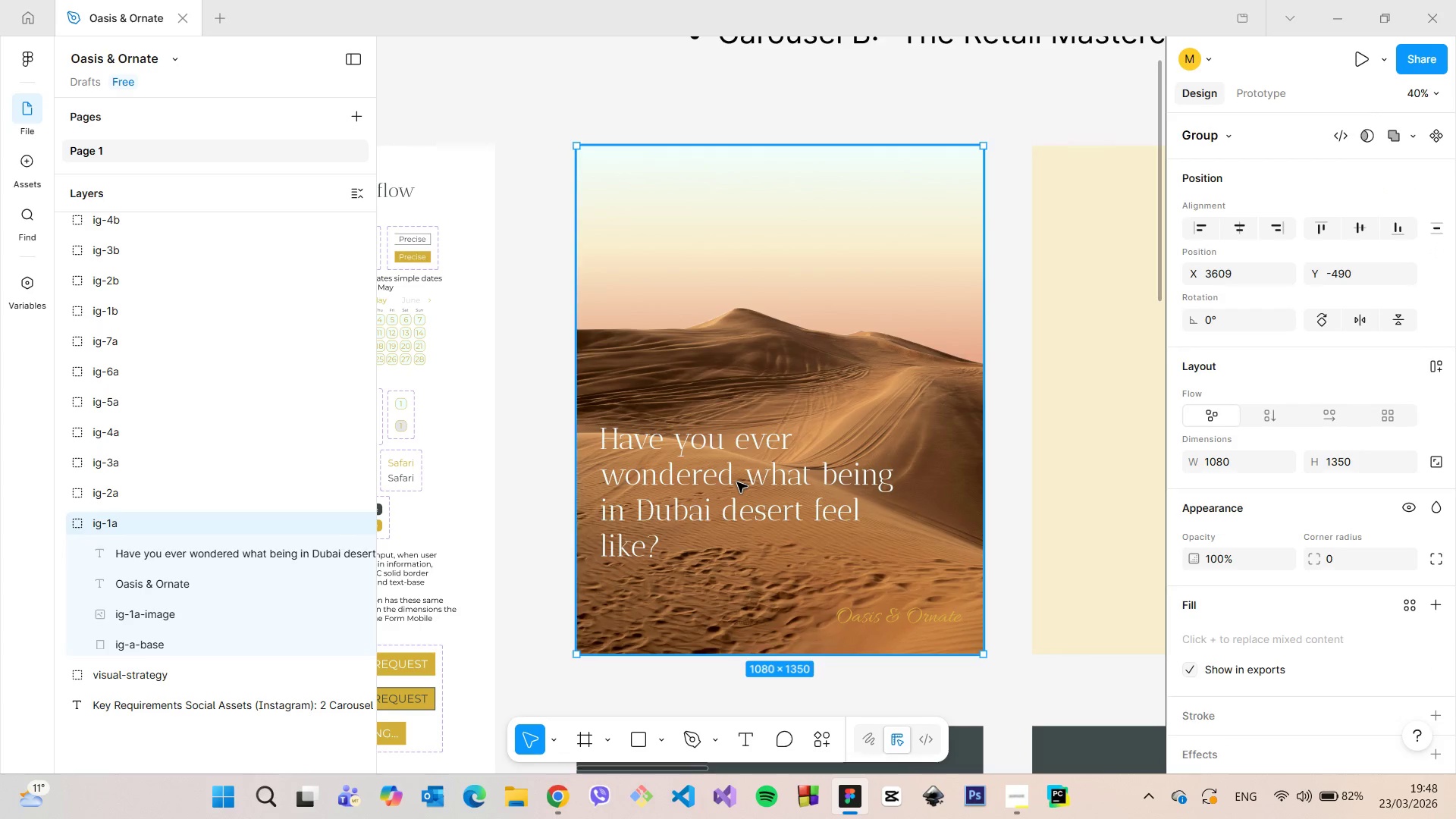 
triple_click([737, 482])
 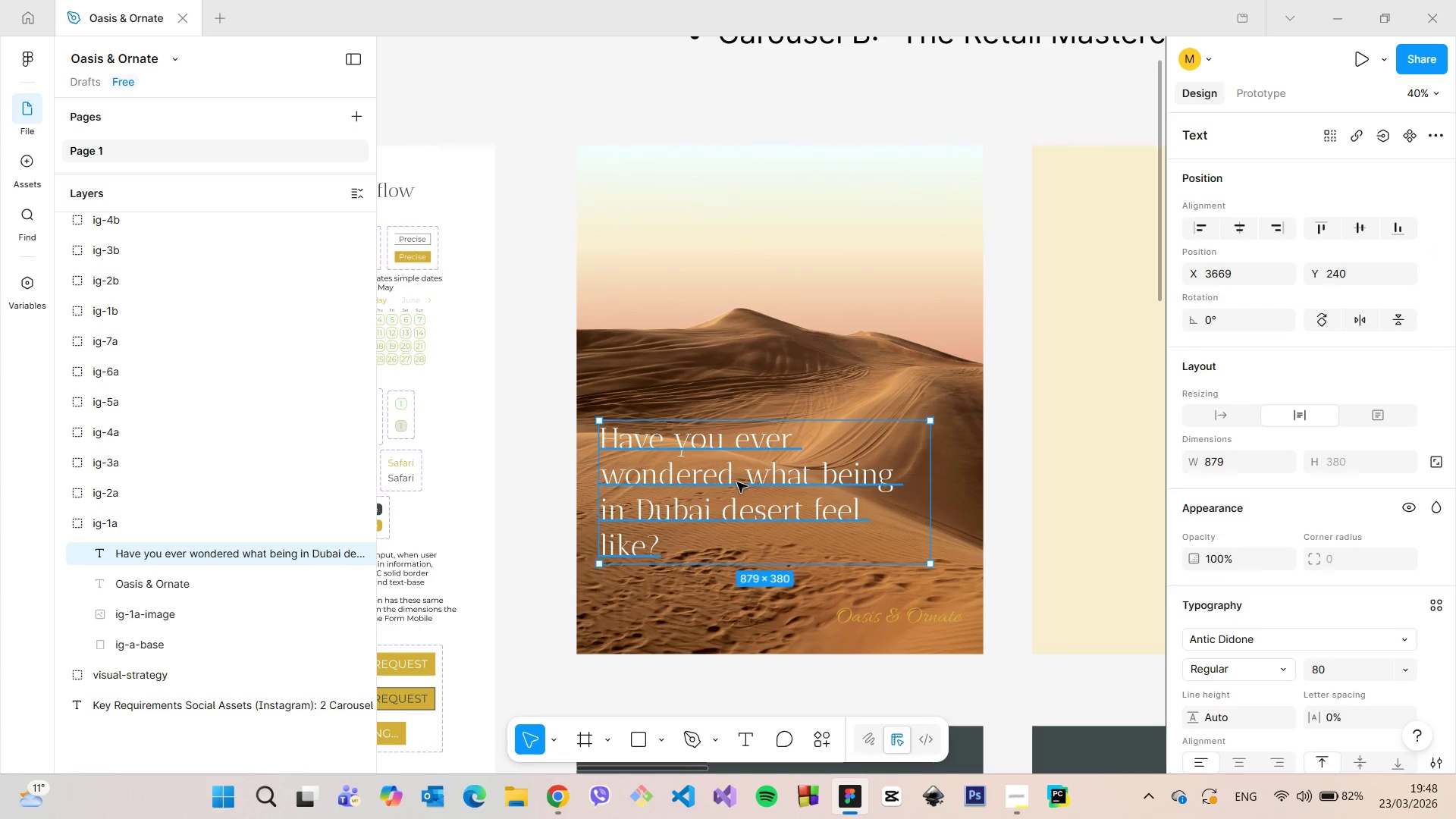 
triple_click([737, 482])
 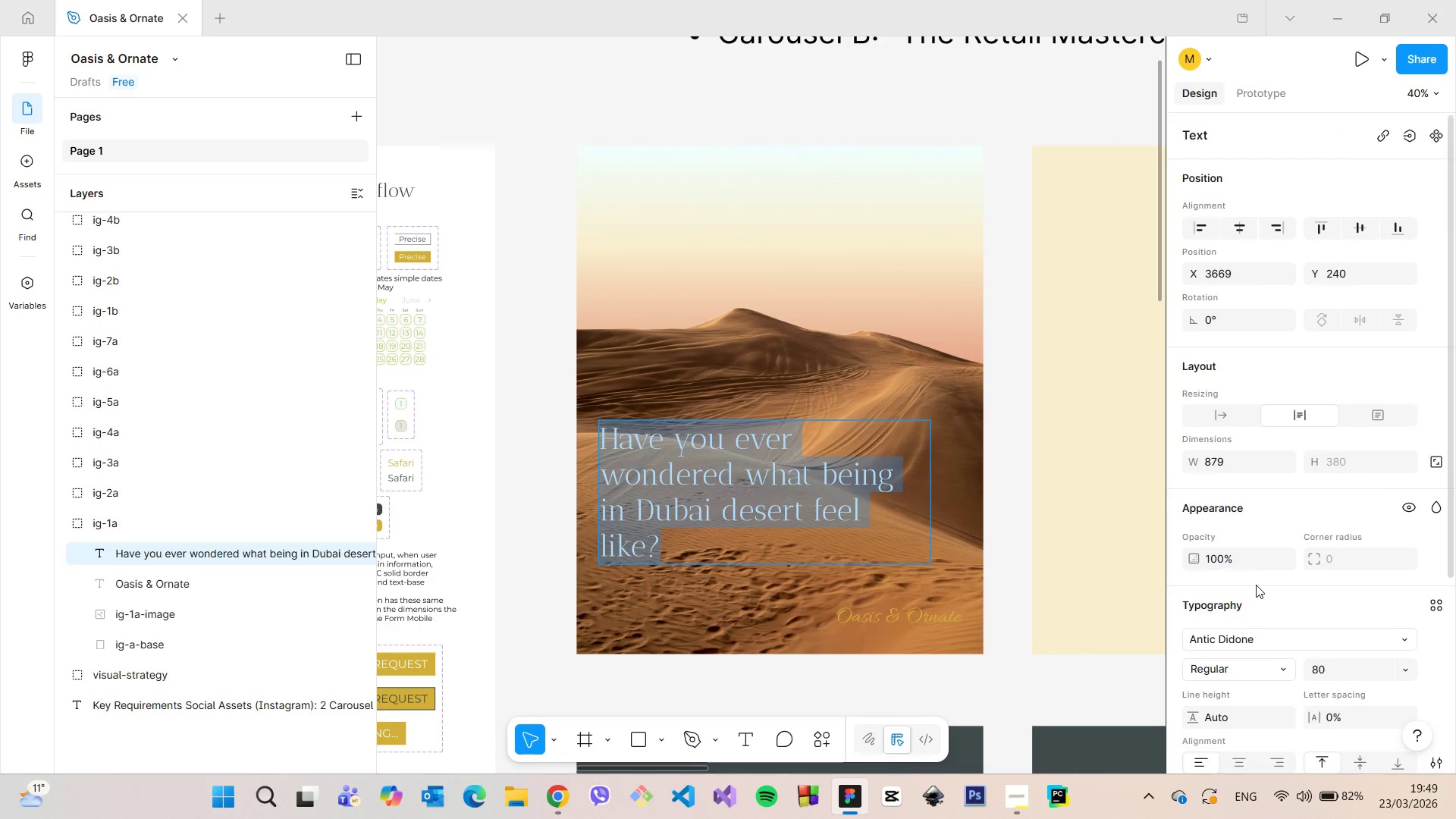 
scroll: coordinate [1256, 585], scroll_direction: down, amount: 5.0
 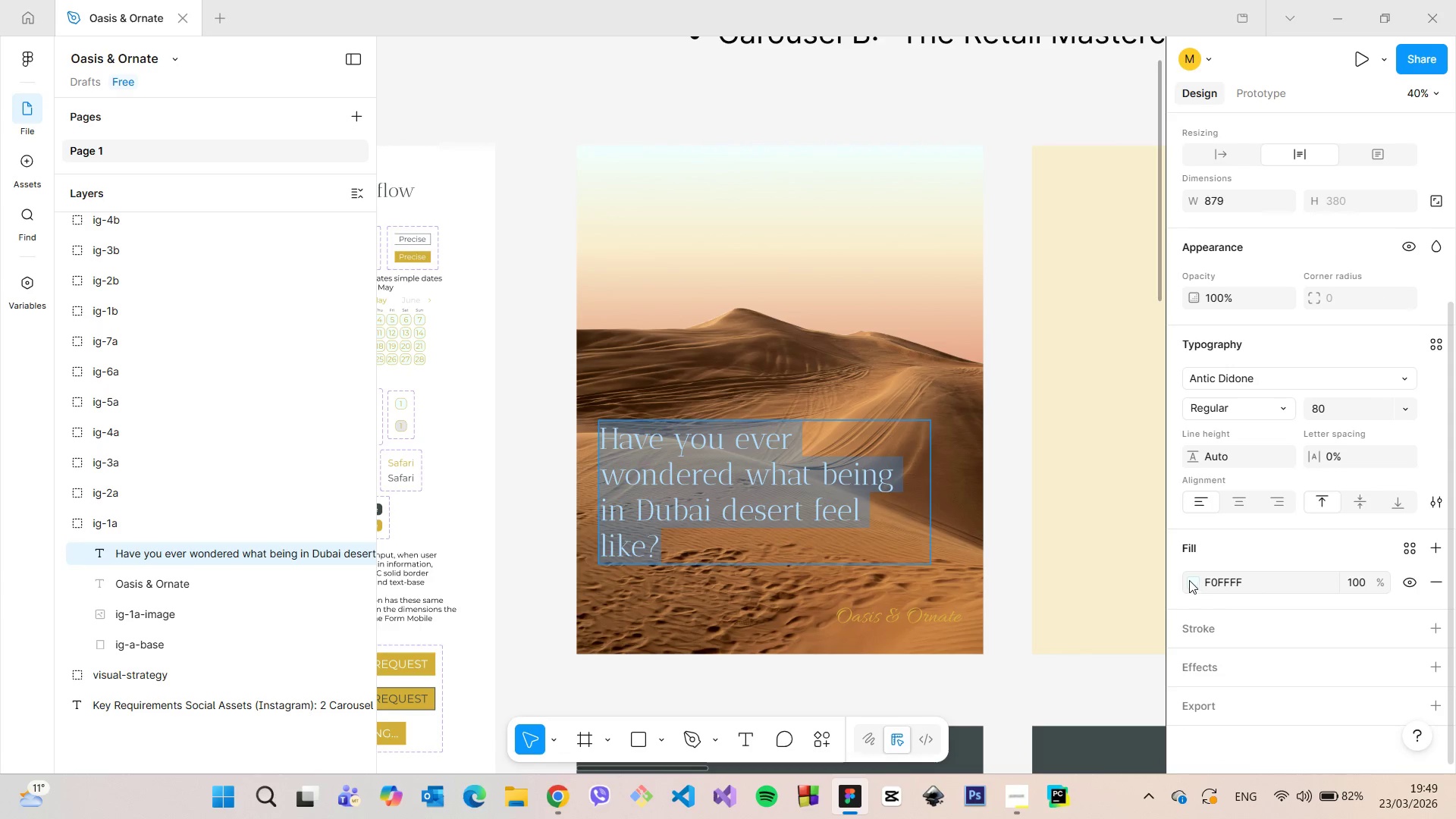 
left_click([1188, 579])
 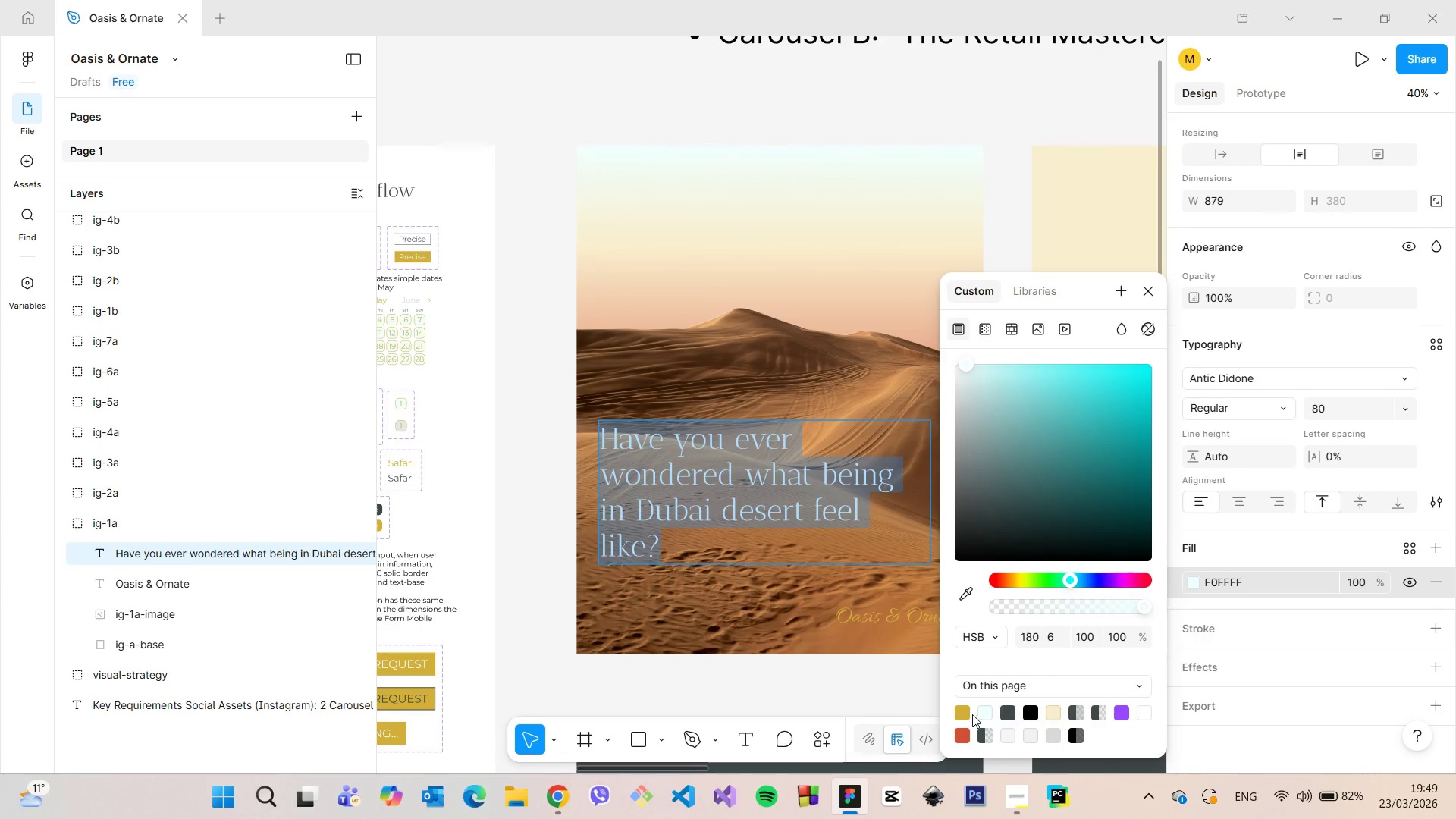 
left_click([965, 711])
 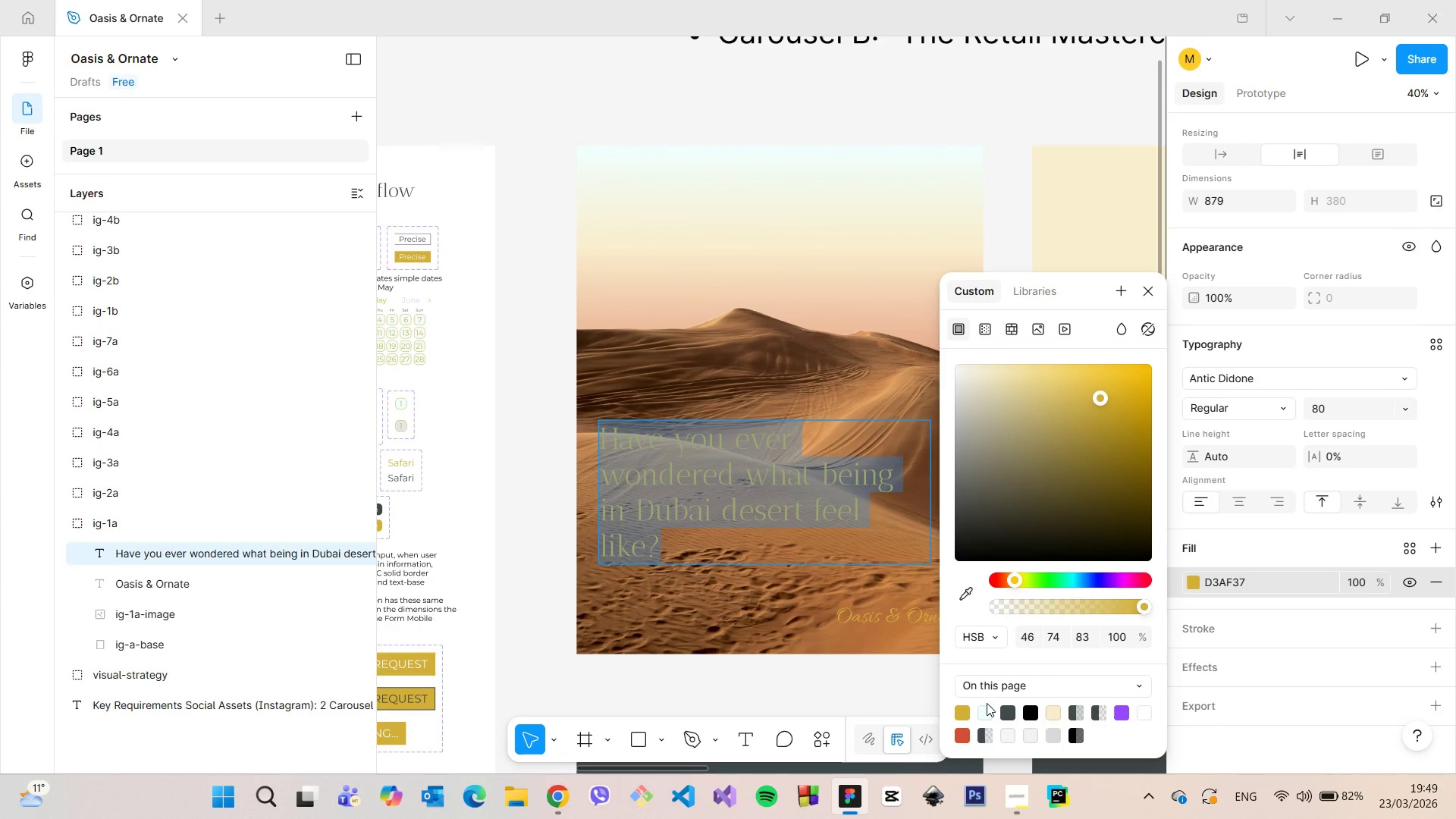 
double_click([984, 708])
 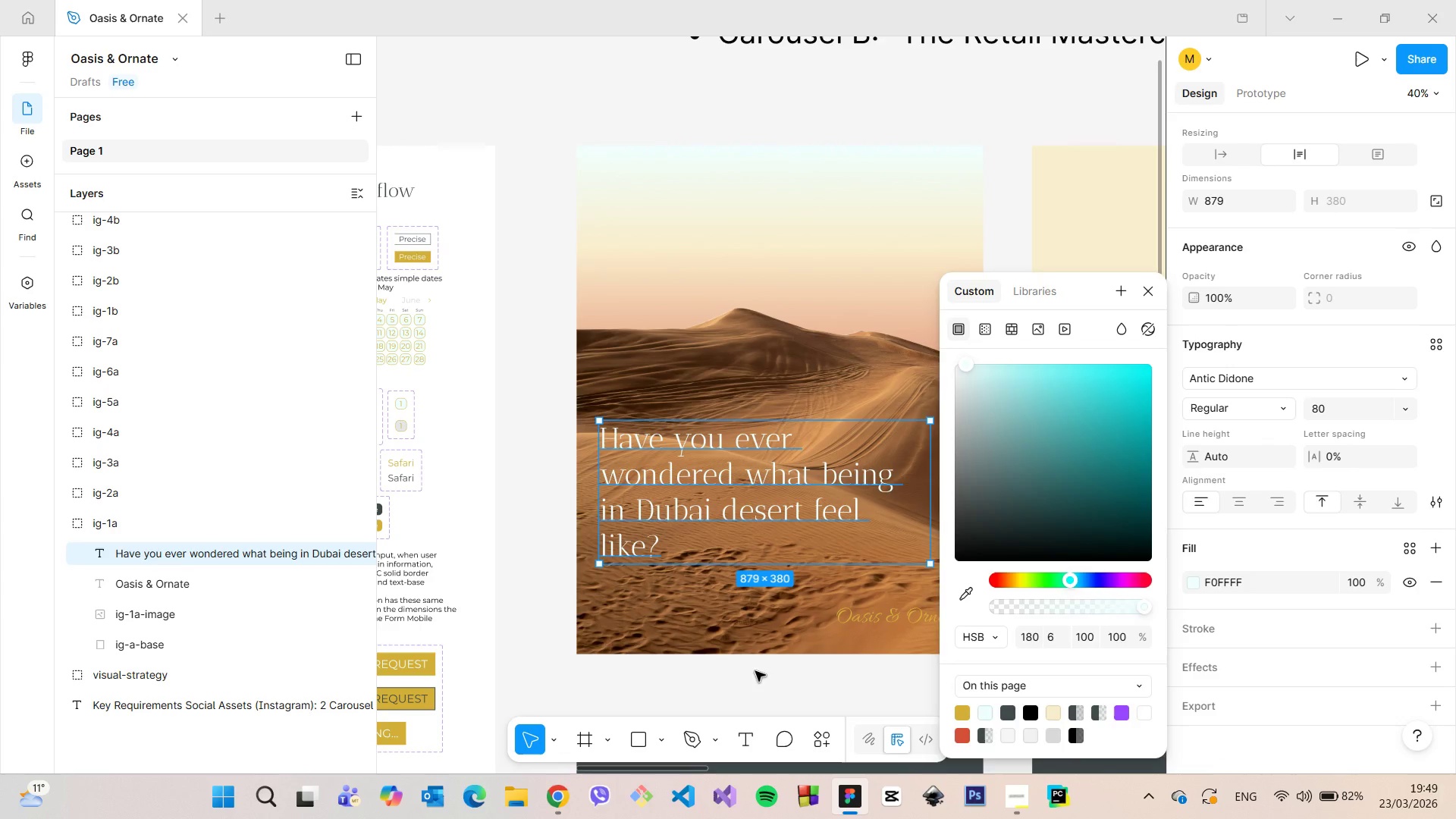 
double_click([755, 671])
 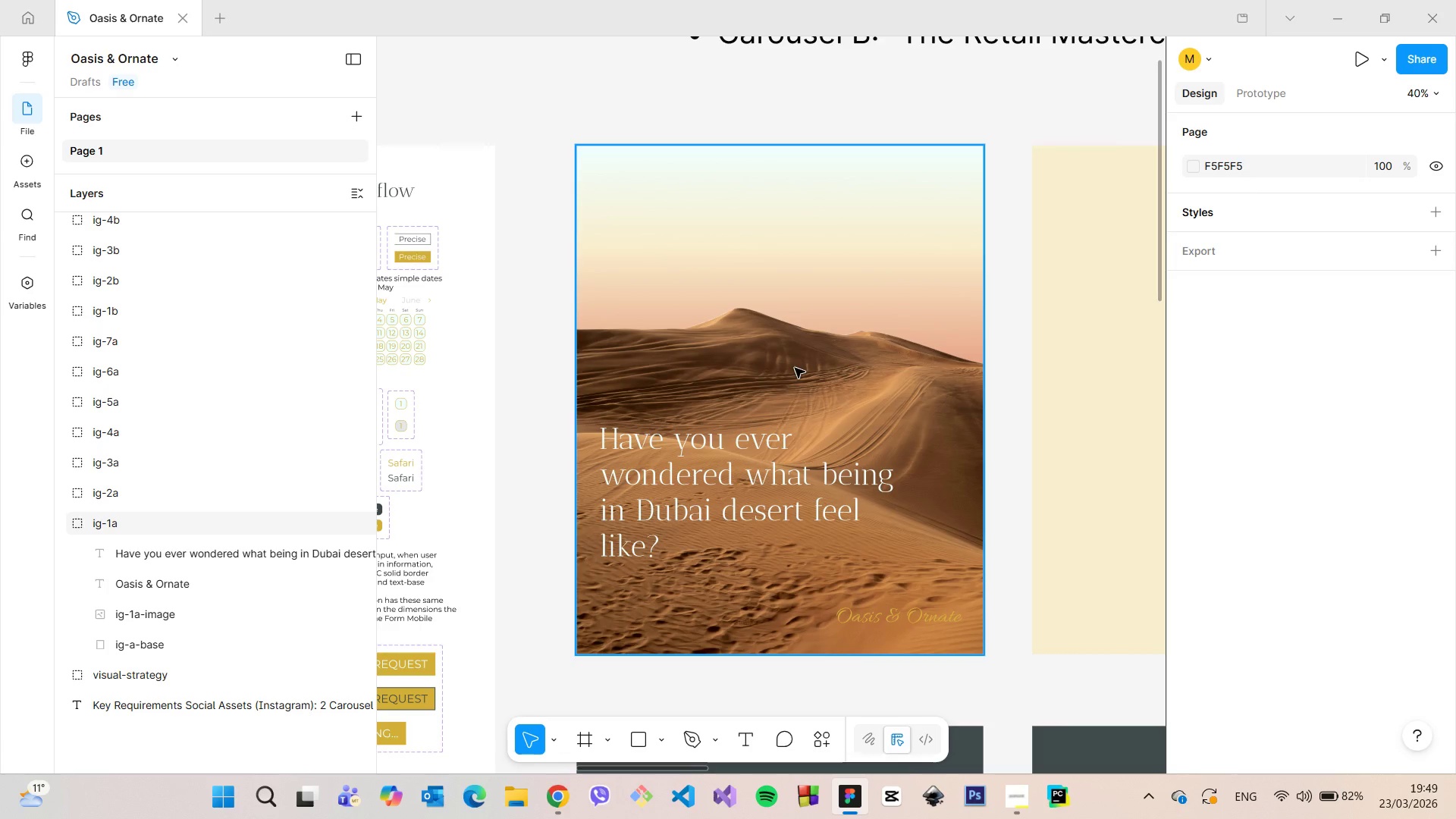 
left_click([795, 368])
 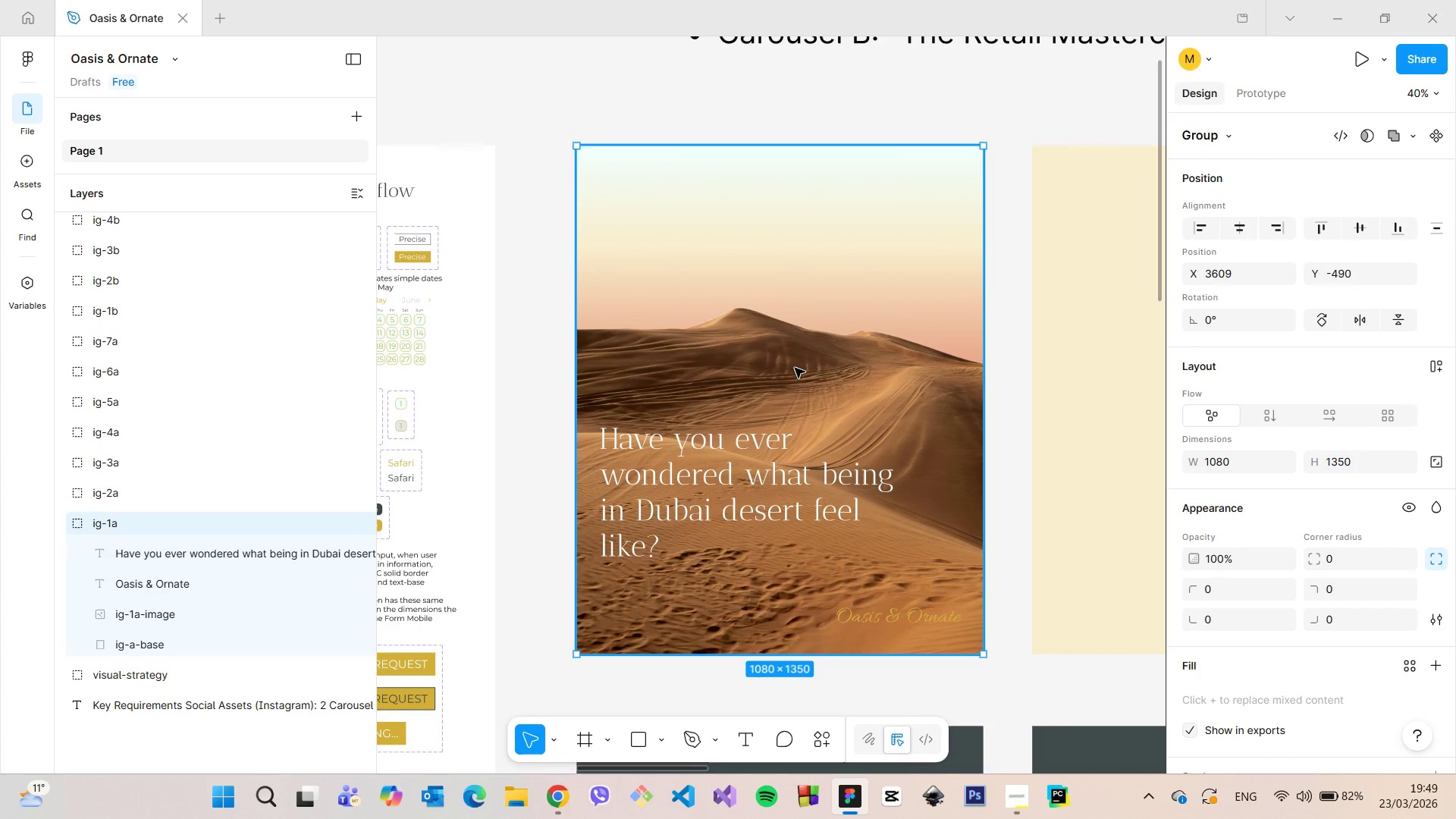 
double_click([795, 368])
 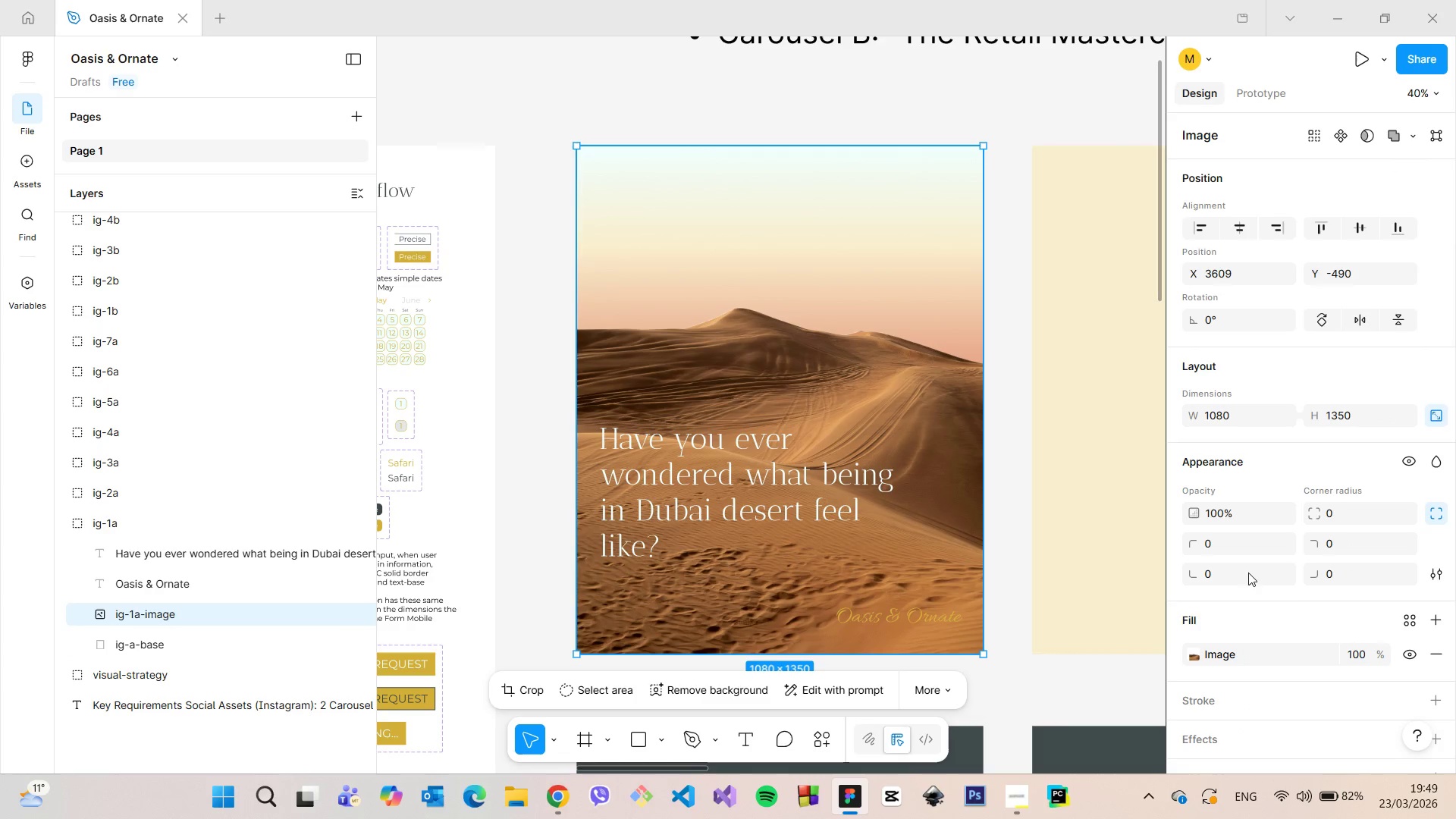 
scroll: coordinate [1288, 588], scroll_direction: down, amount: 2.0
 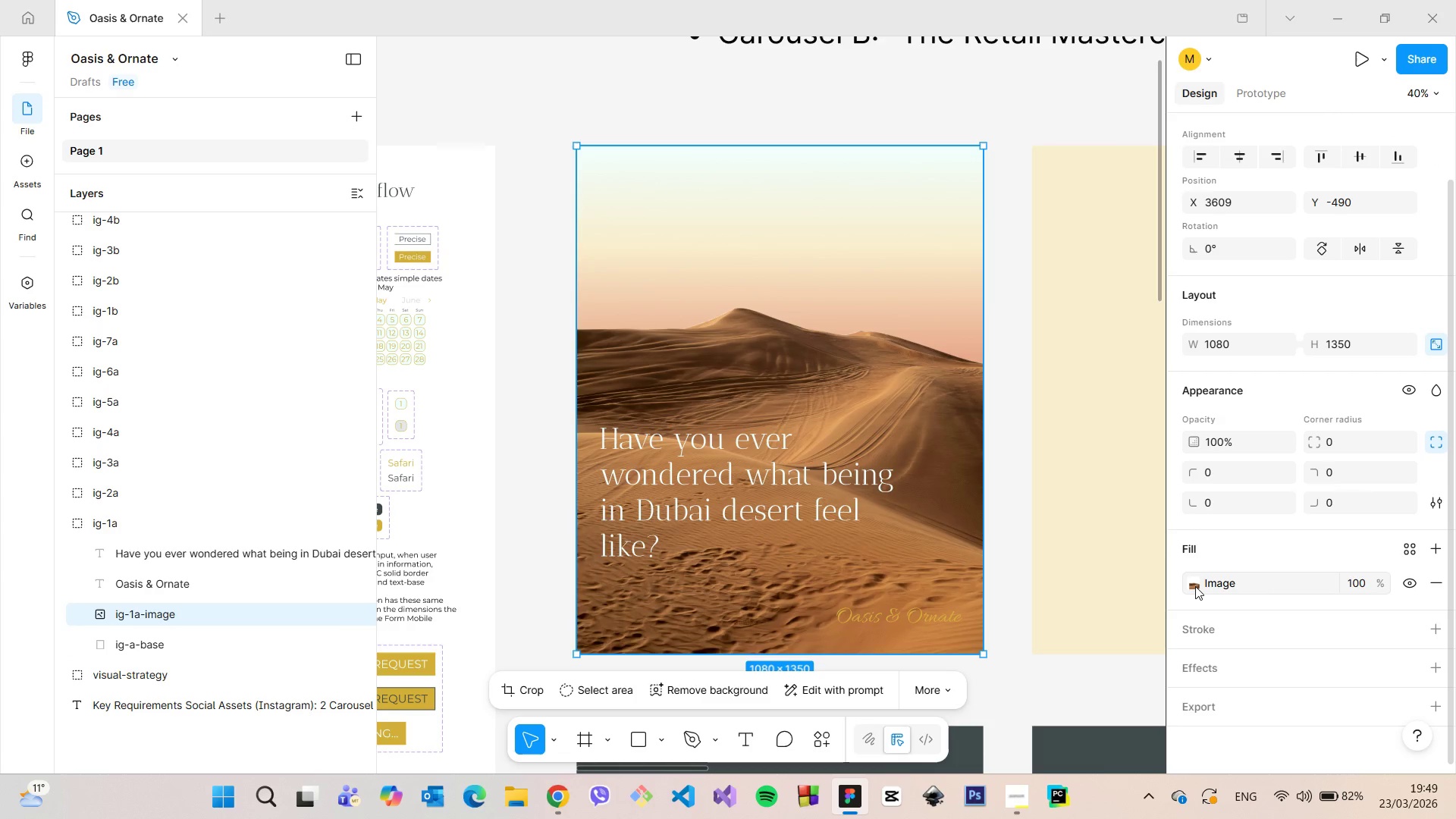 
left_click([1194, 586])
 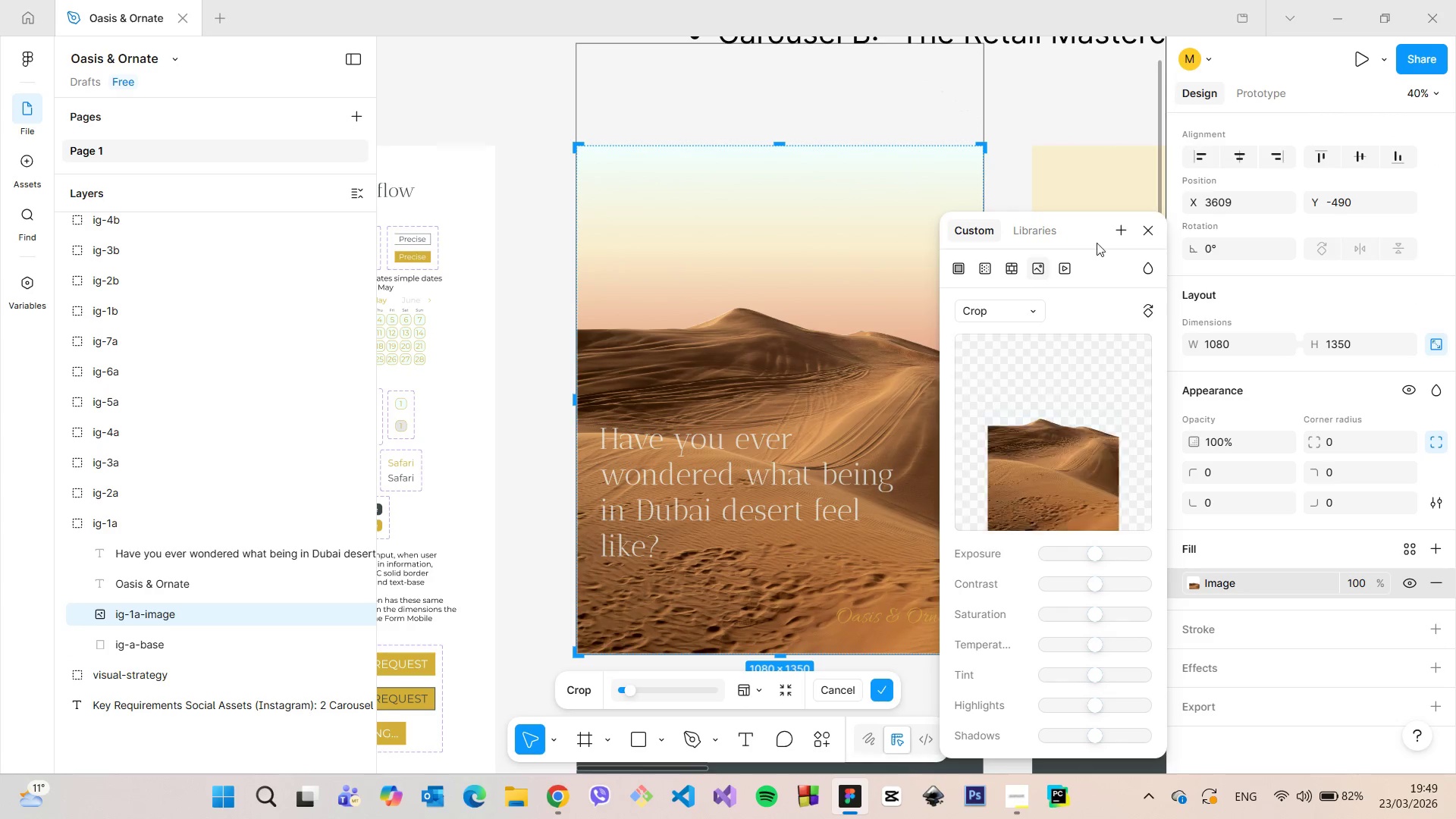 
left_click_drag(start_coordinate=[1088, 231], to_coordinate=[1243, 184])
 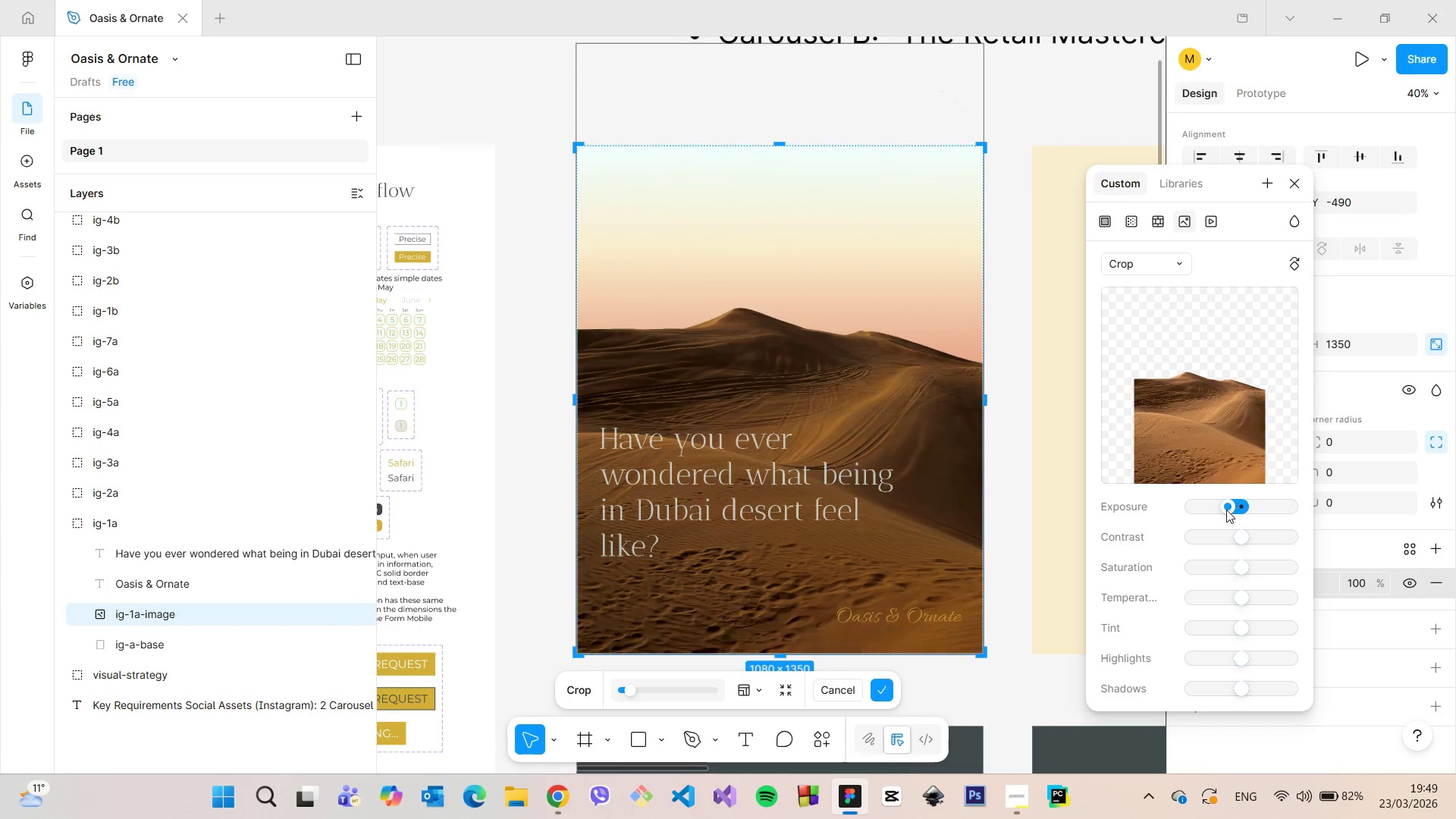 
wait(6.03)
 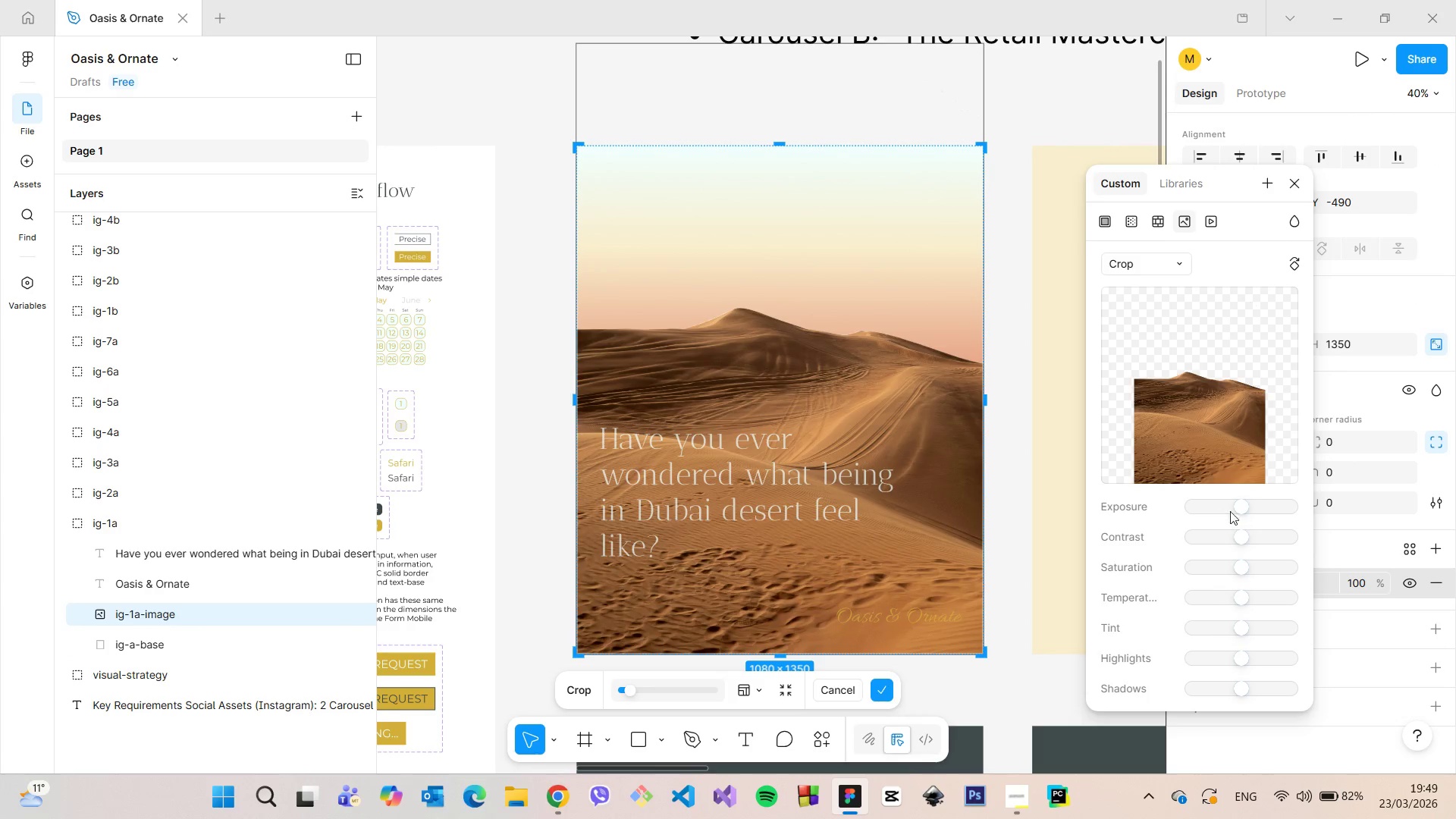 
left_click_drag(start_coordinate=[1233, 535], to_coordinate=[1237, 554])
 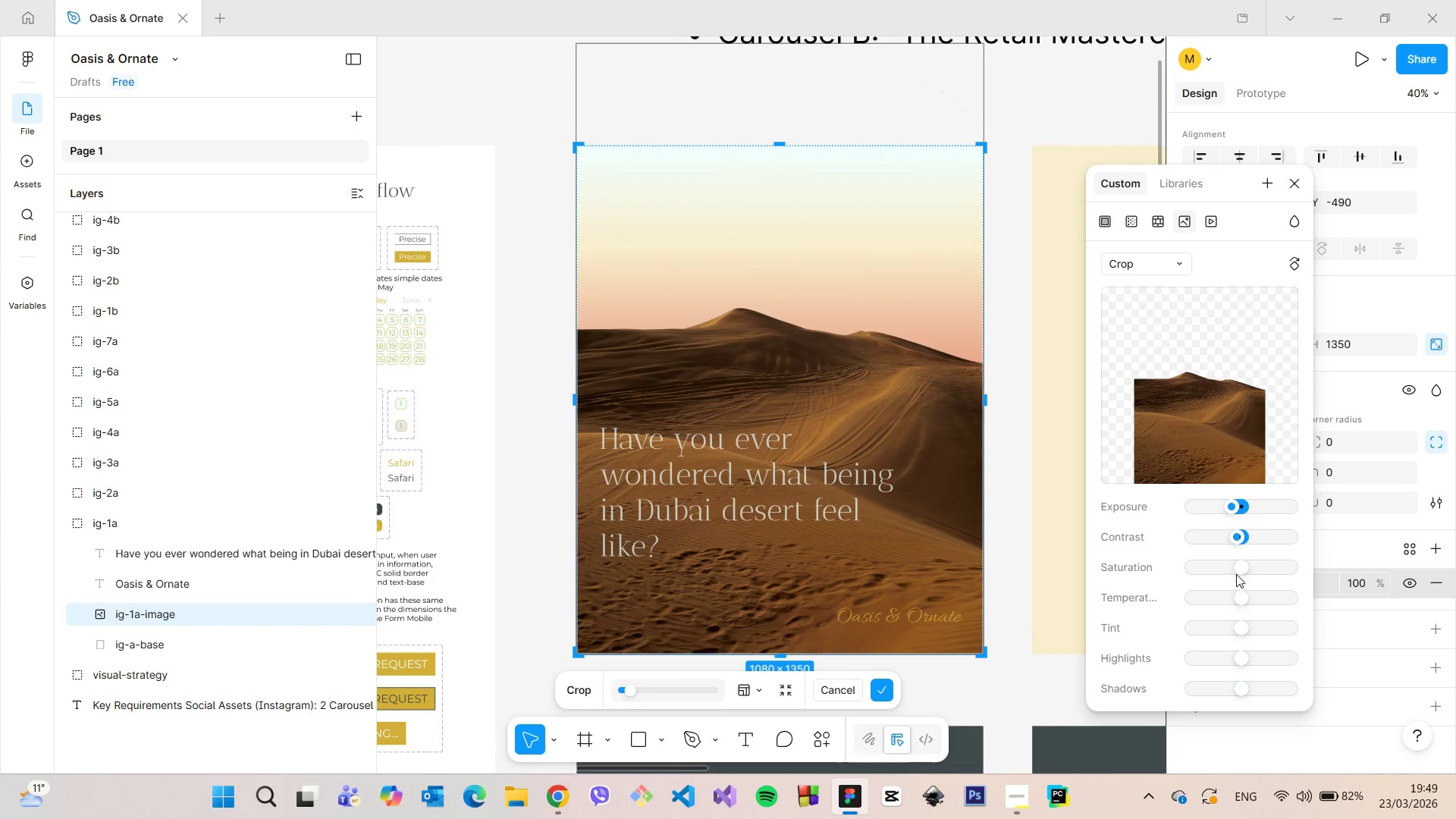 
left_click_drag(start_coordinate=[1236, 574], to_coordinate=[1242, 572])
 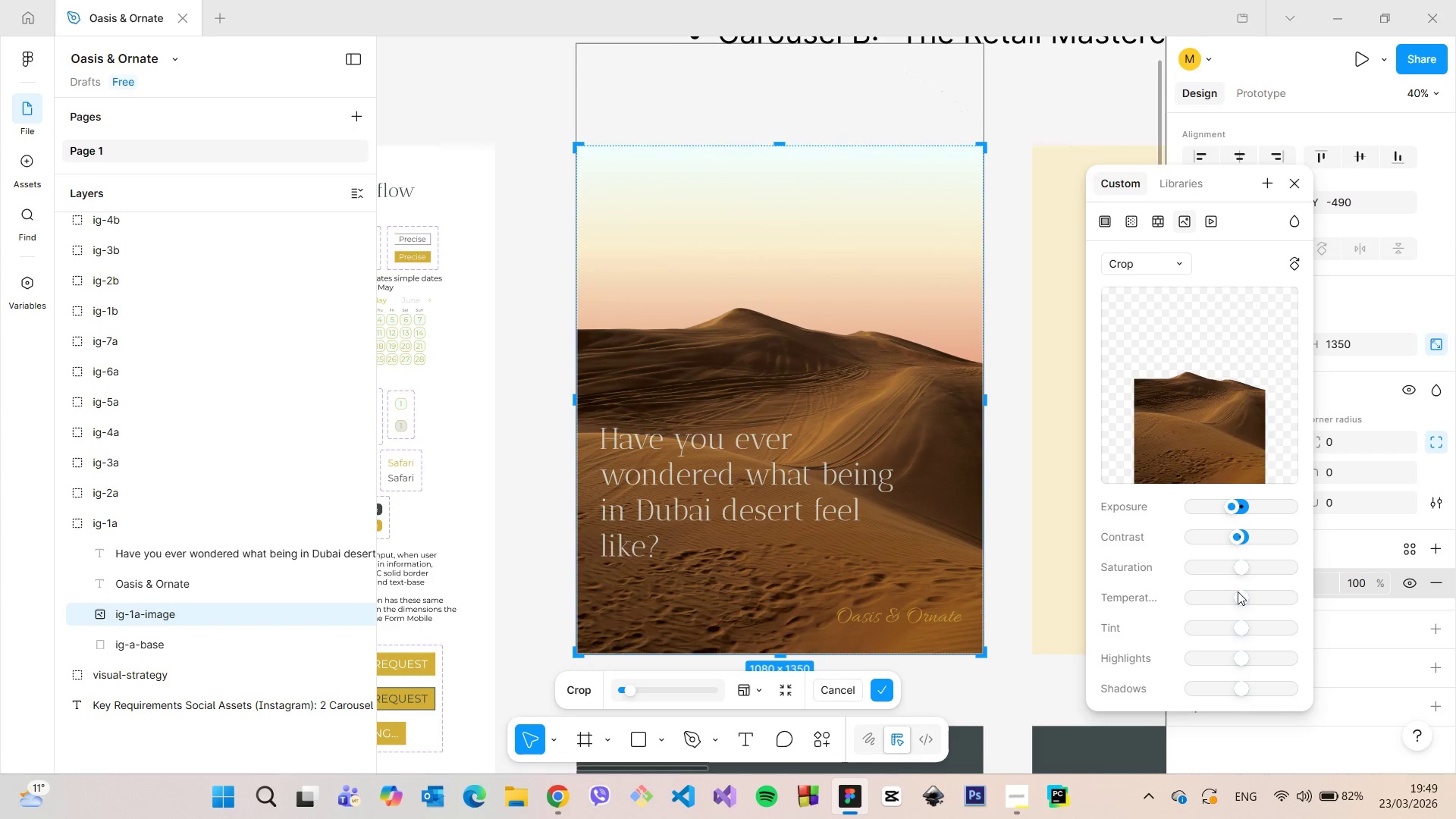 
left_click_drag(start_coordinate=[1240, 591], to_coordinate=[1241, 607])
 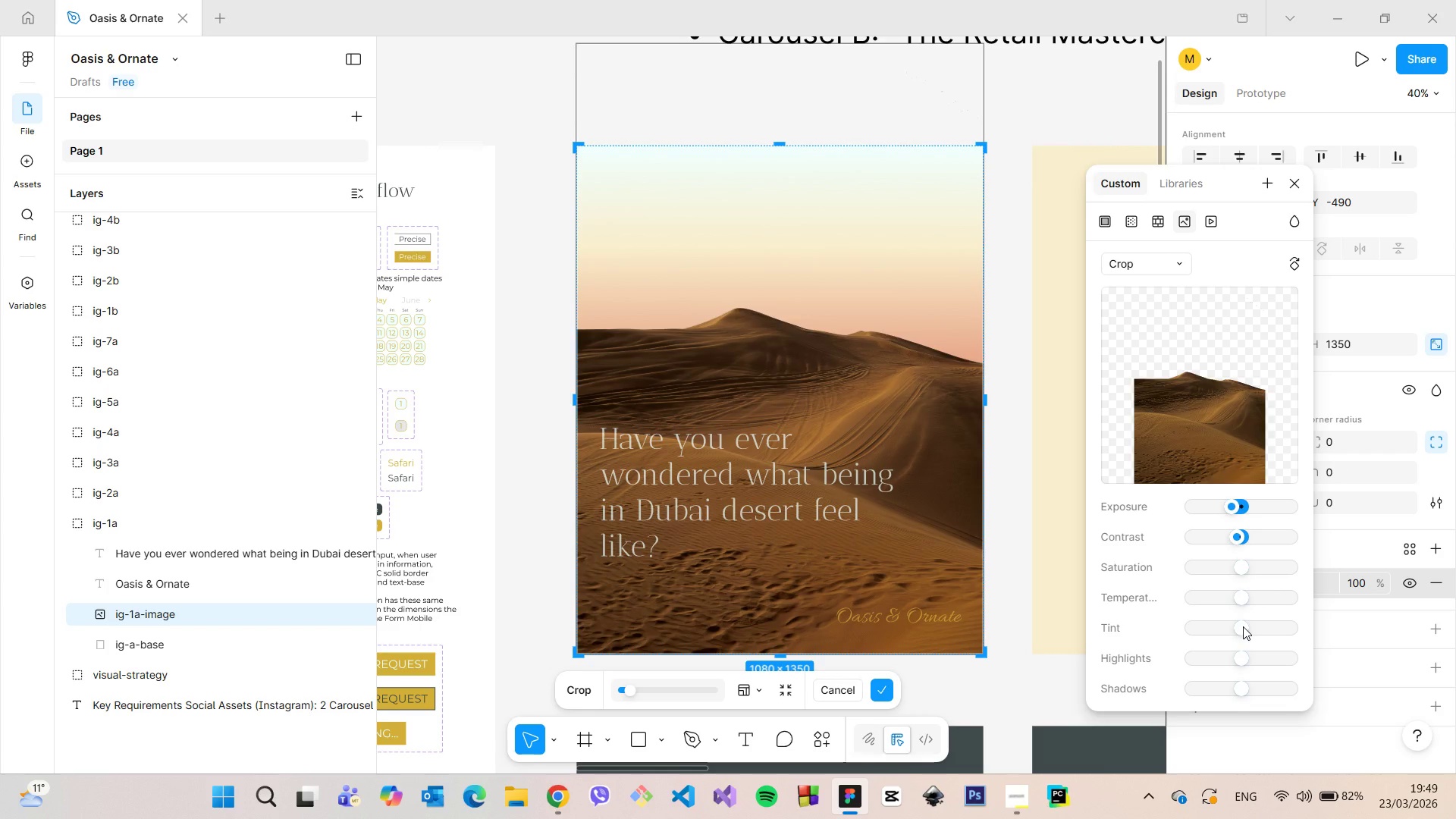 
left_click_drag(start_coordinate=[1246, 657], to_coordinate=[1264, 669])
 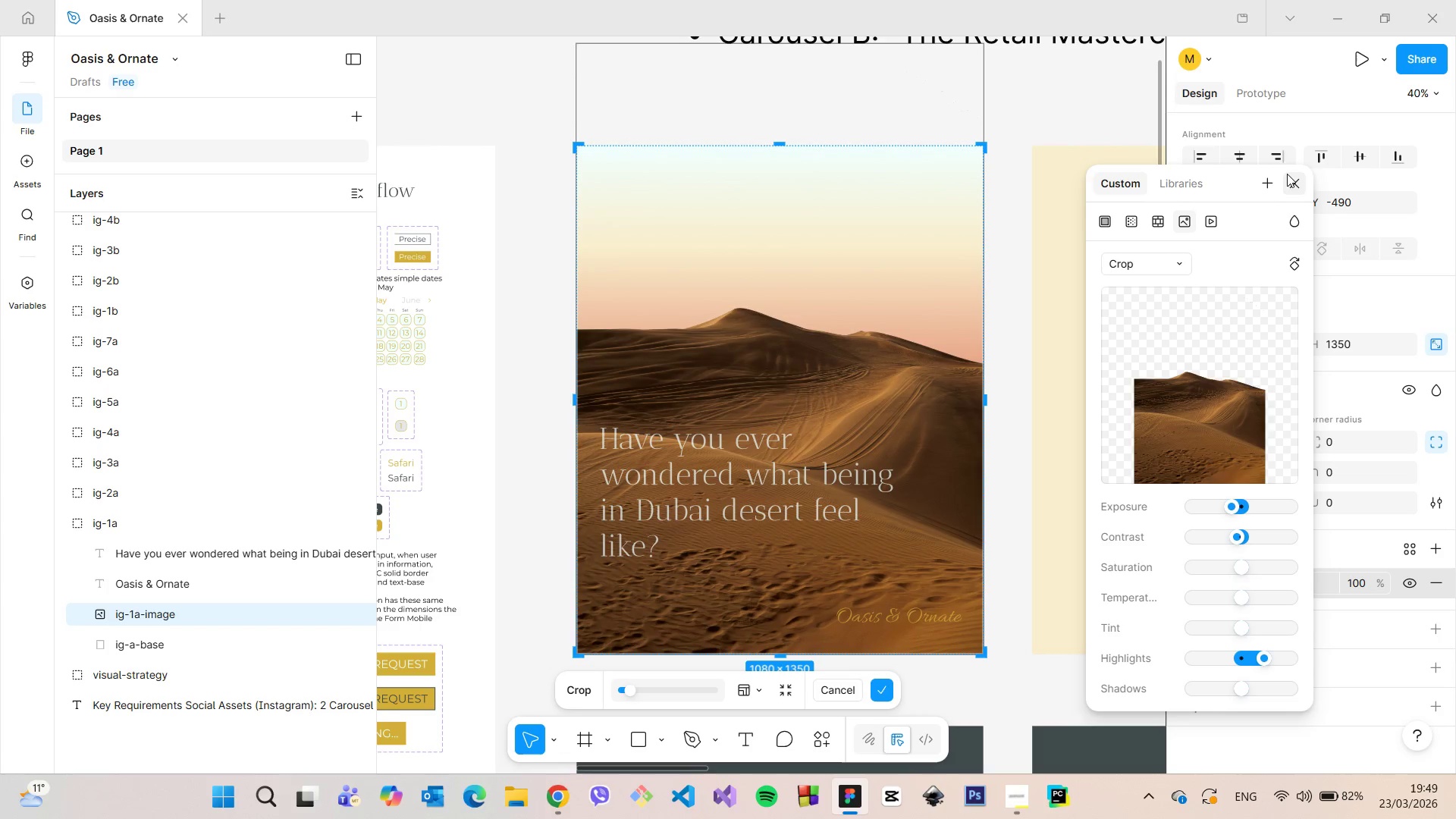 
left_click([1288, 174])
 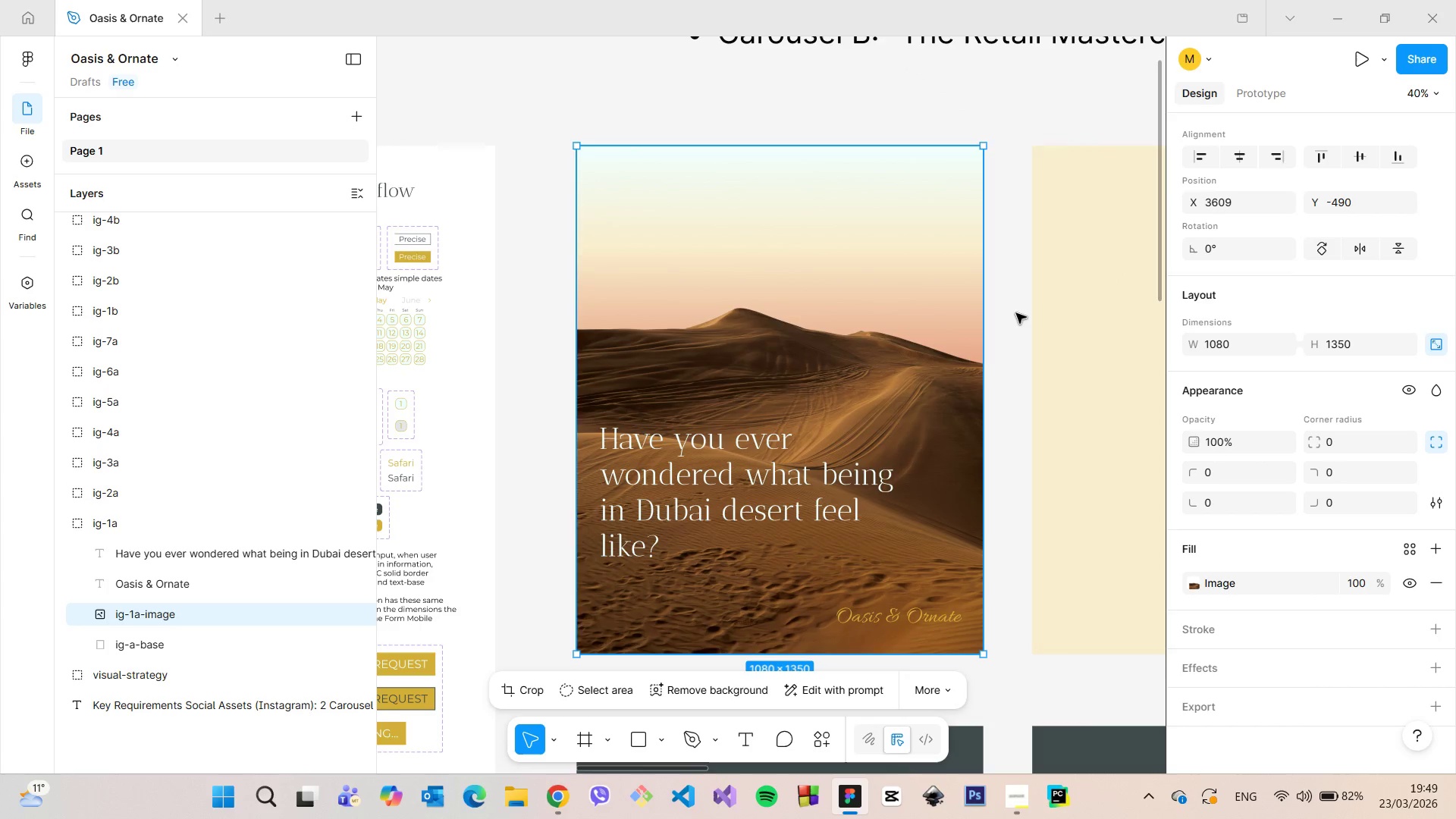 
left_click([1016, 313])
 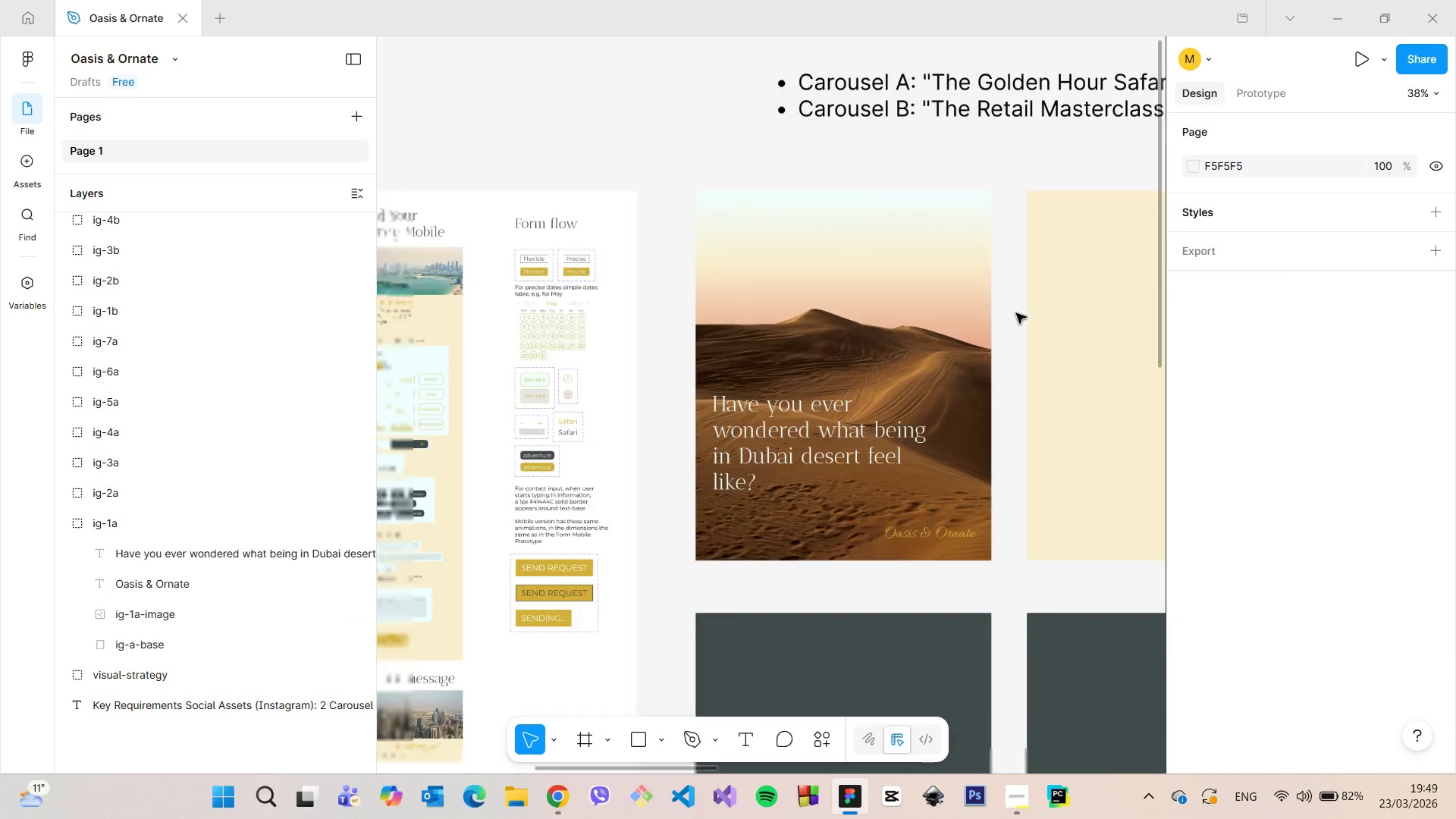 
scroll: coordinate [1016, 313], scroll_direction: down, amount: 4.0
 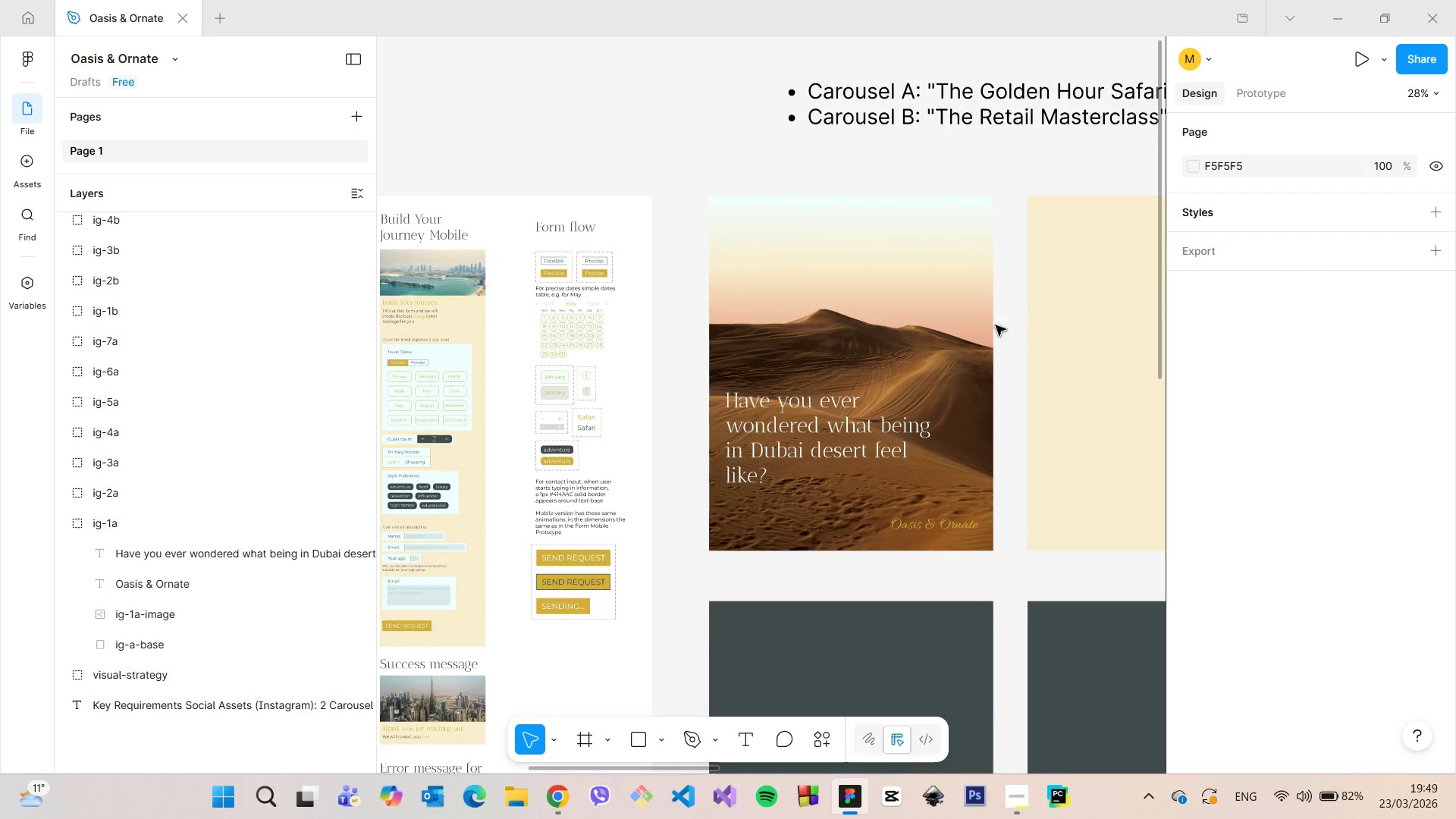 
scroll: coordinate [748, 506], scroll_direction: up, amount: 7.0
 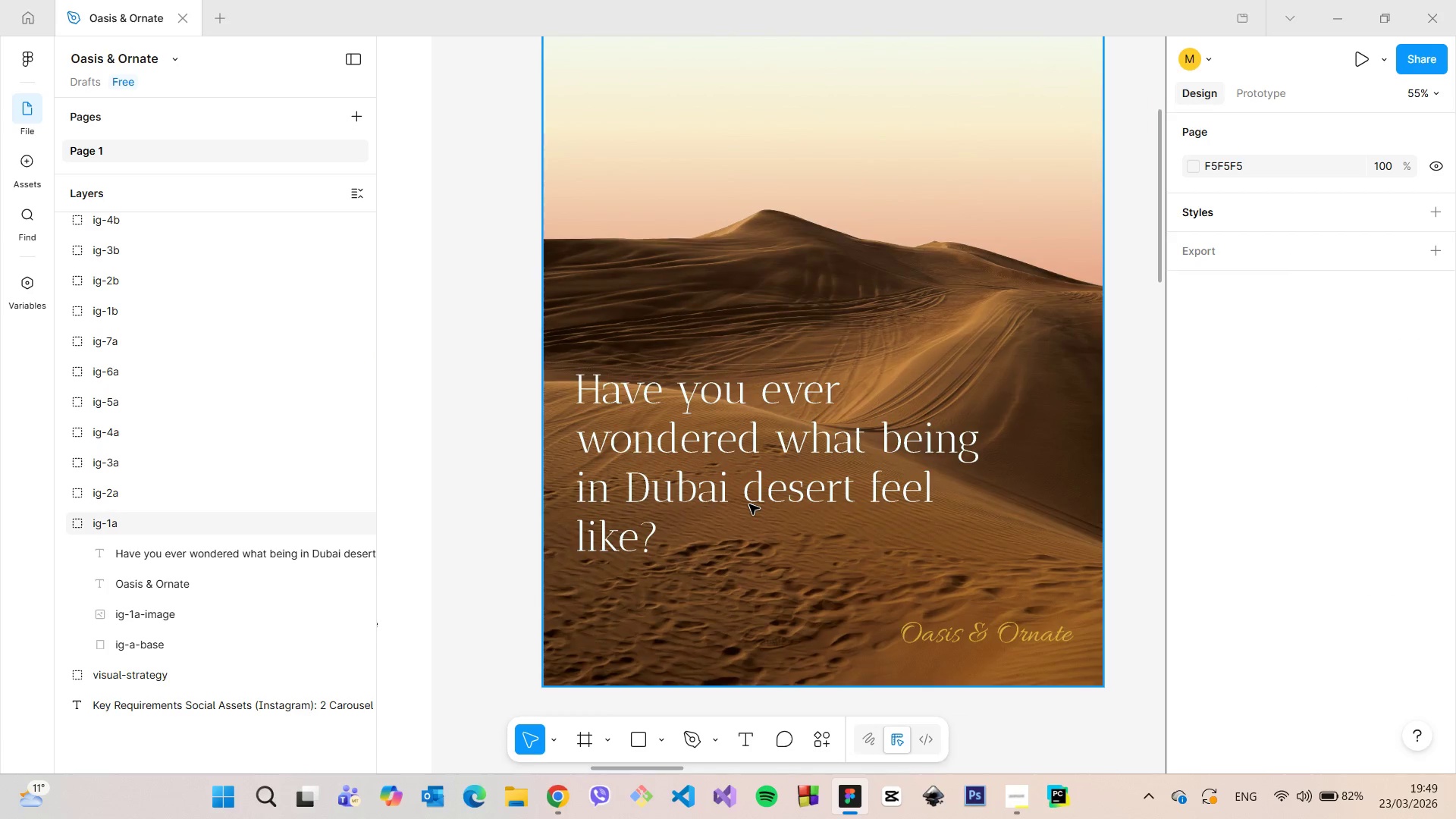 
double_click([758, 475])
 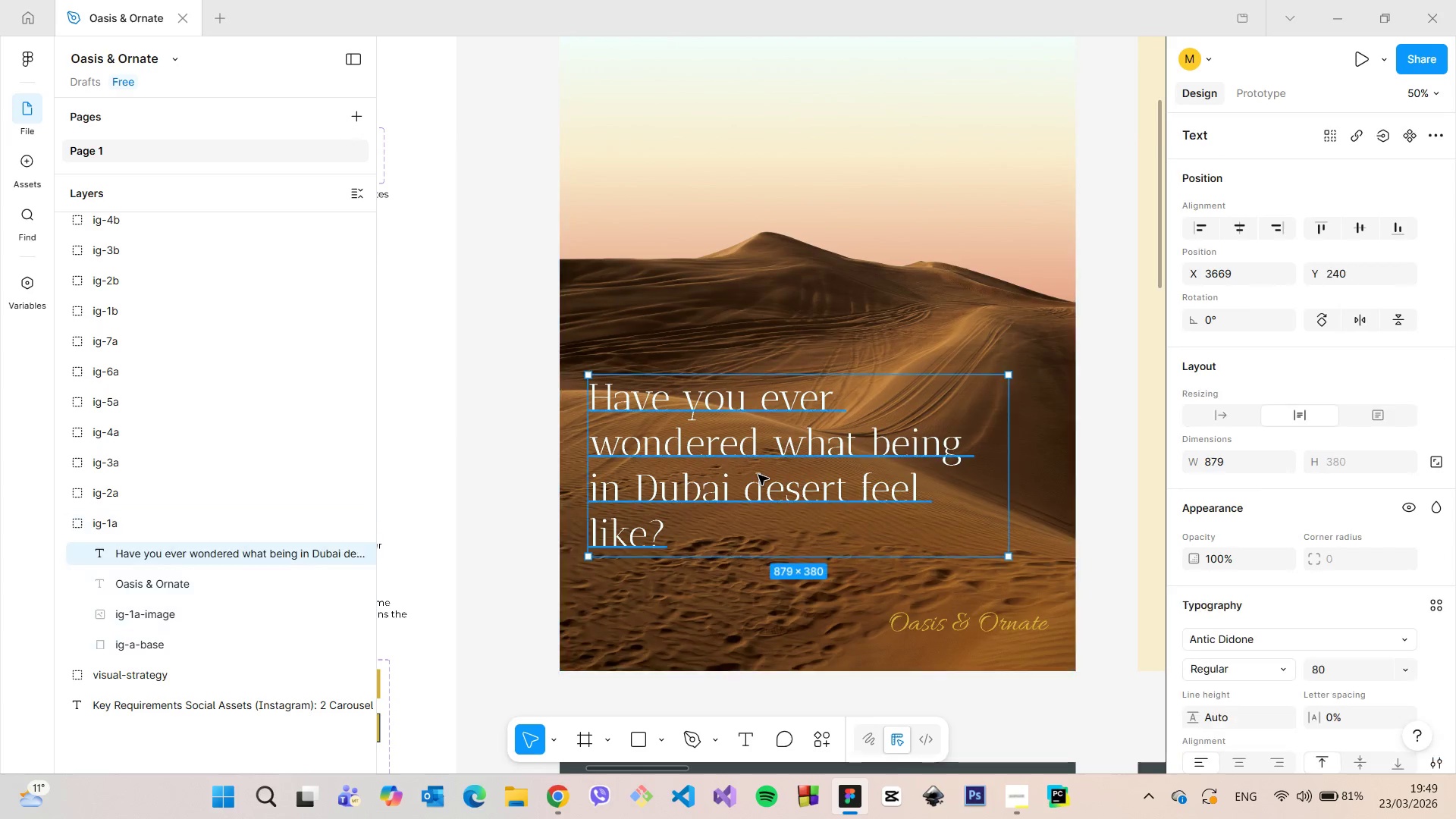 
scroll: coordinate [749, 504], scroll_direction: down, amount: 2.0
 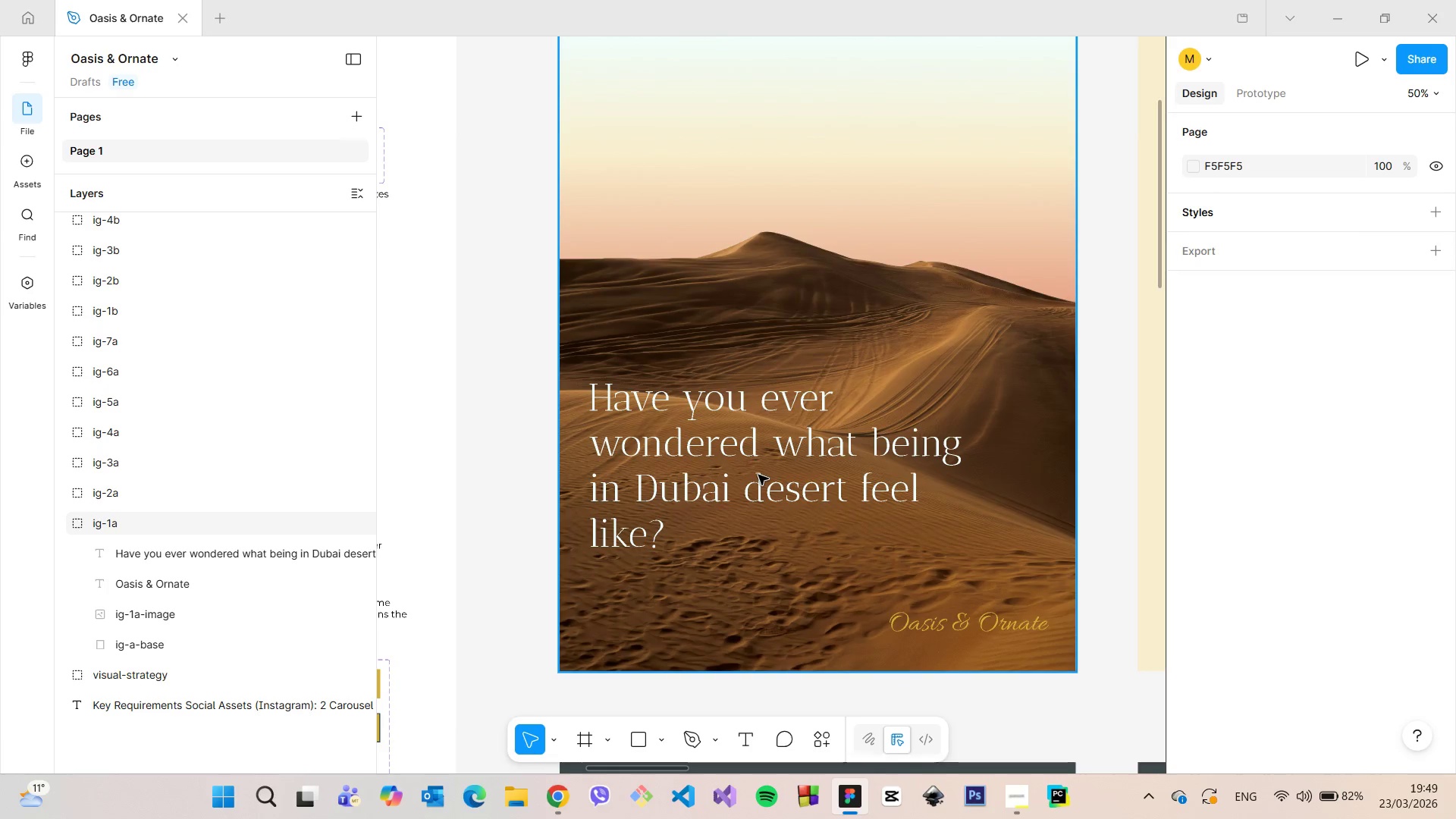 
triple_click([758, 475])
 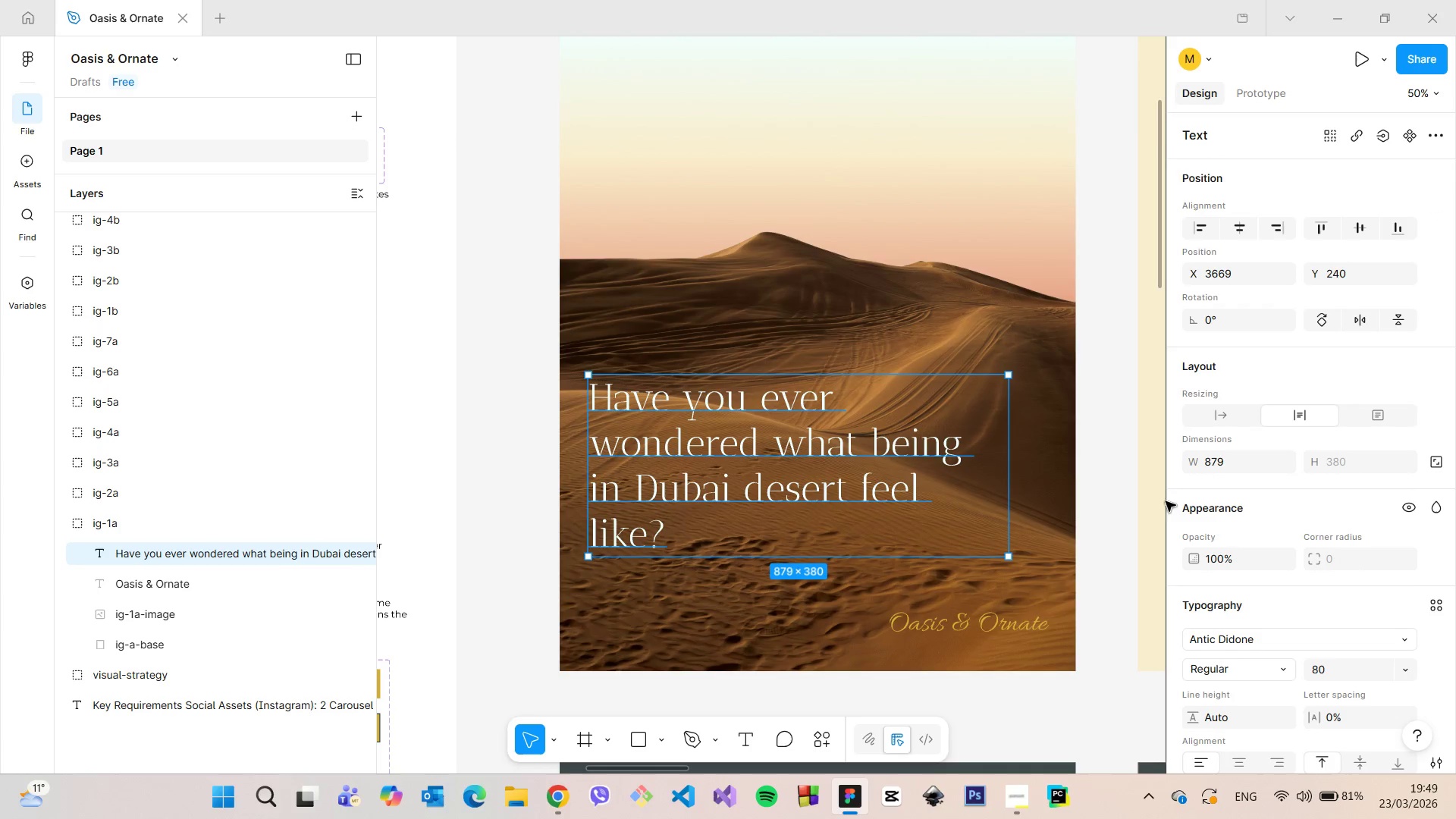 
scroll: coordinate [1232, 546], scroll_direction: down, amount: 6.0
 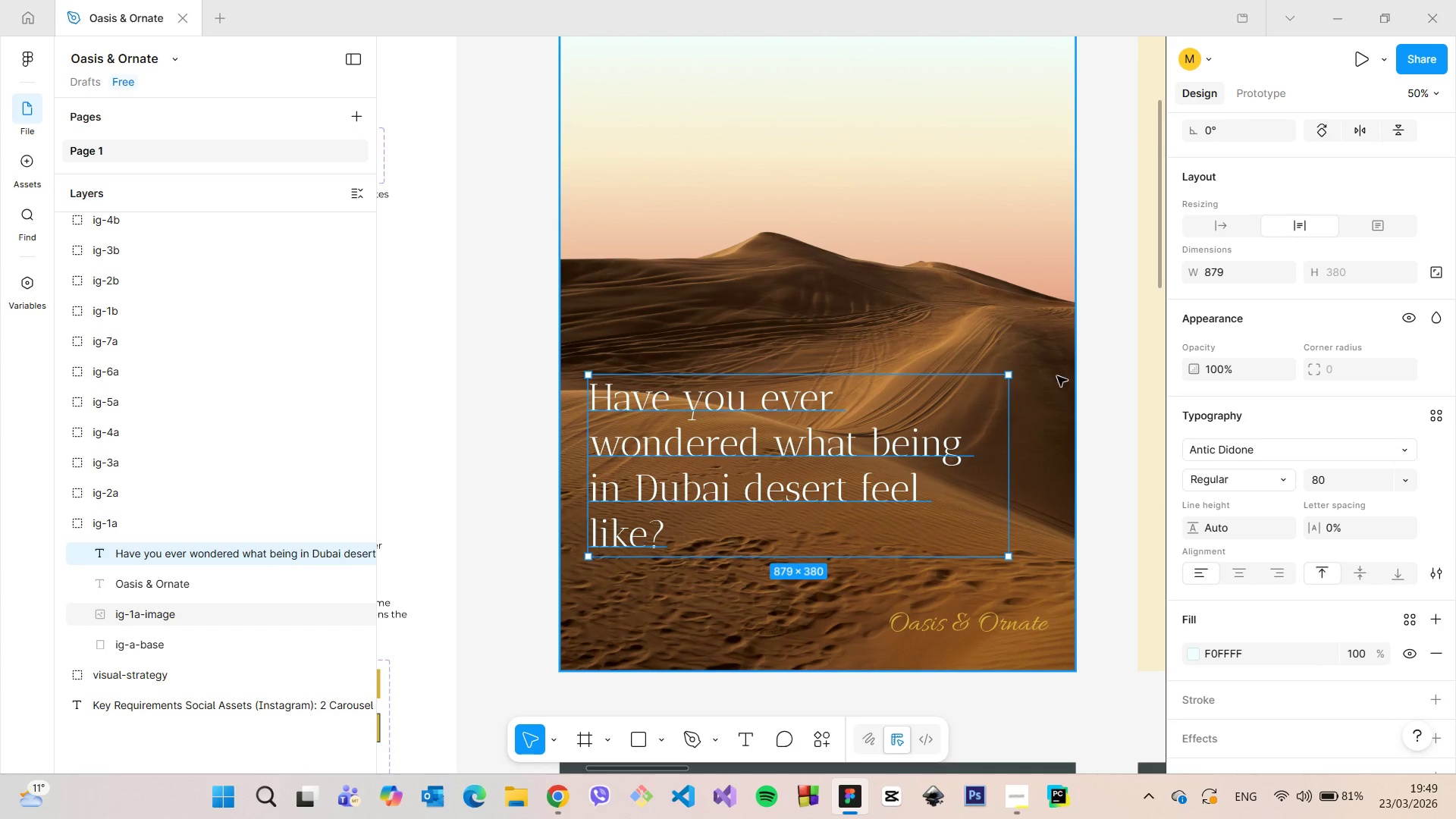 
left_click([1086, 355])
 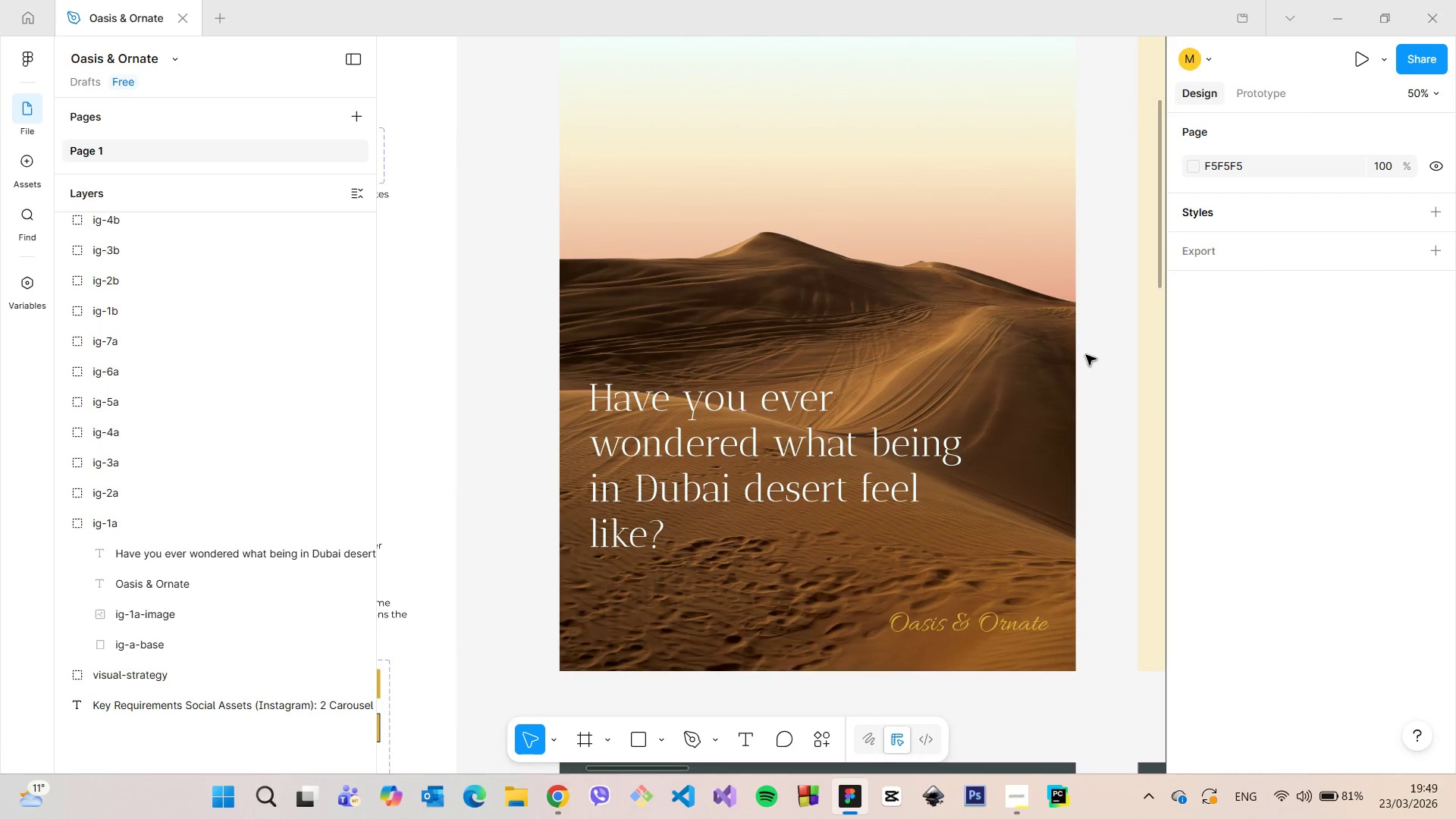 
scroll: coordinate [1086, 355], scroll_direction: up, amount: 3.0
 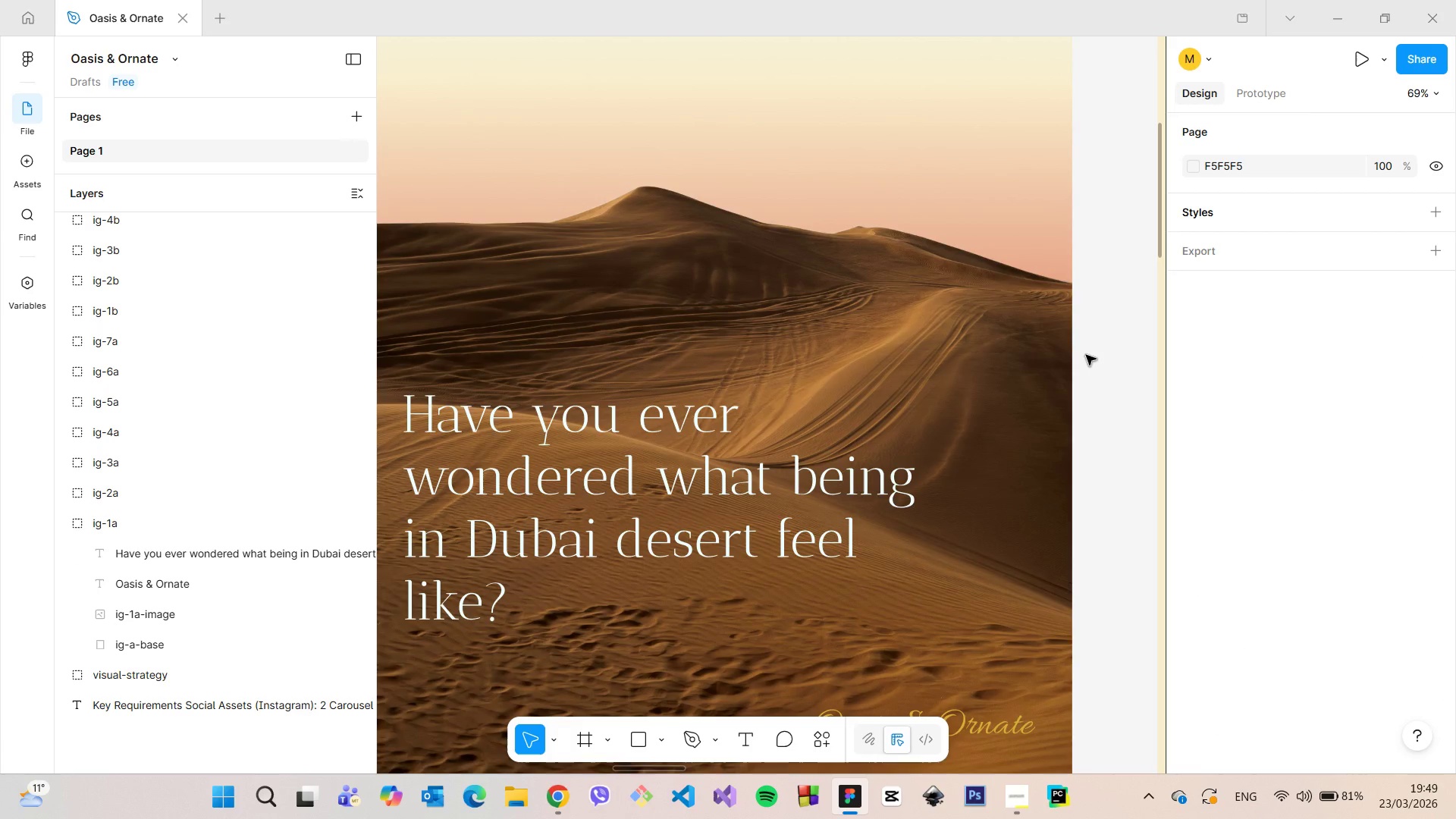 
scroll: coordinate [1084, 355], scroll_direction: down, amount: 8.0
 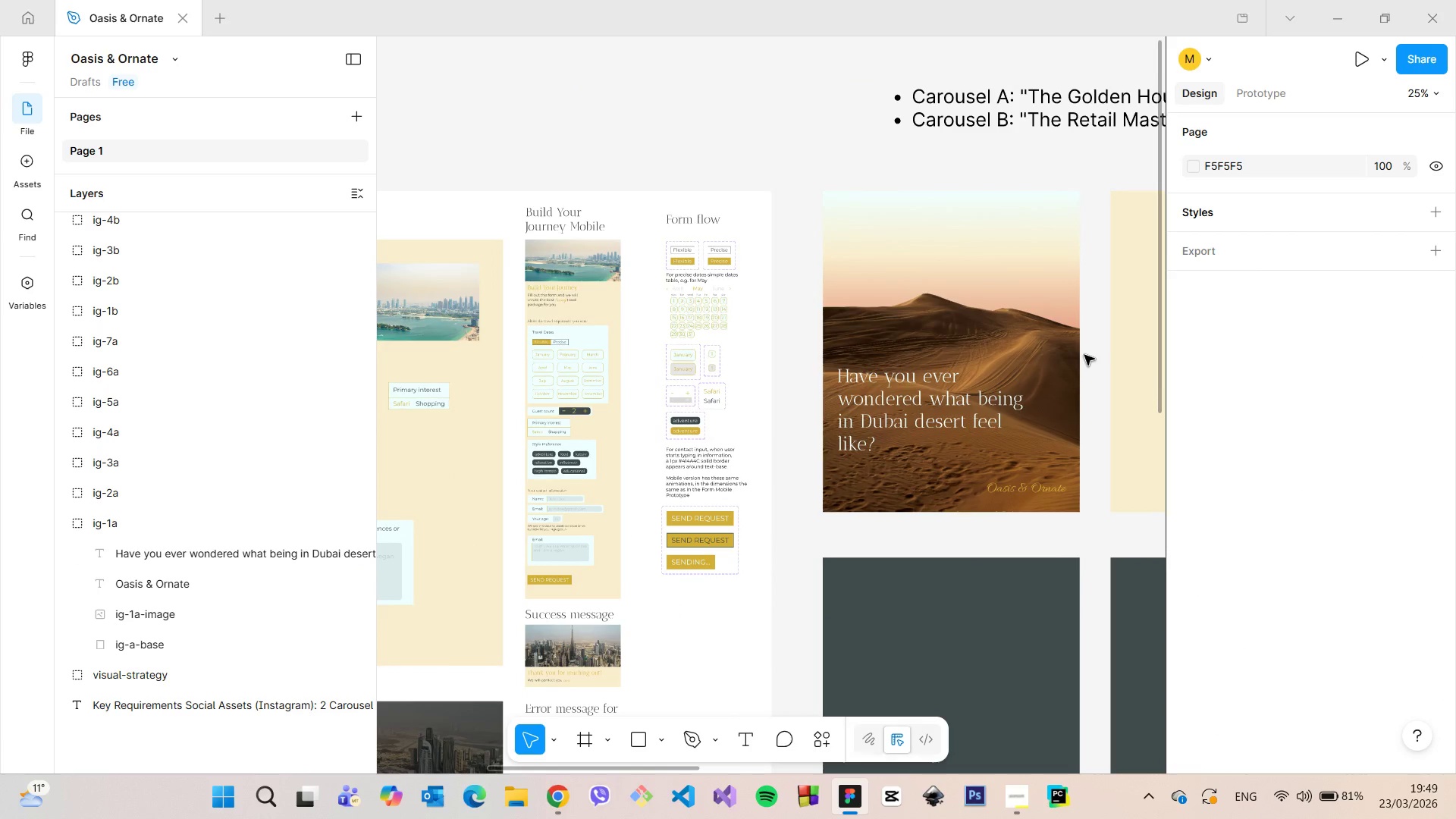 
scroll: coordinate [1084, 355], scroll_direction: up, amount: 3.0
 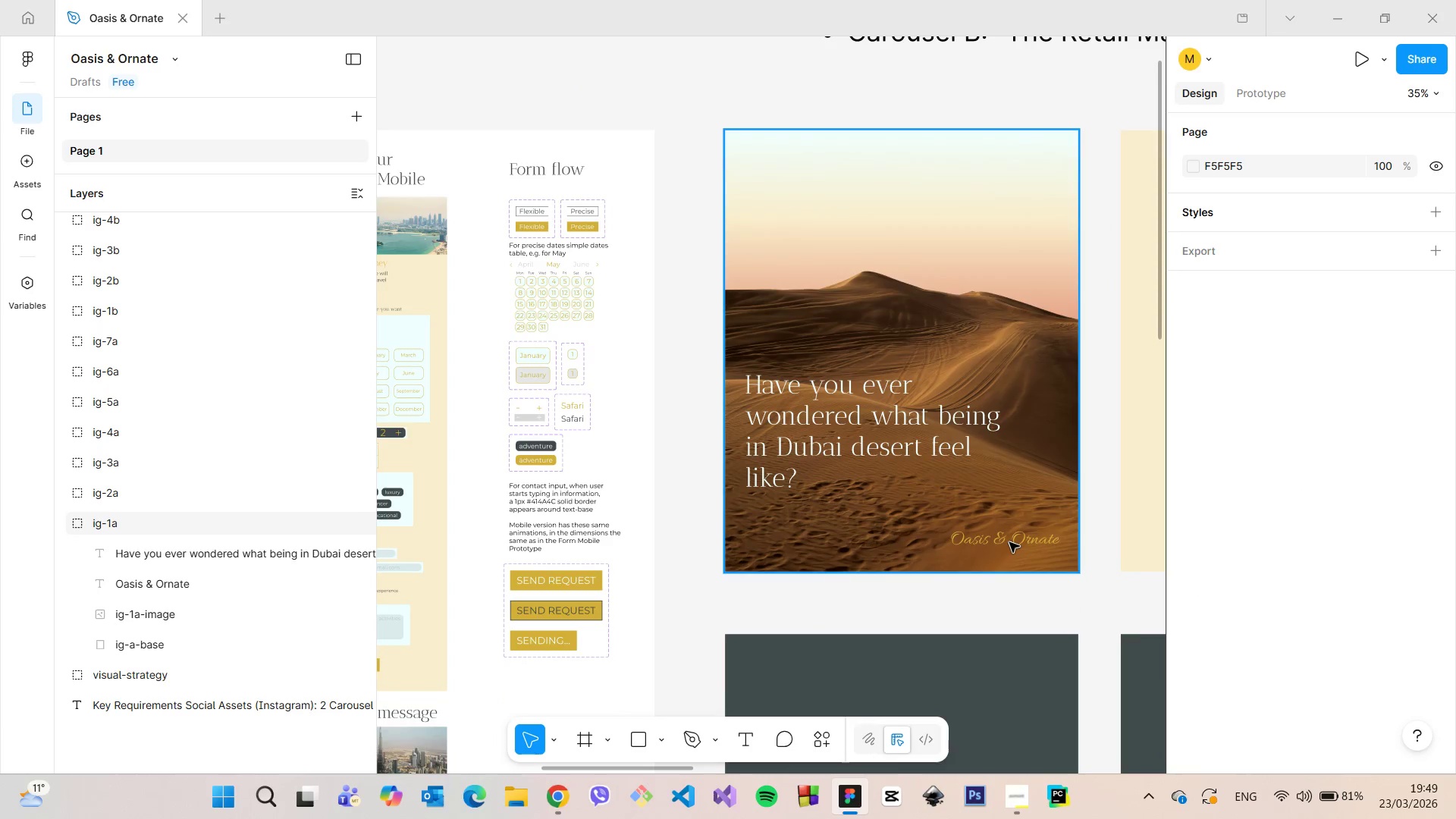 
left_click([1009, 542])
 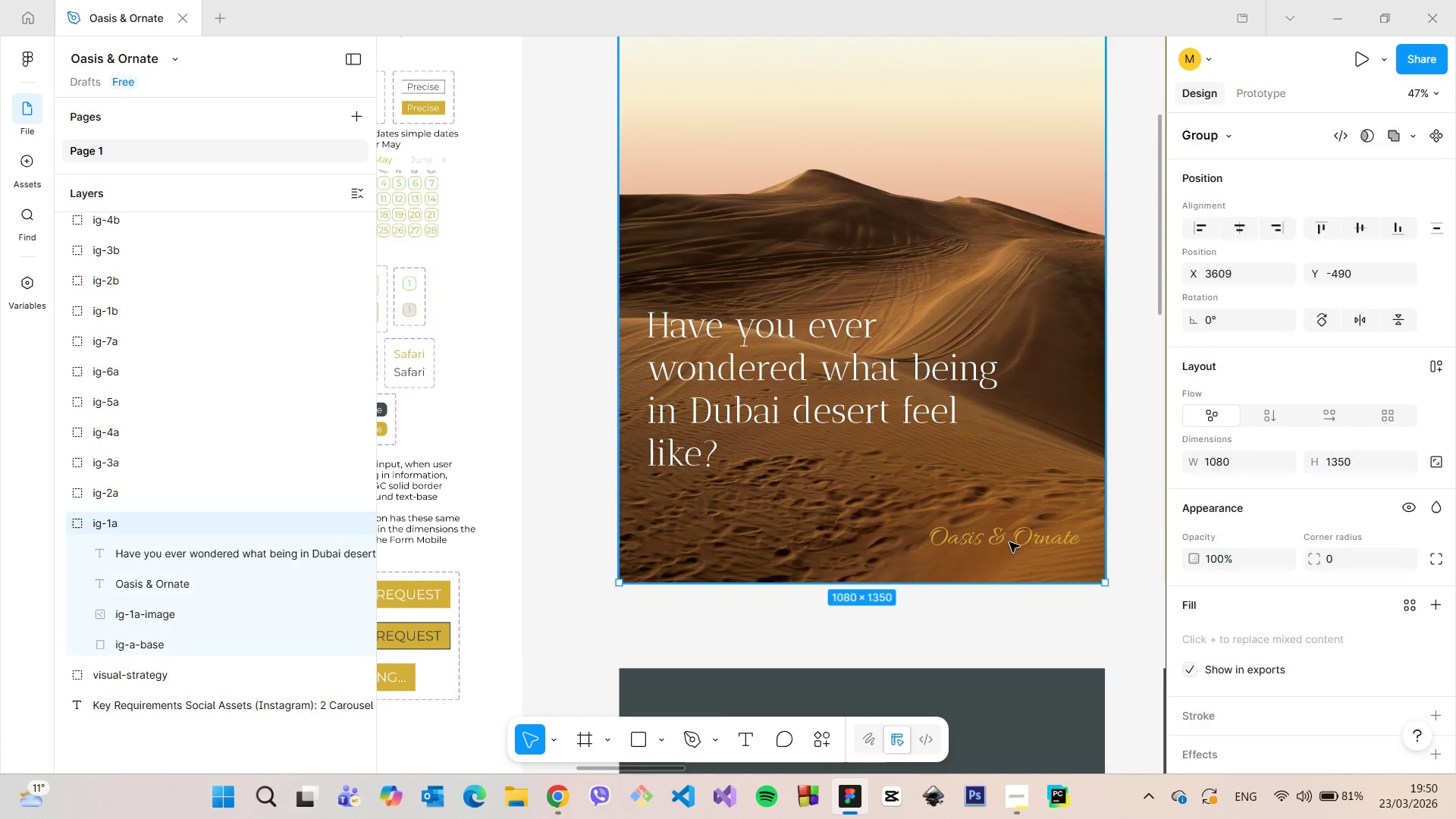 
scroll: coordinate [1009, 542], scroll_direction: up, amount: 3.0
 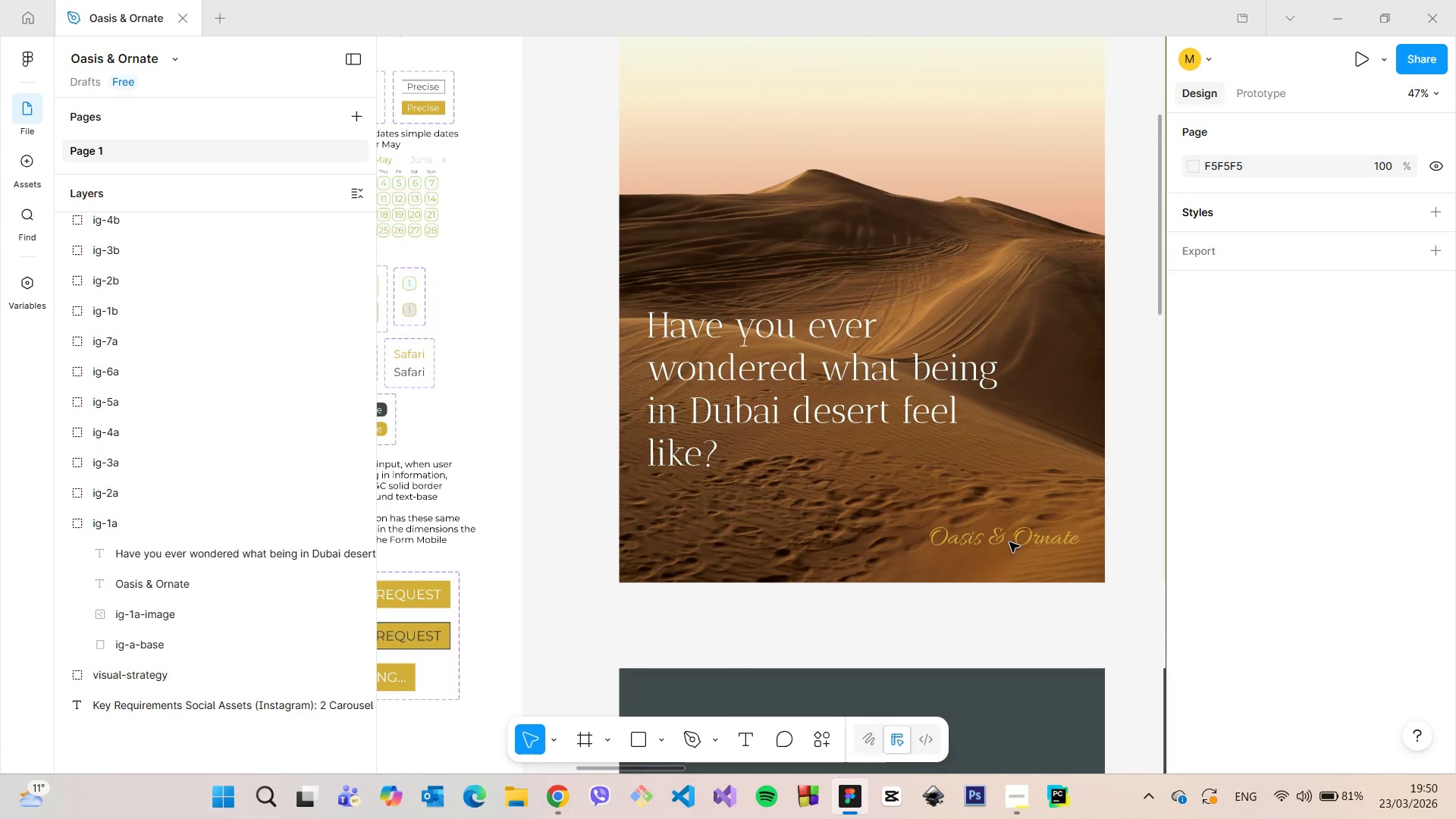 
double_click([1009, 542])
 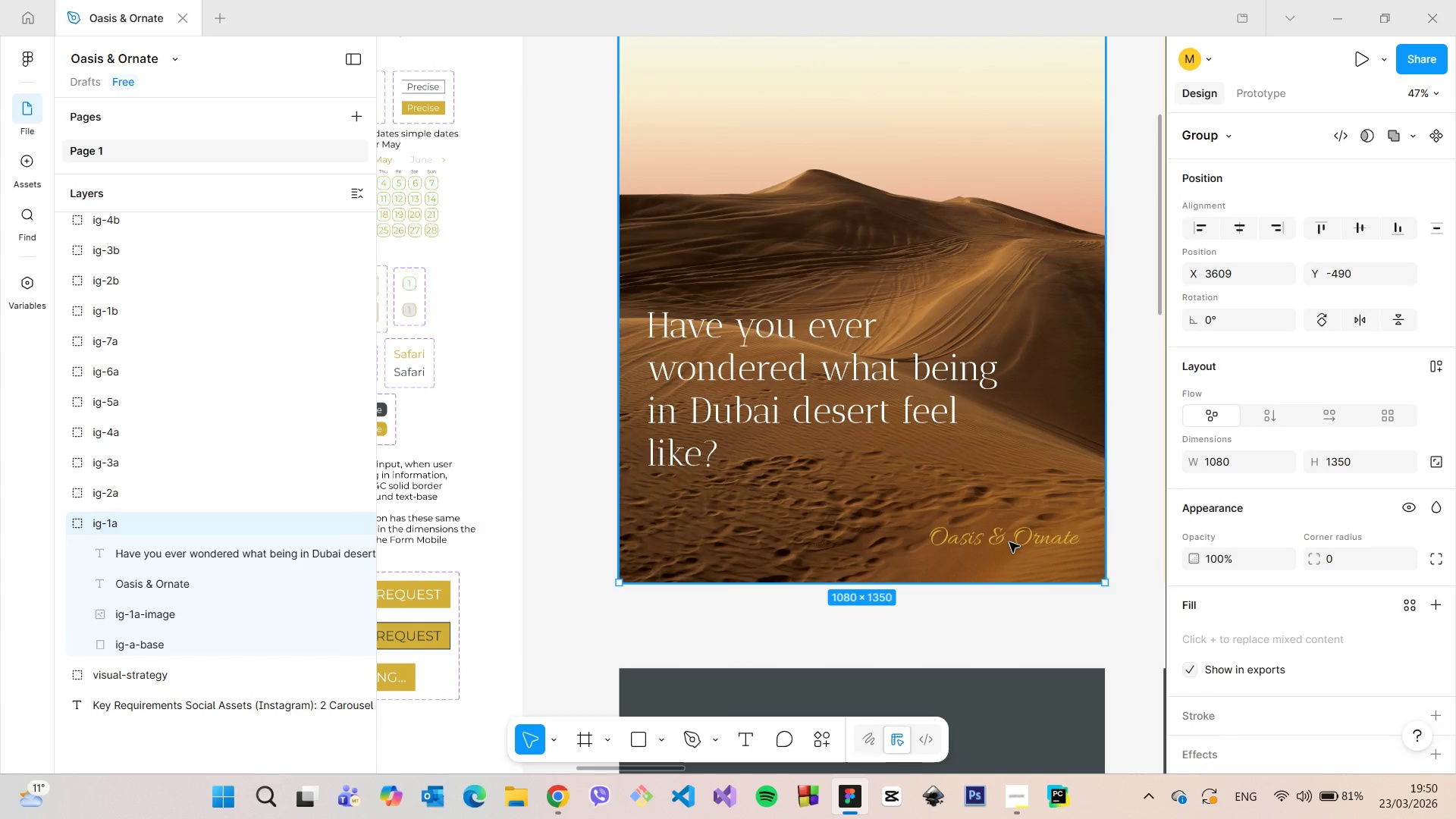 
triple_click([1009, 542])
 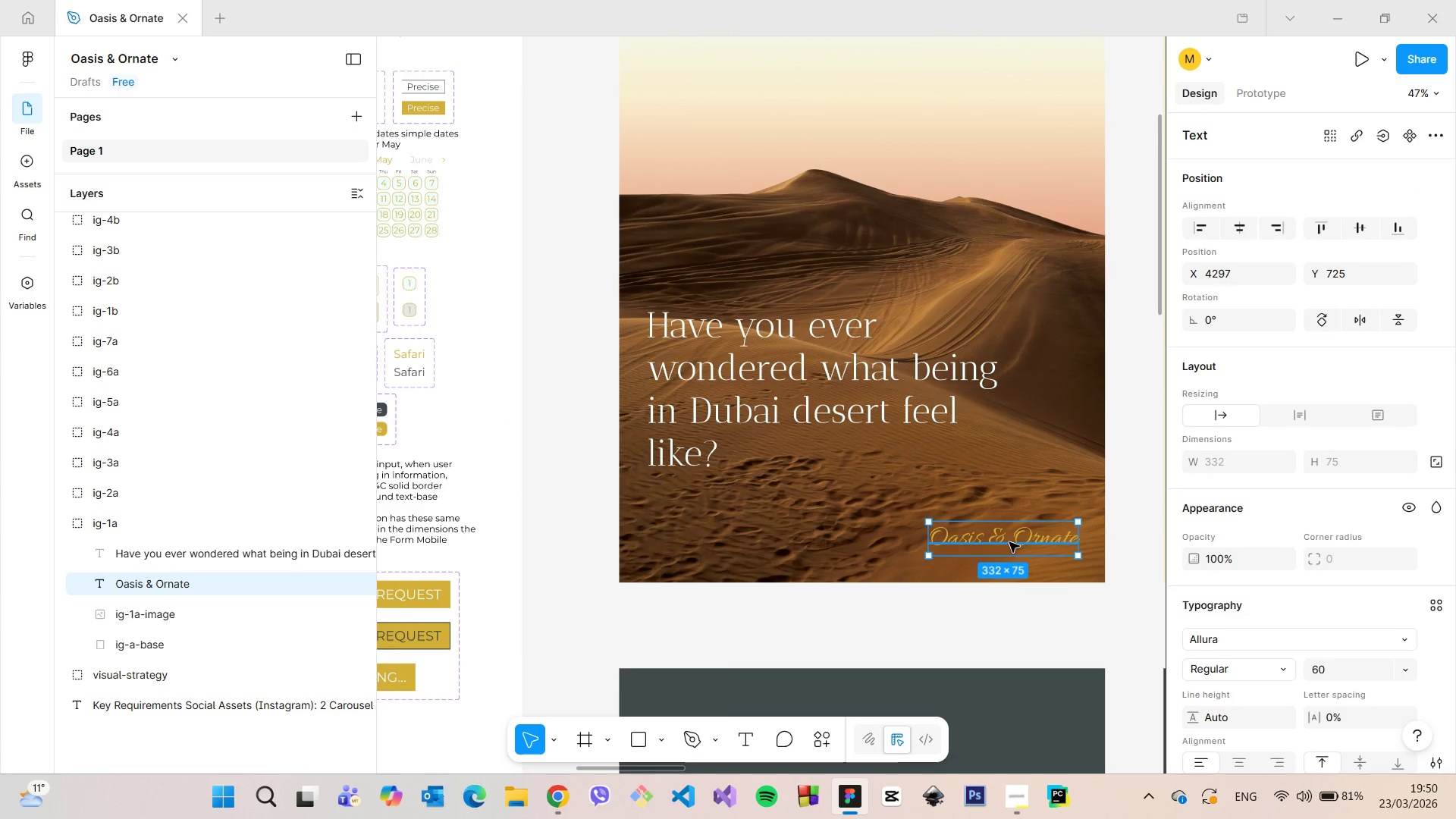 
left_click([1009, 542])
 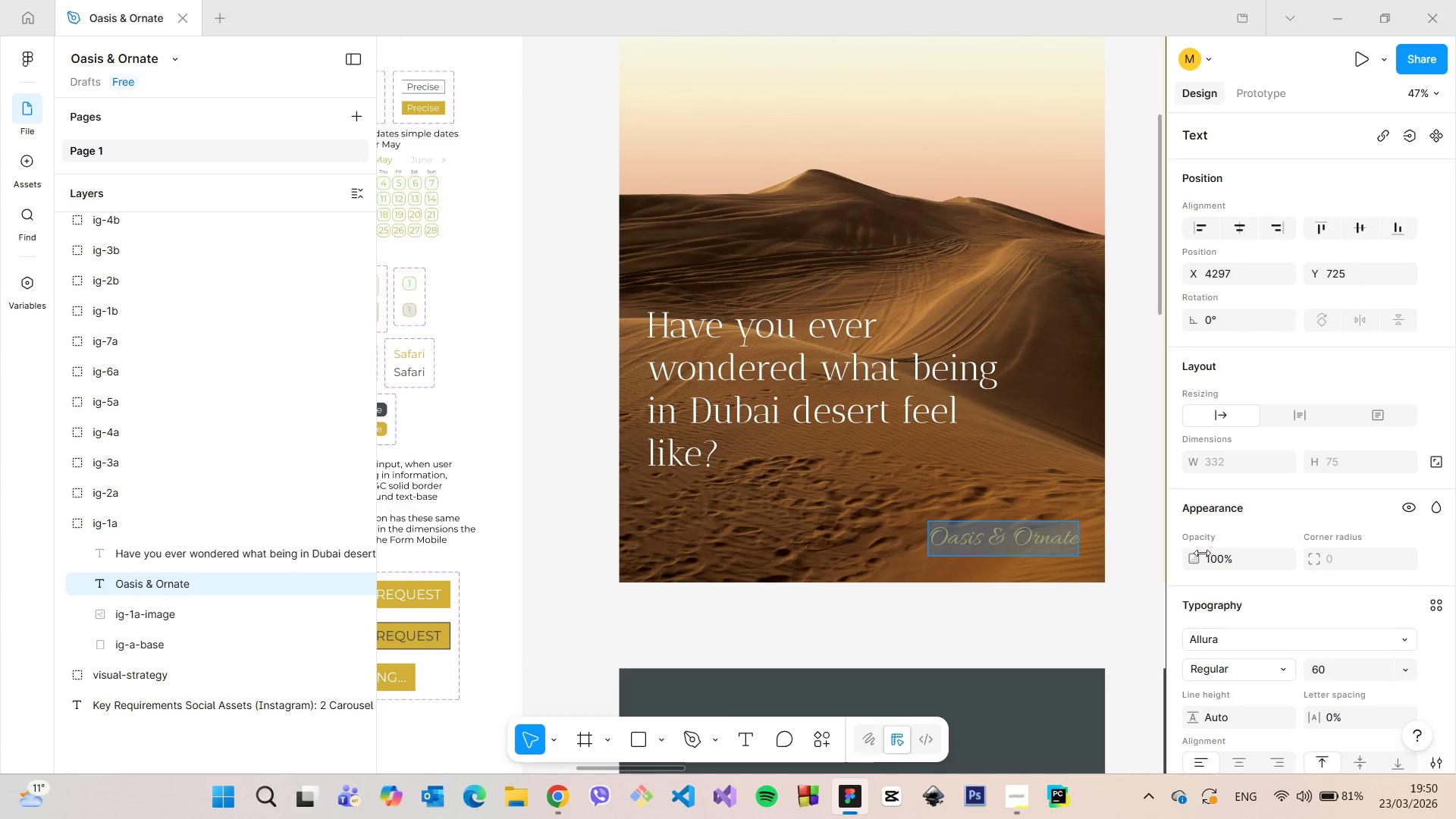 
scroll: coordinate [1203, 554], scroll_direction: down, amount: 4.0
 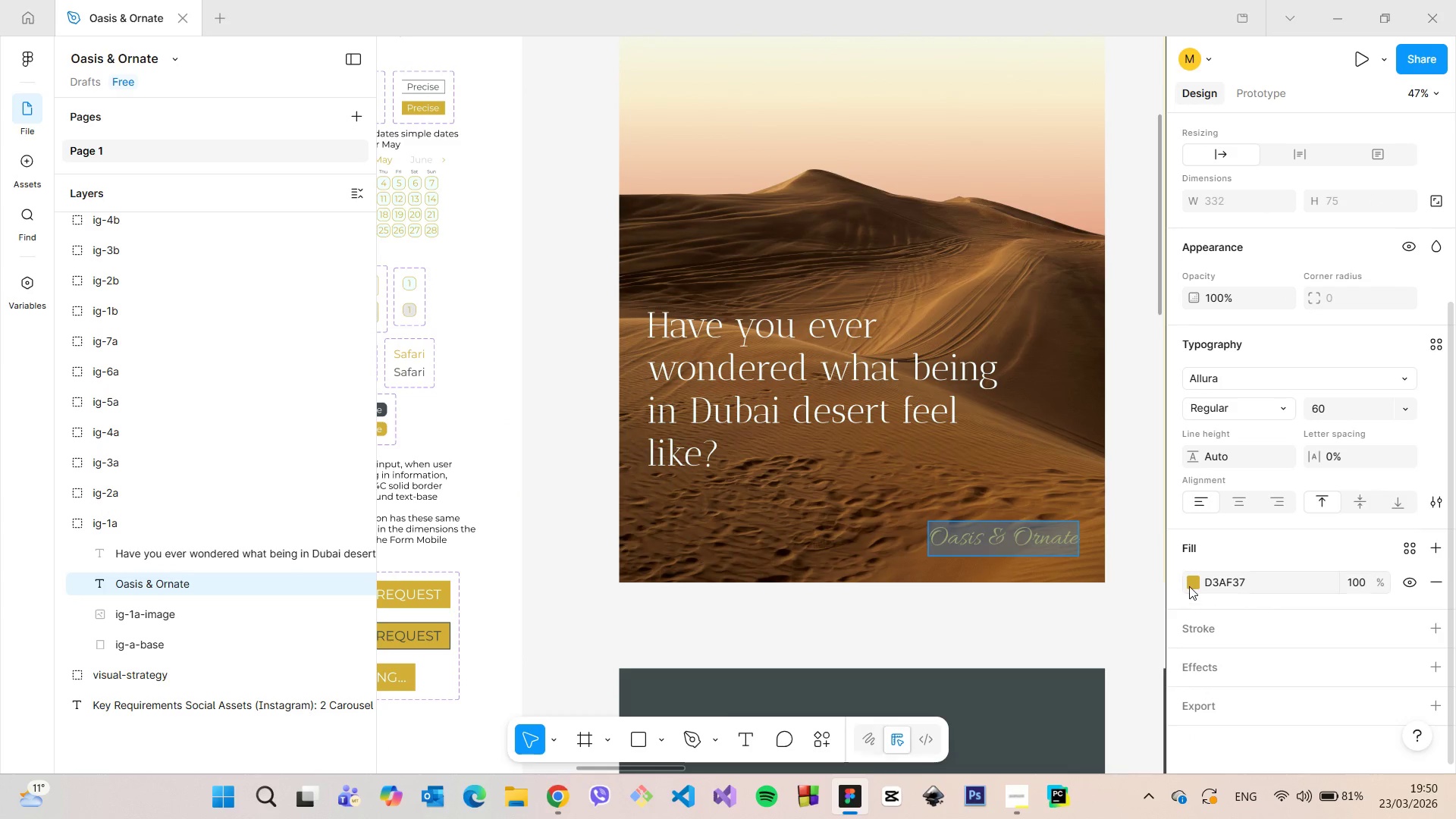 
left_click([1191, 586])
 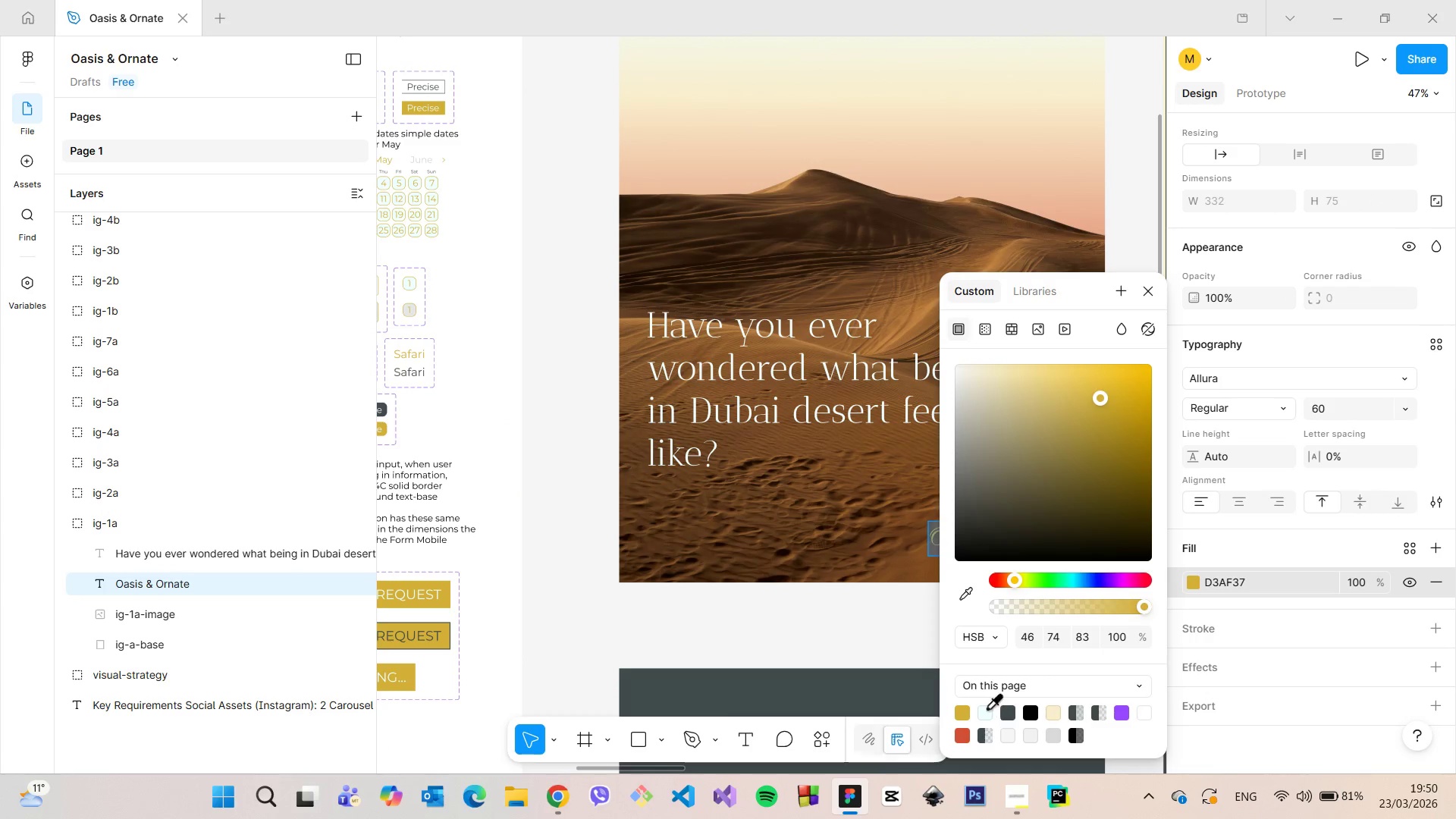 
left_click([984, 708])
 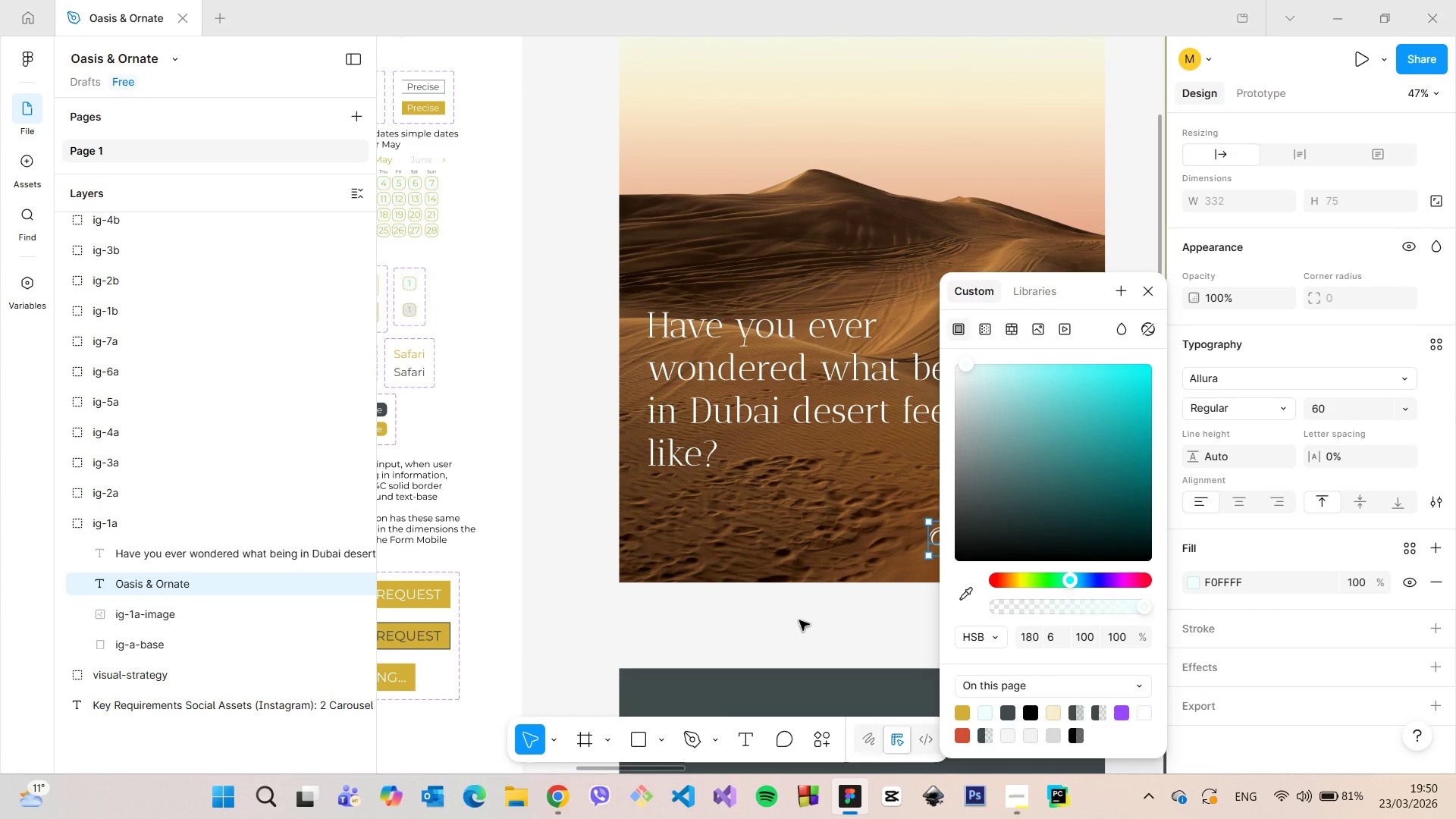 
double_click([799, 620])
 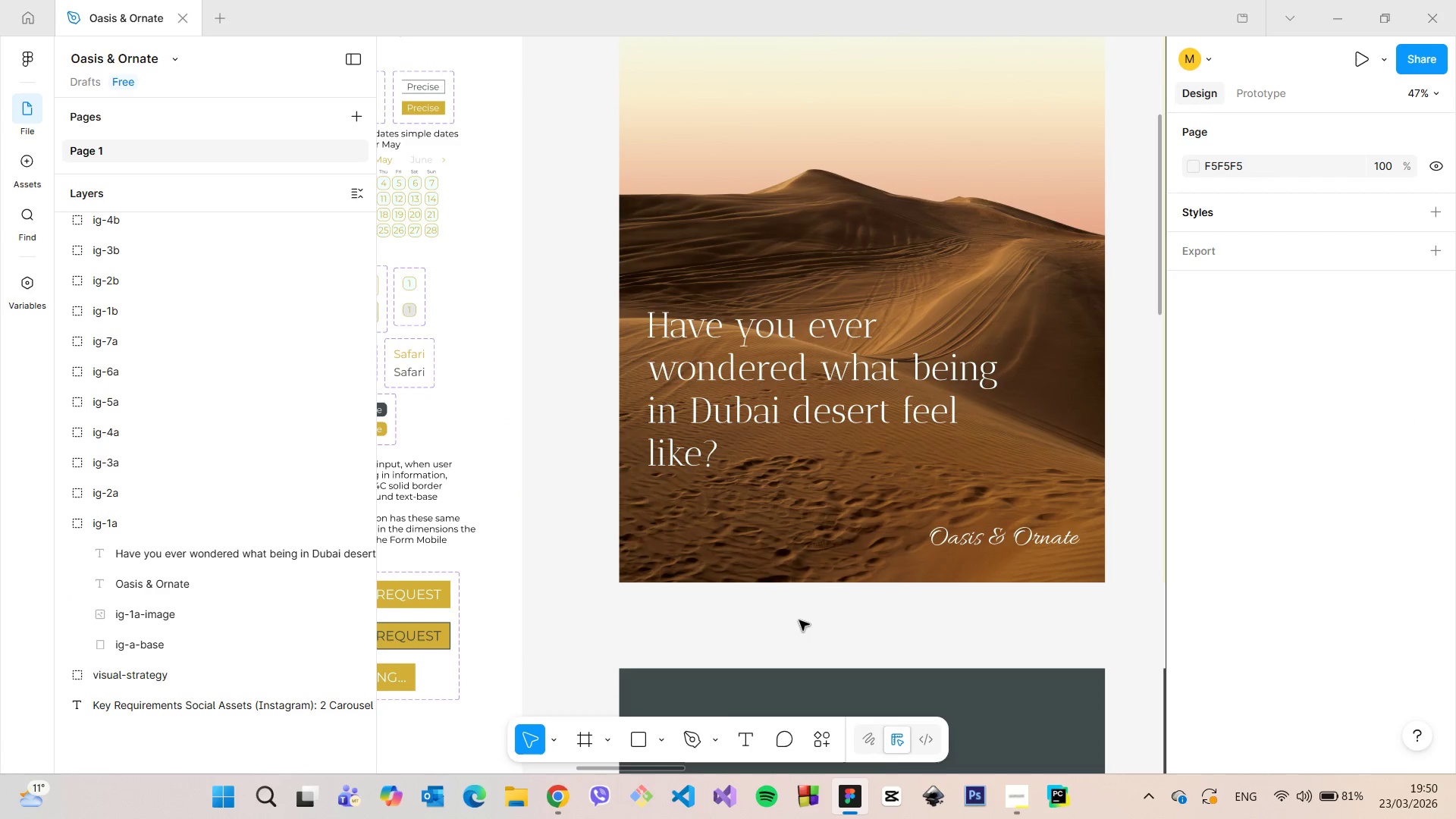 
left_click([799, 620])
 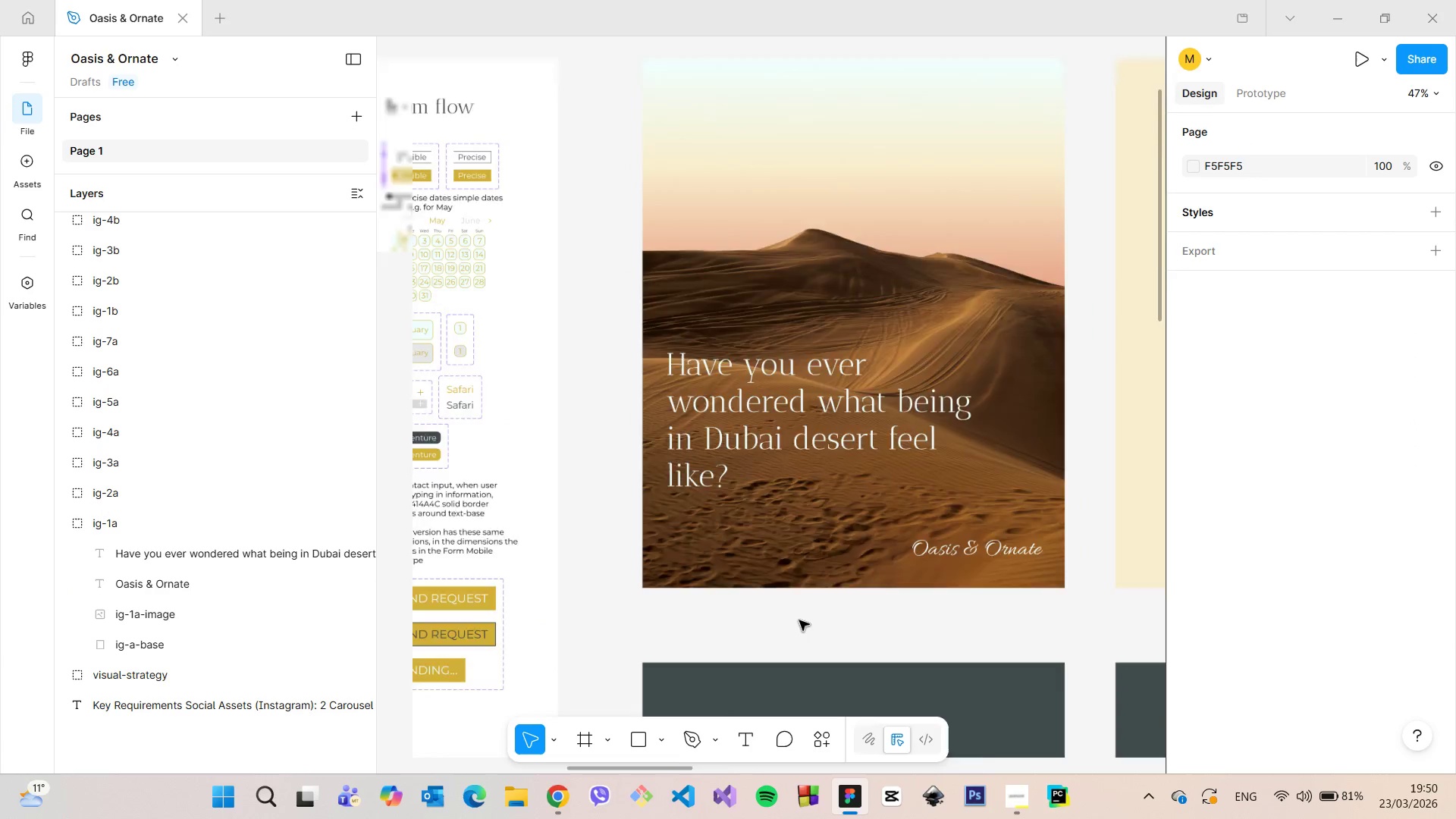 
scroll: coordinate [799, 620], scroll_direction: down, amount: 16.0
 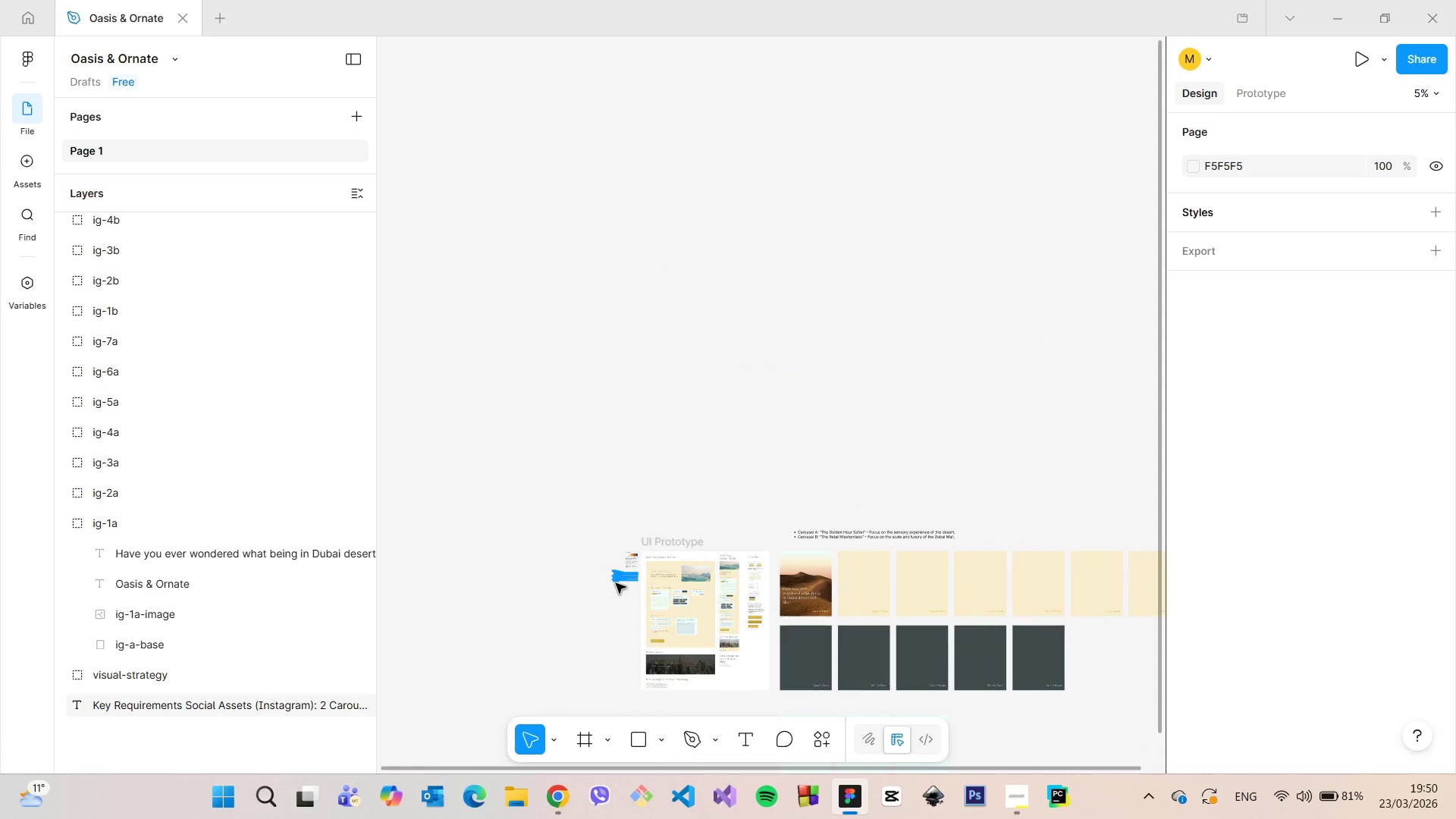 
scroll: coordinate [548, 469], scroll_direction: up, amount: 36.0
 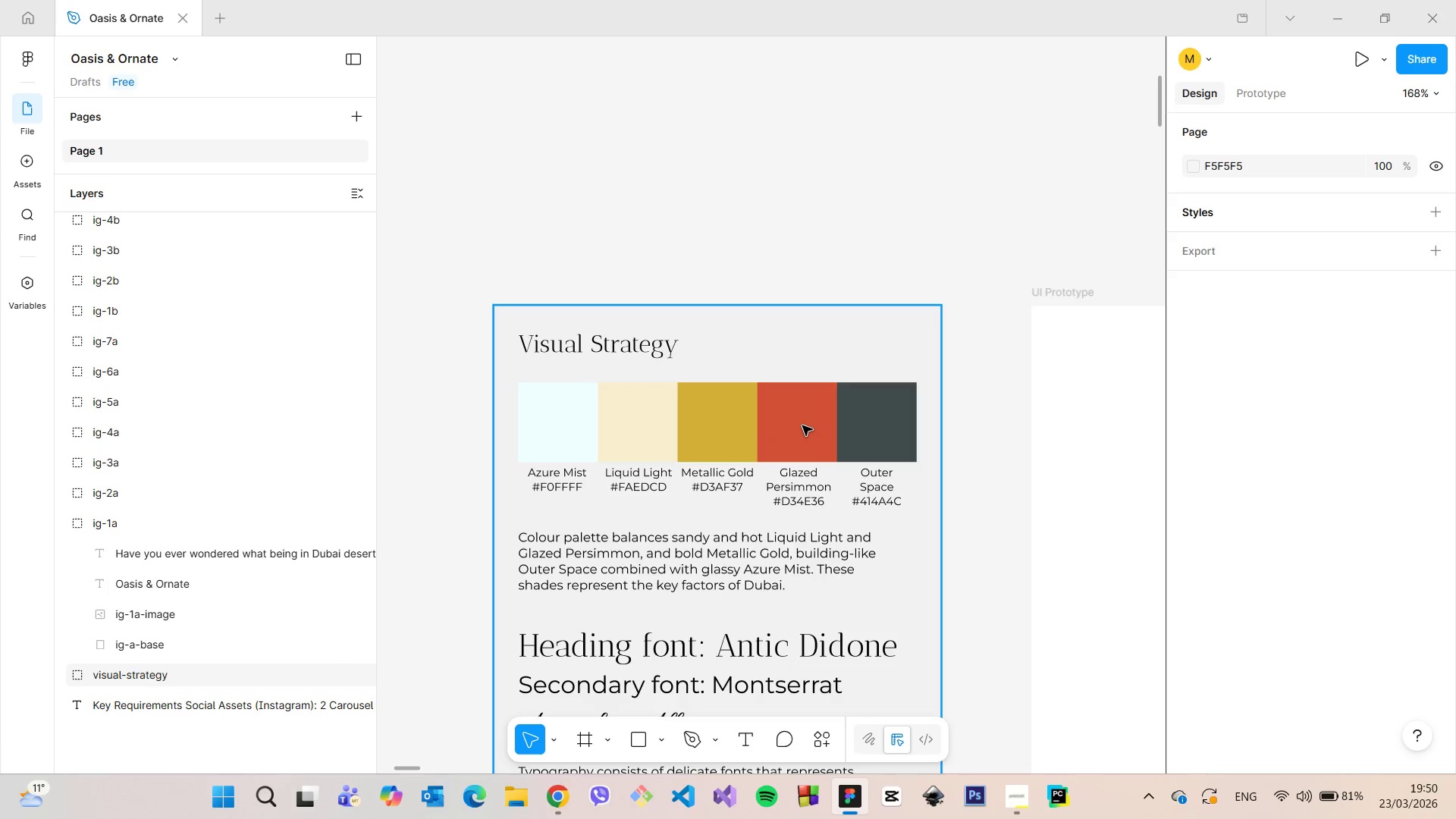 
double_click([802, 425])
 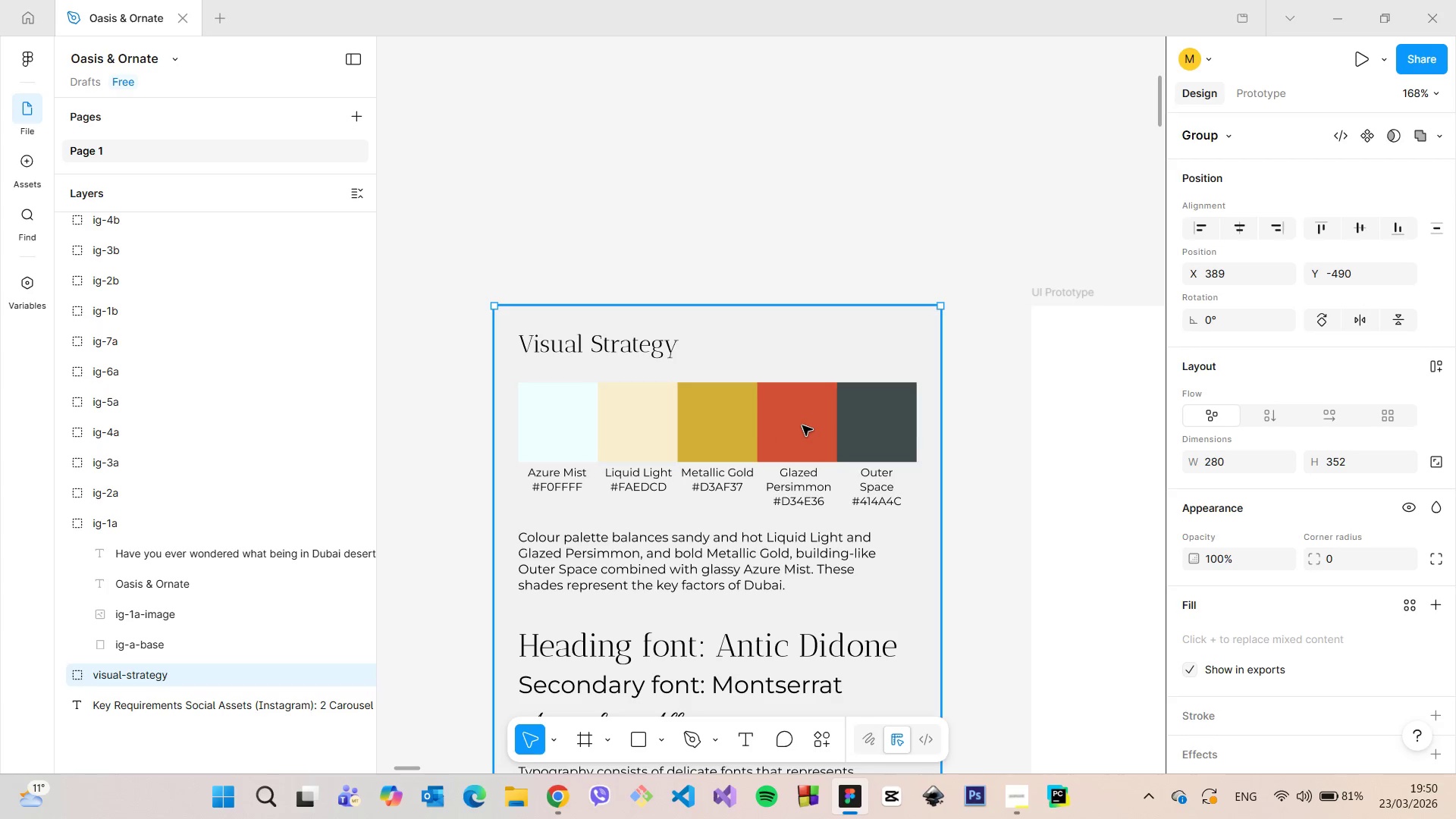 
triple_click([802, 425])
 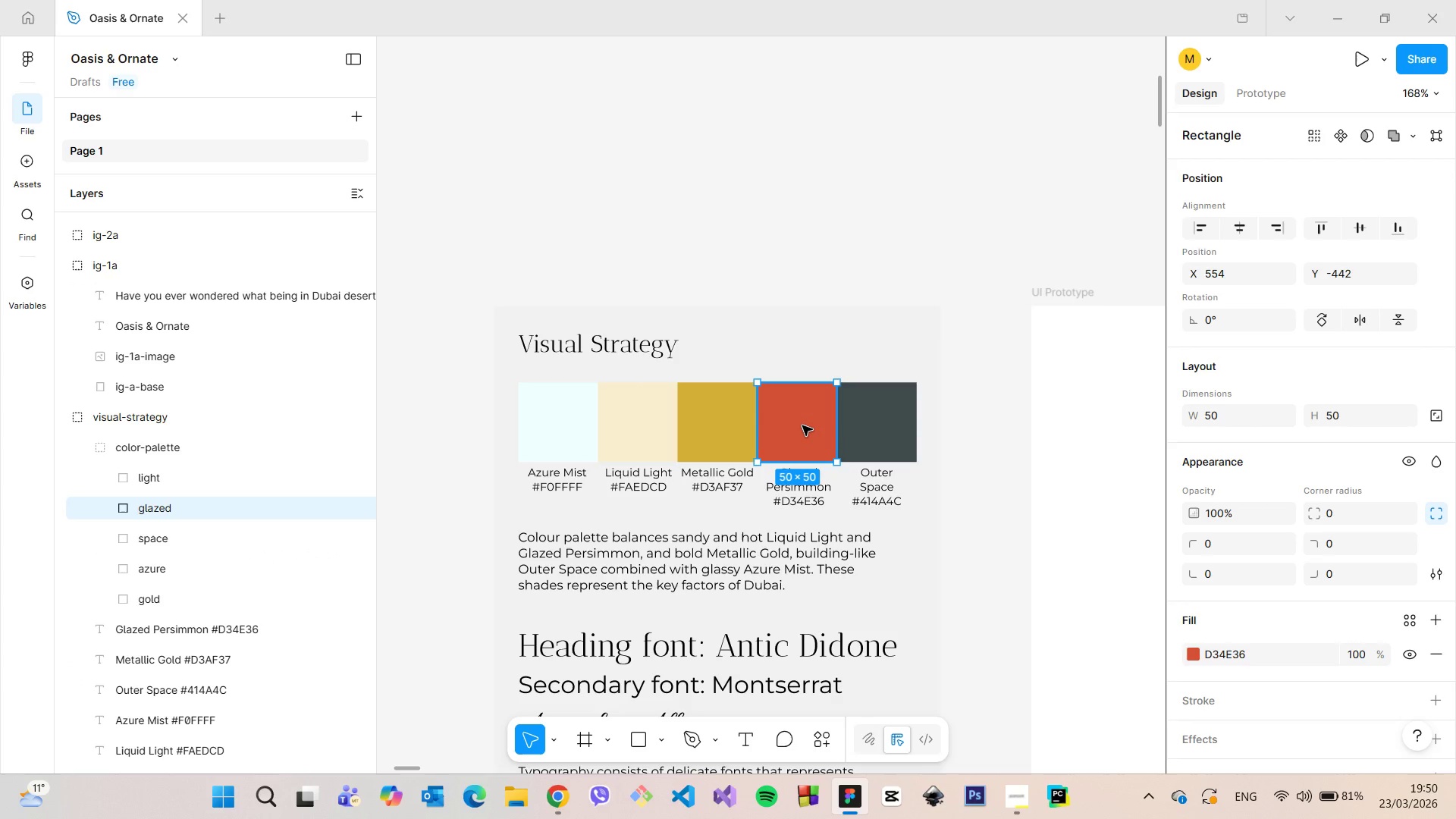 
key(Backspace)
 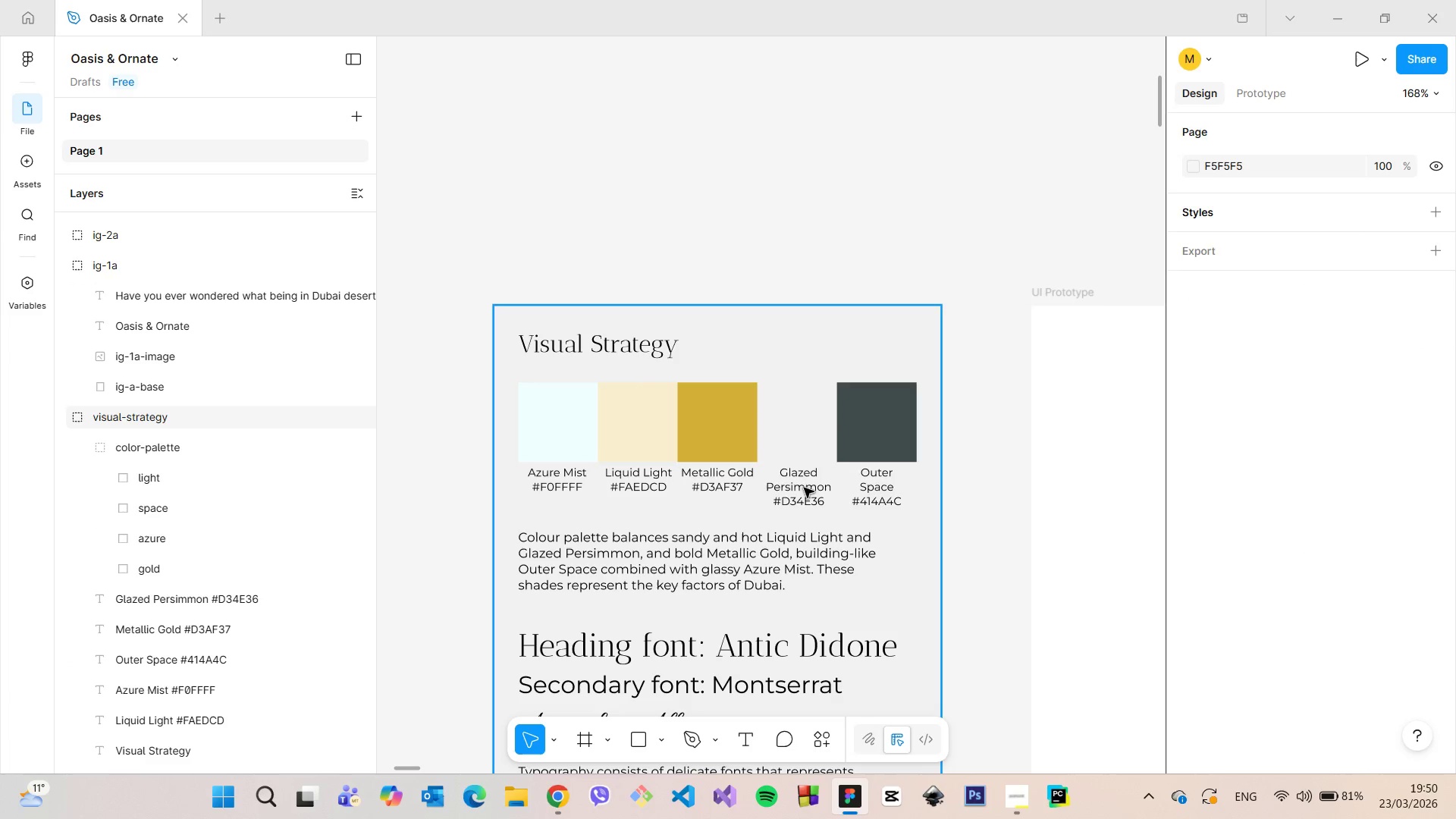 
double_click([804, 488])
 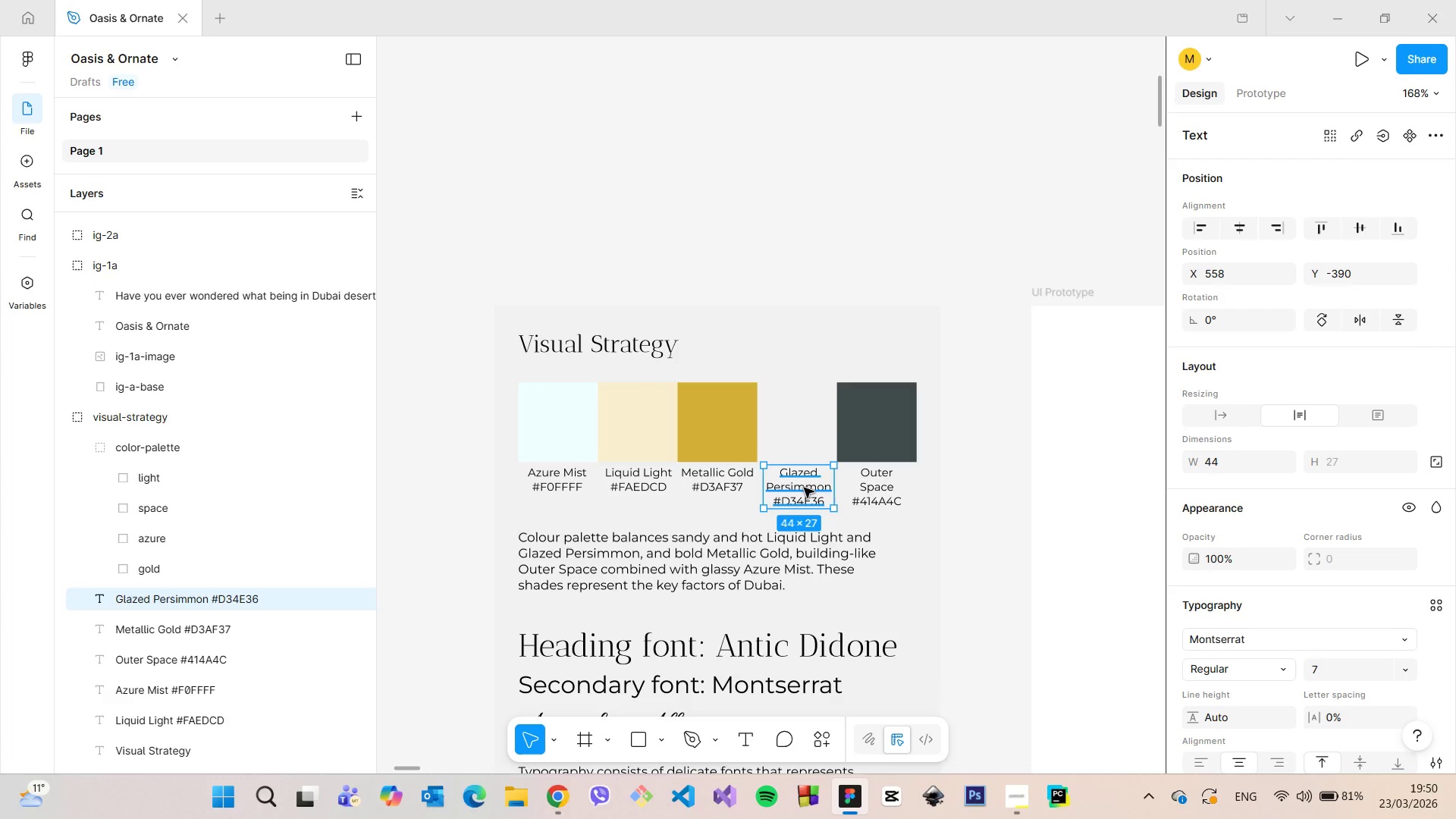 
key(Backspace)
 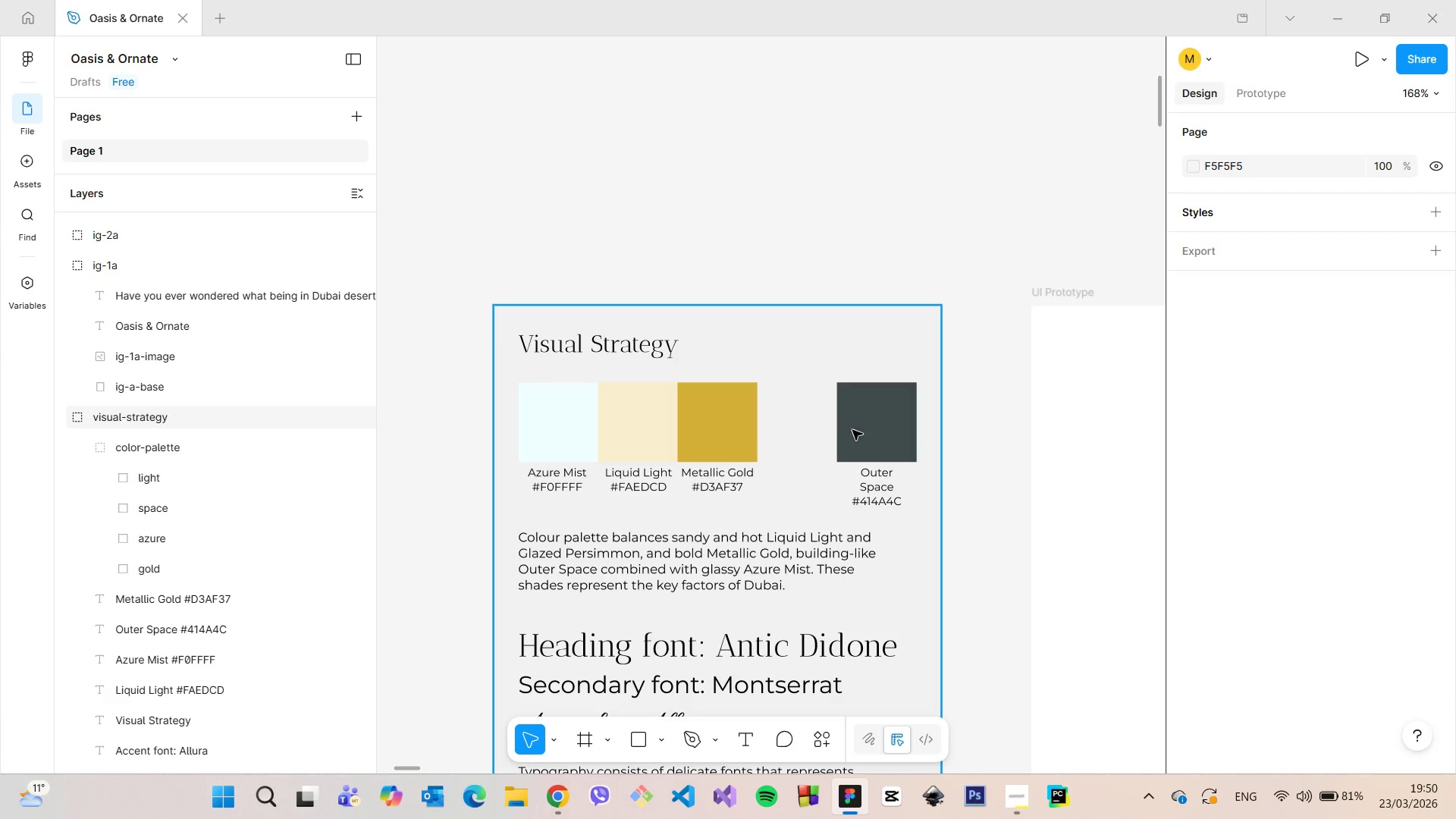 
double_click([898, 429])
 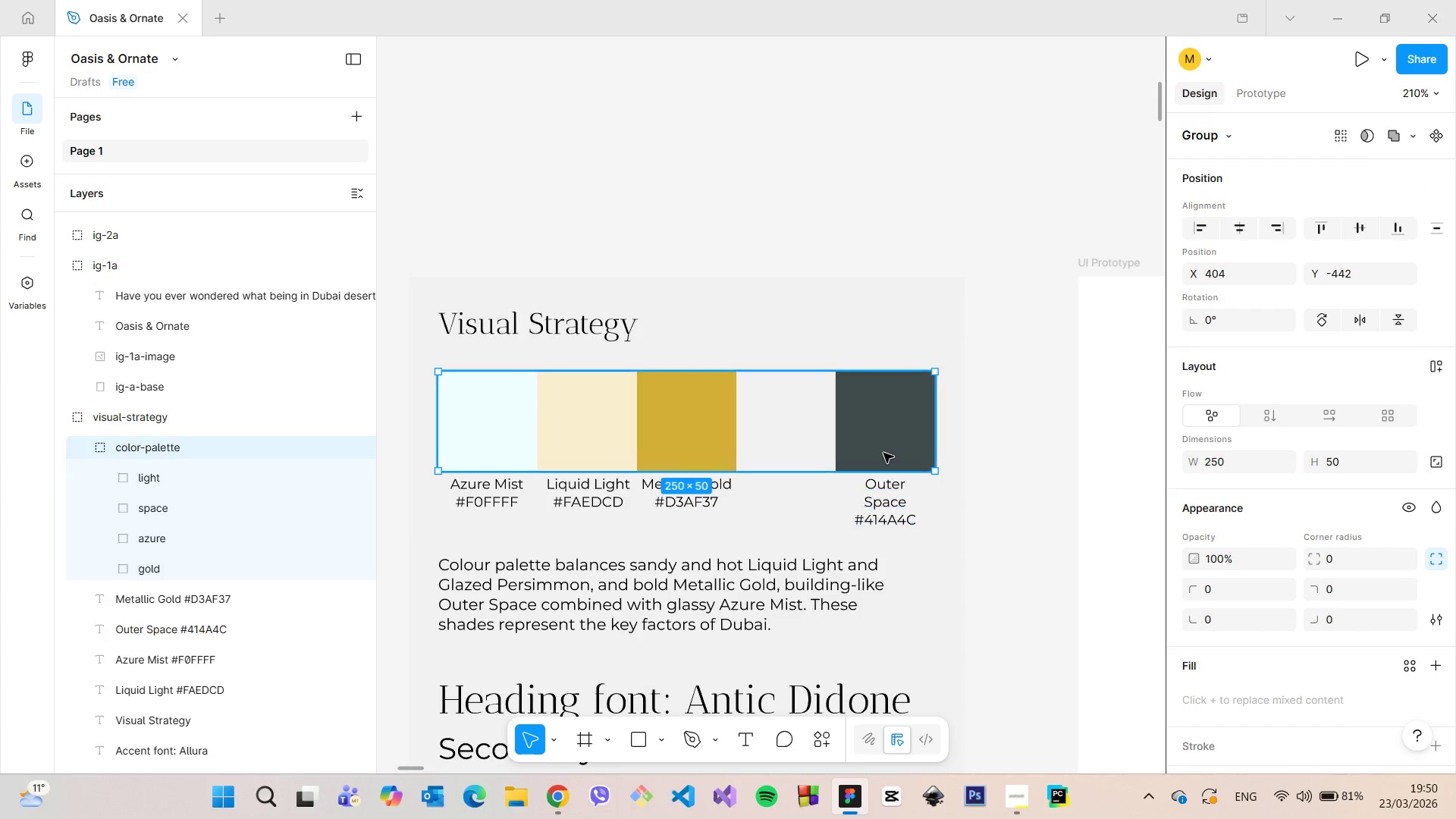 
scroll: coordinate [843, 427], scroll_direction: up, amount: 4.0
 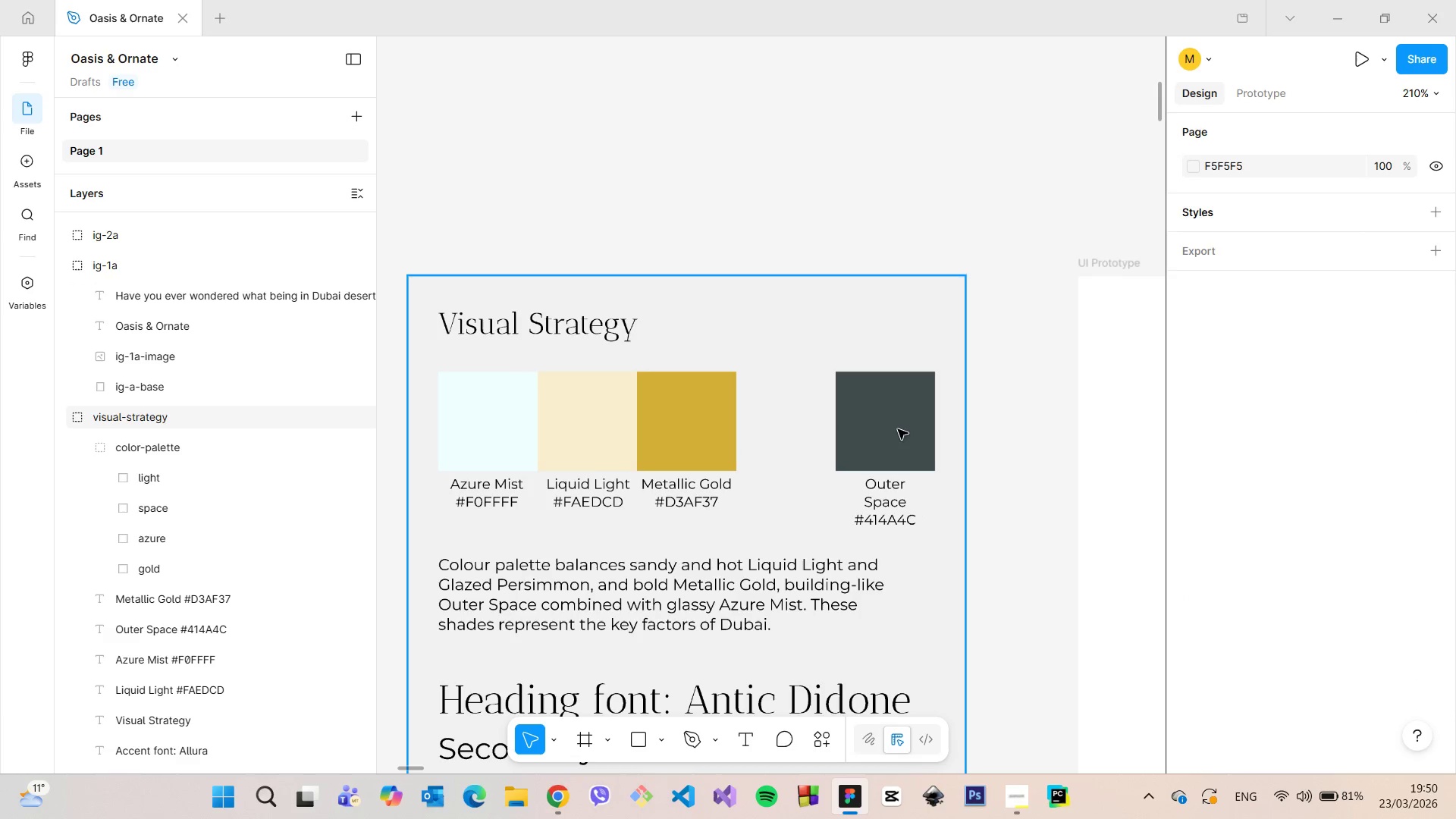 
double_click([883, 453])
 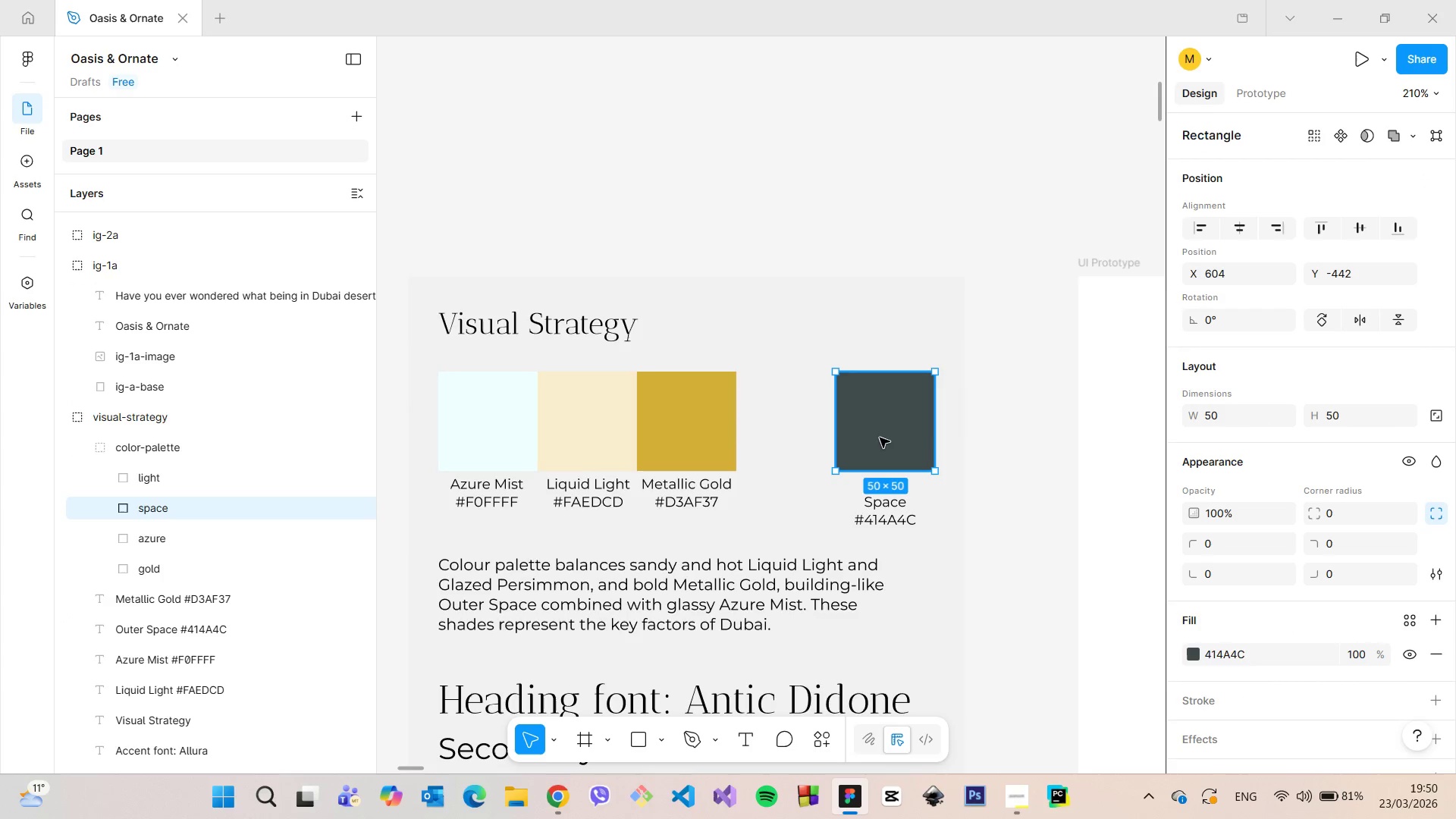 
left_click_drag(start_coordinate=[877, 438], to_coordinate=[782, 434])
 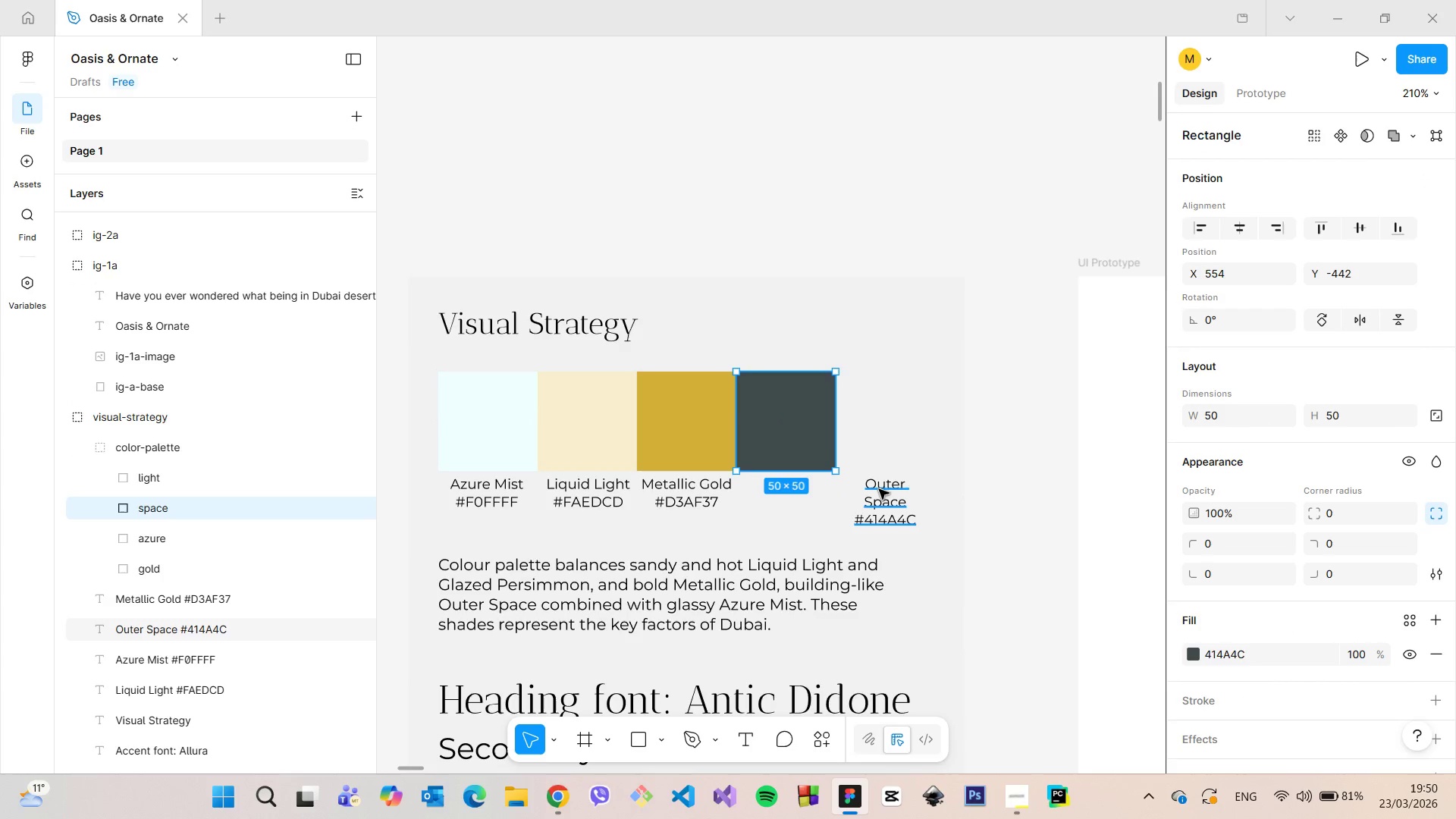 
left_click([879, 489])
 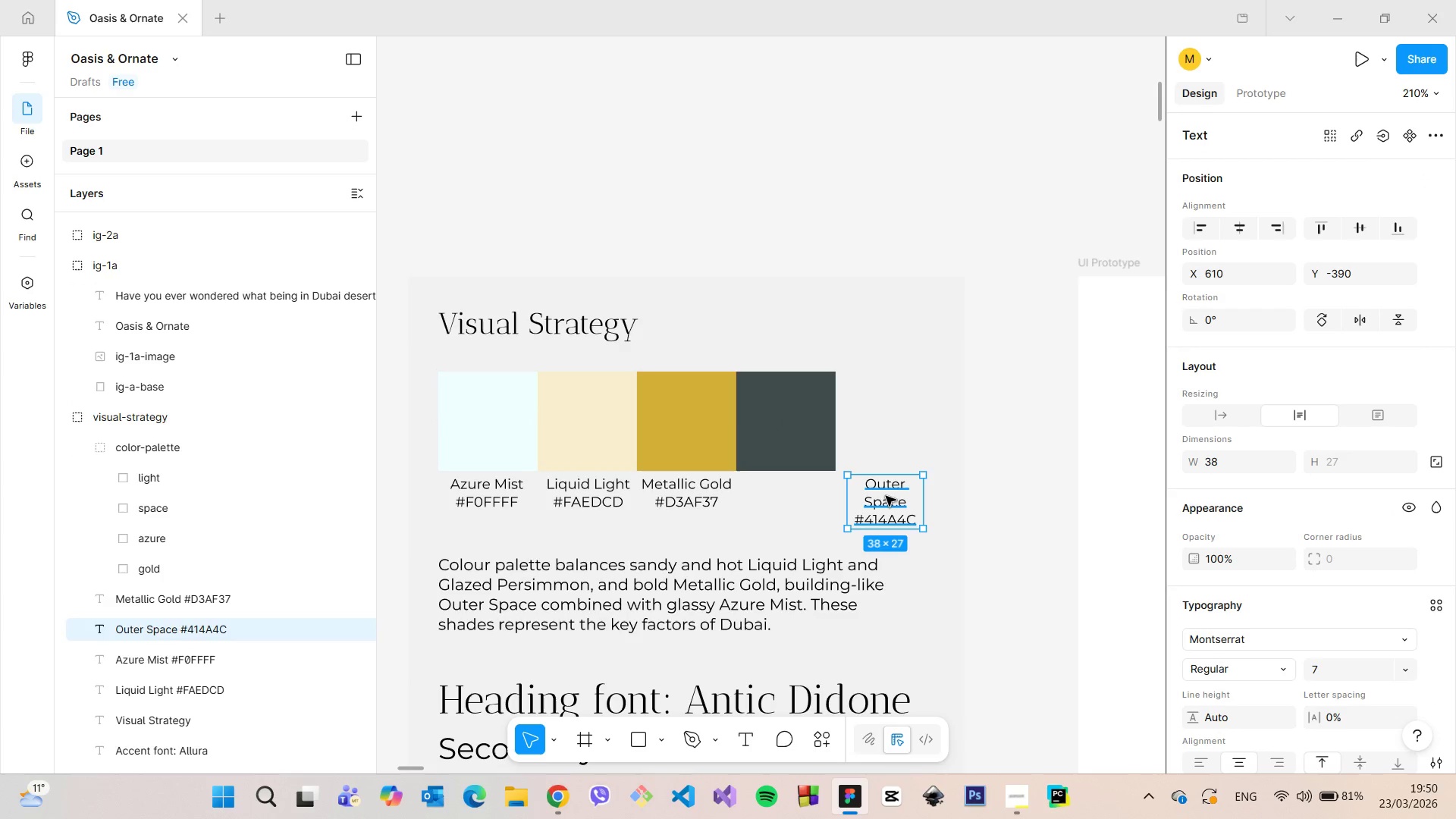 
left_click_drag(start_coordinate=[886, 496], to_coordinate=[786, 493])
 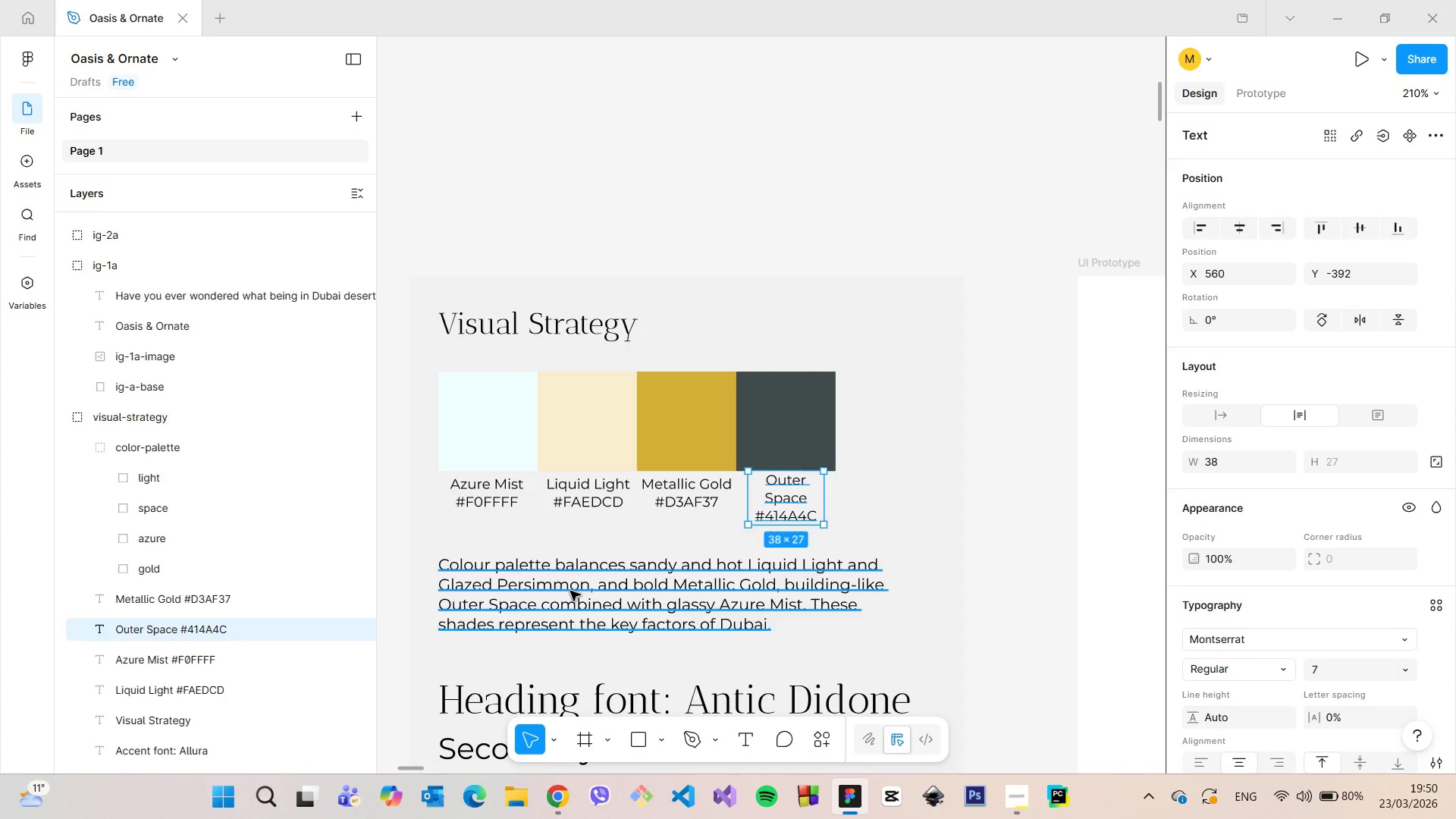 
double_click([570, 591])
 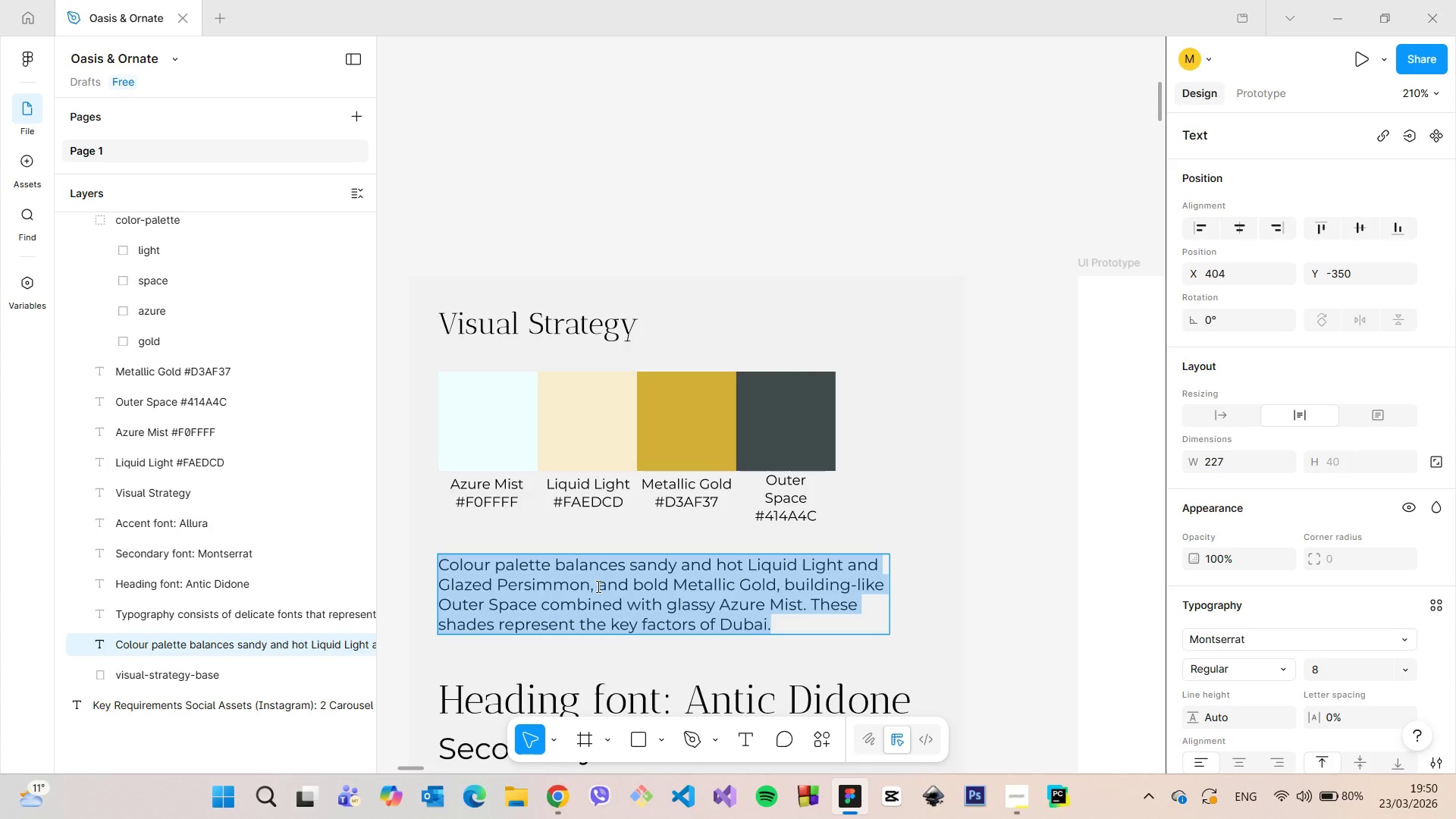 
left_click([597, 586])
 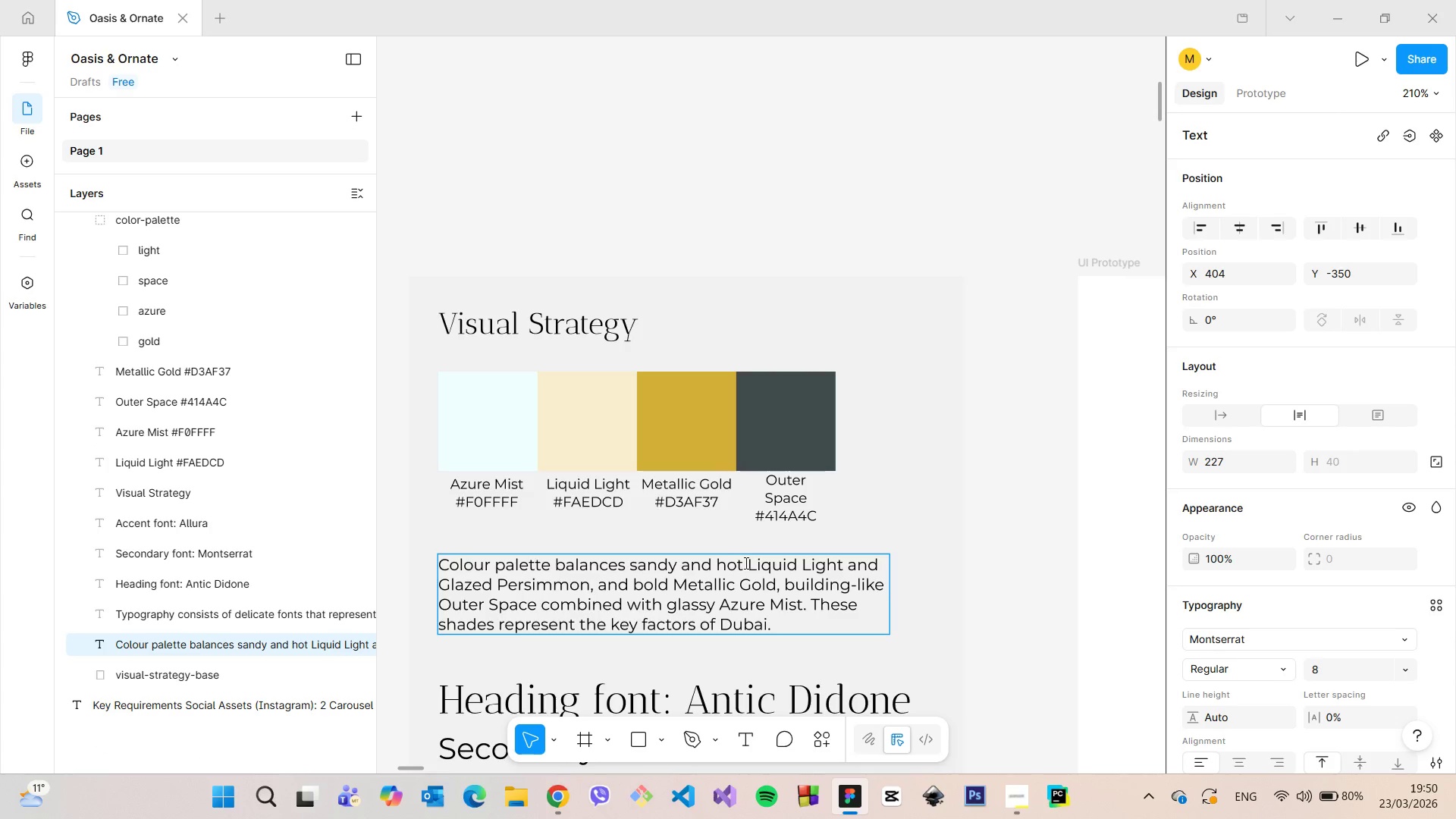 
left_click_drag(start_coordinate=[745, 563], to_coordinate=[684, 564])
 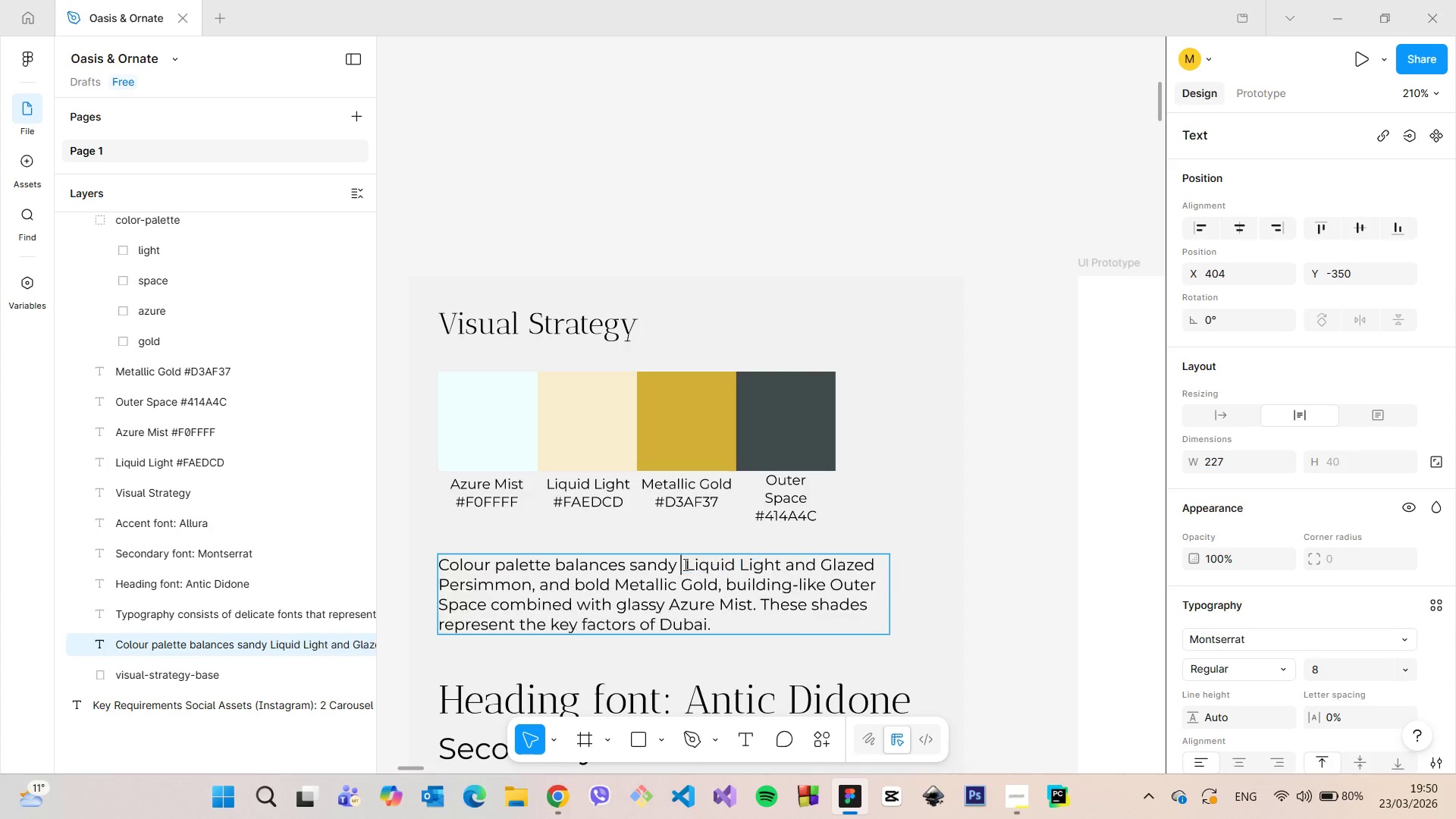 
key(Backspace)
 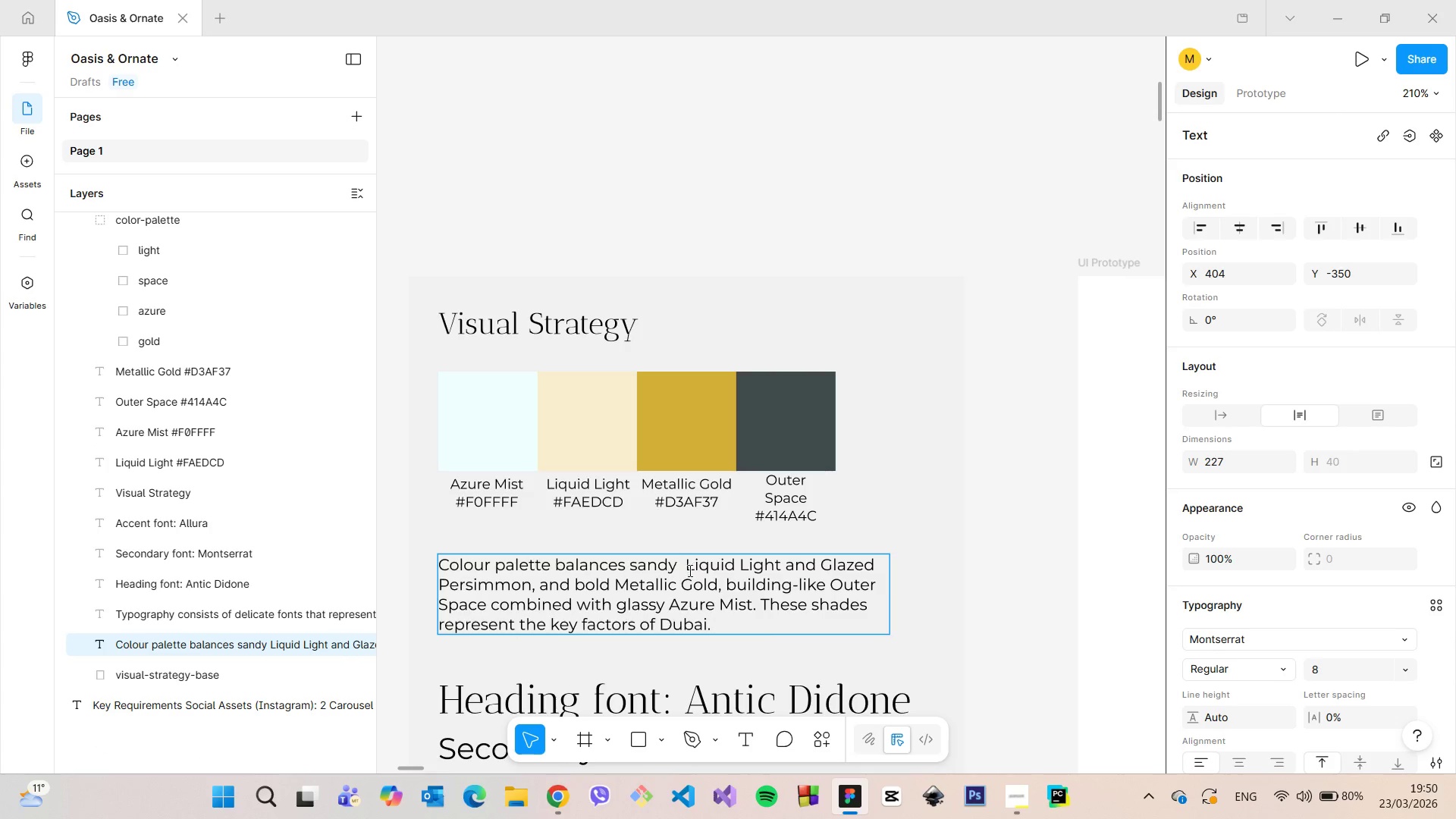 
key(Backspace)
 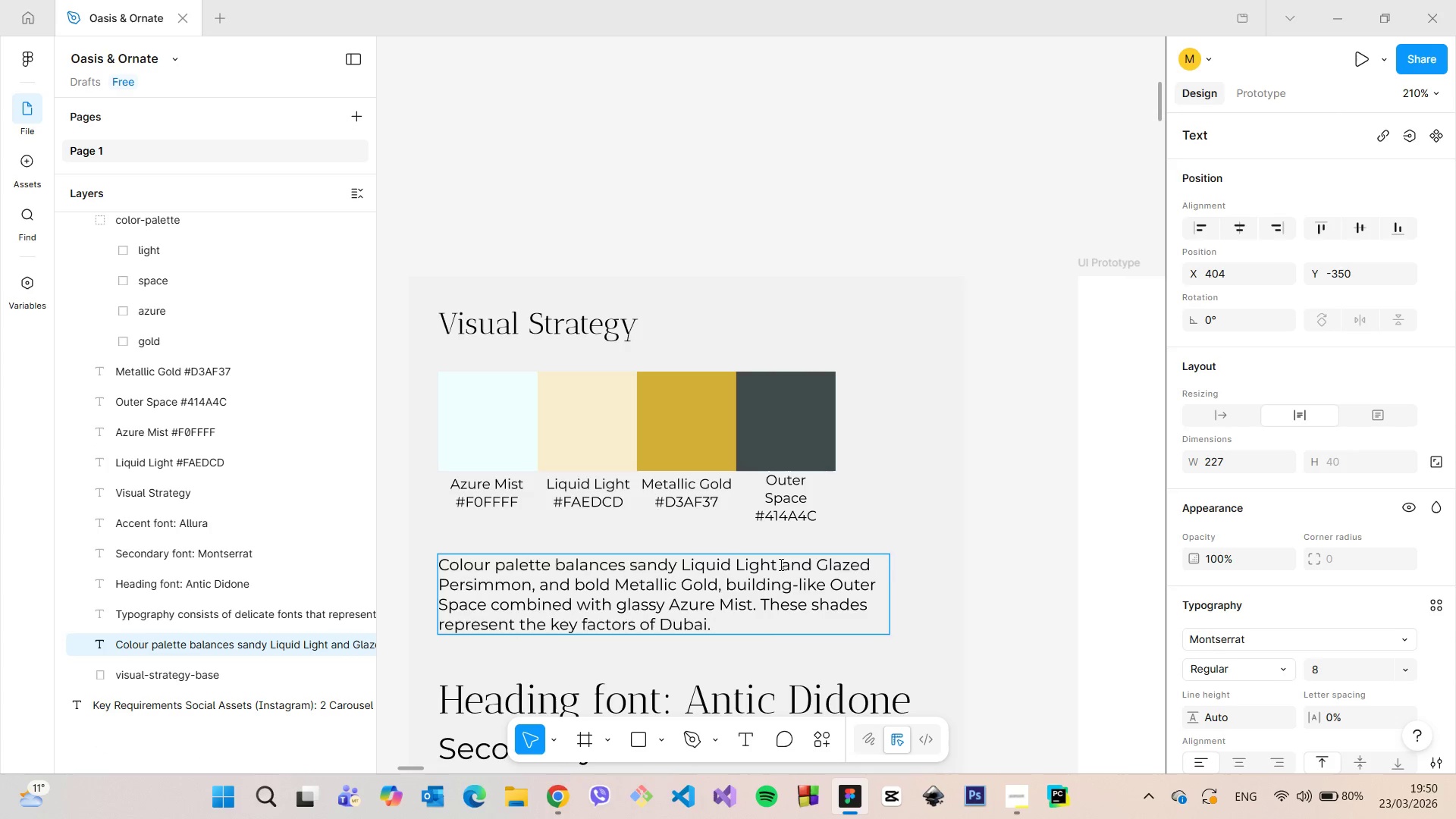 
left_click_drag(start_coordinate=[781, 564], to_coordinate=[532, 588])
 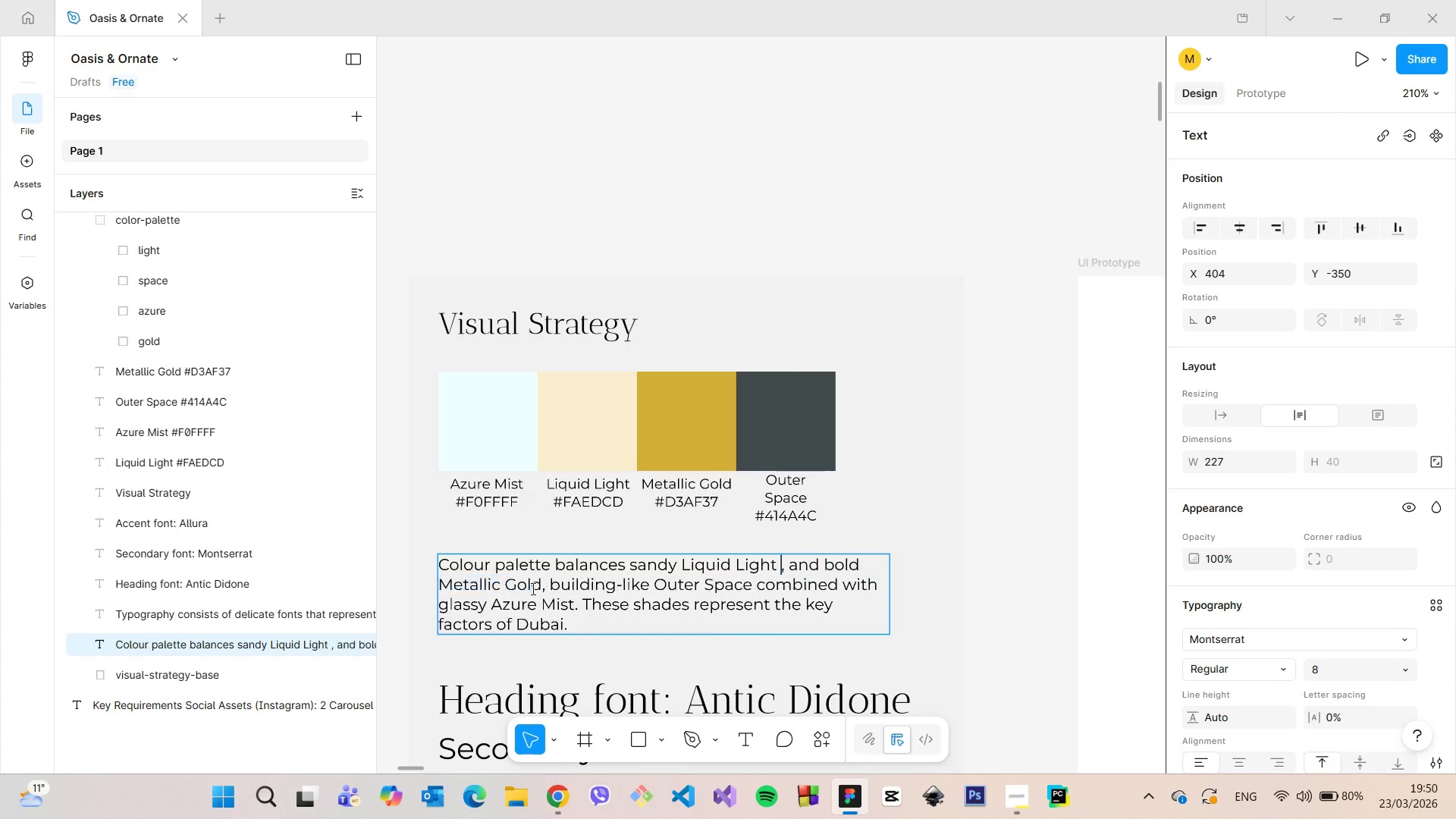 
key(Backspace)
 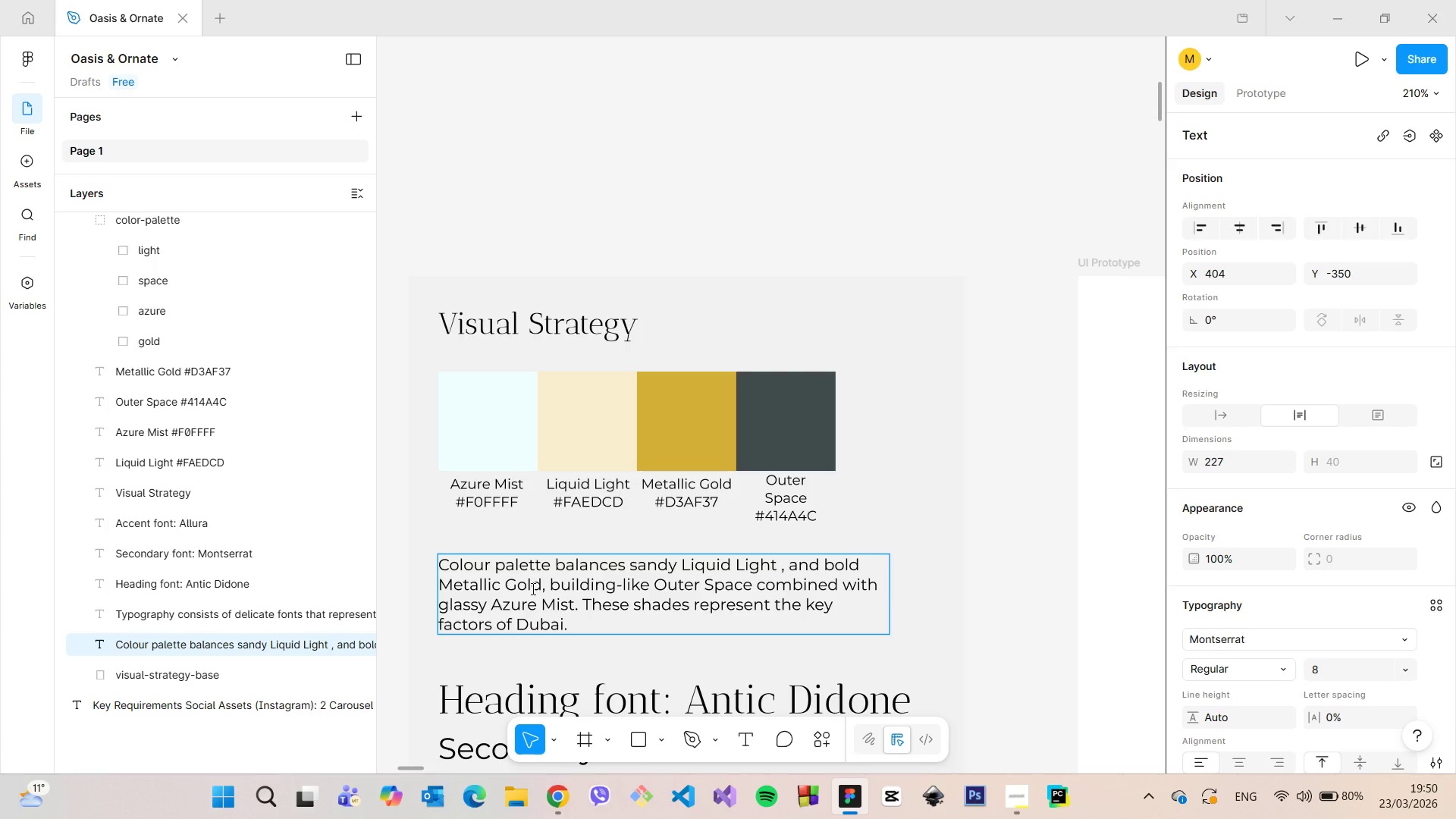 
key(Backspace)
 